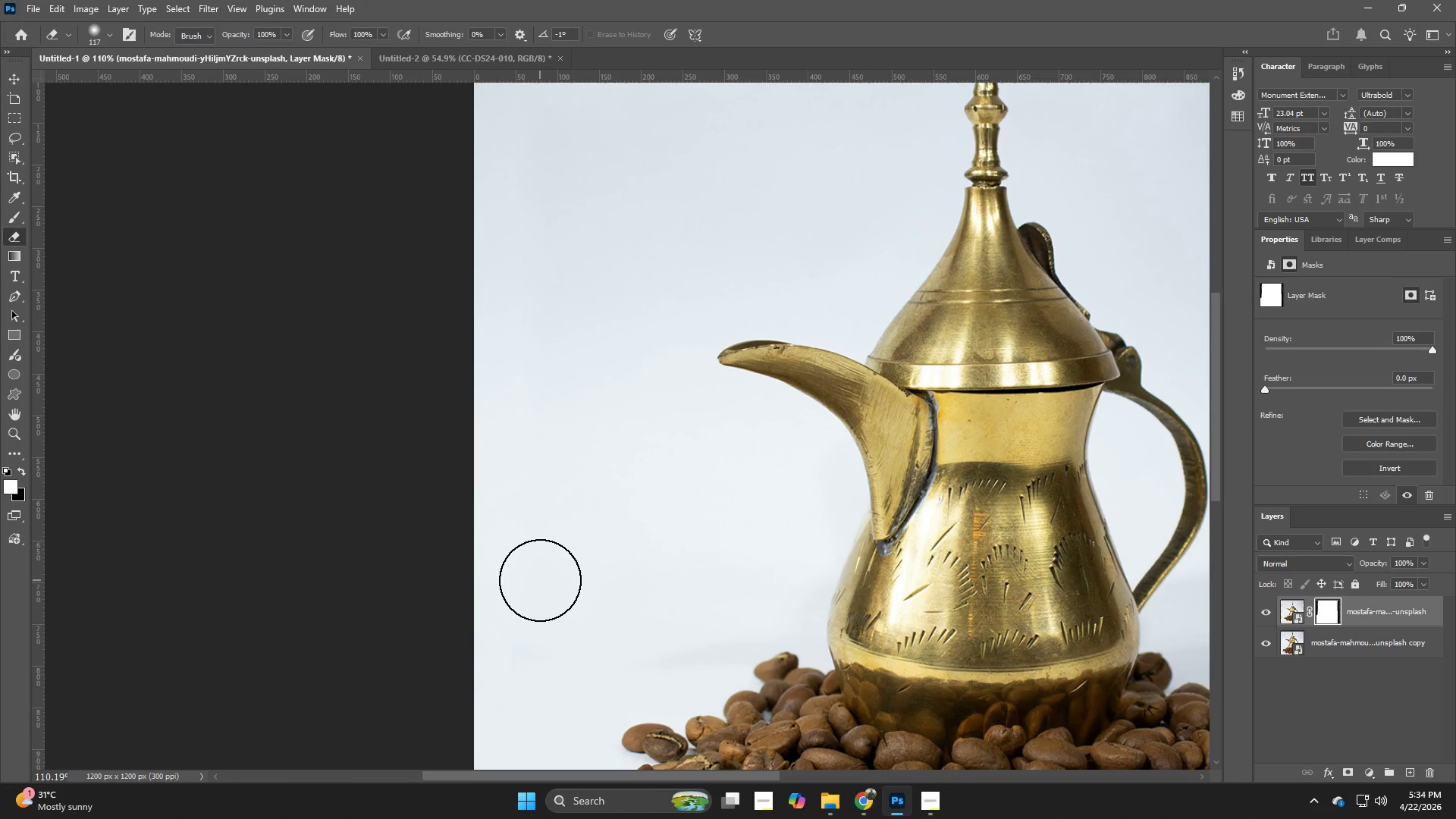 
left_click_drag(start_coordinate=[540, 580], to_coordinate=[579, 488])
 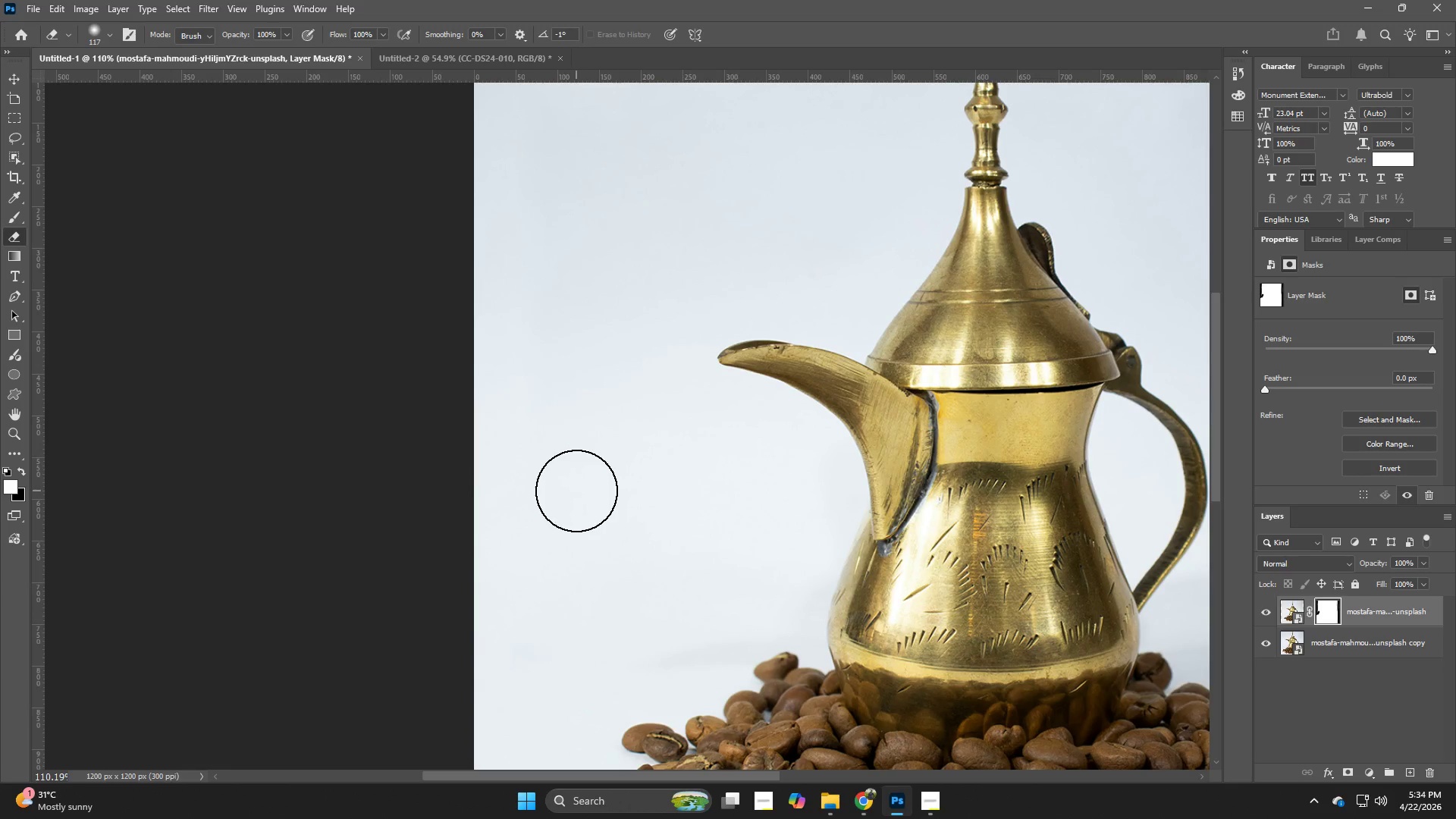 
hold_key(key=Space, duration=0.73)
 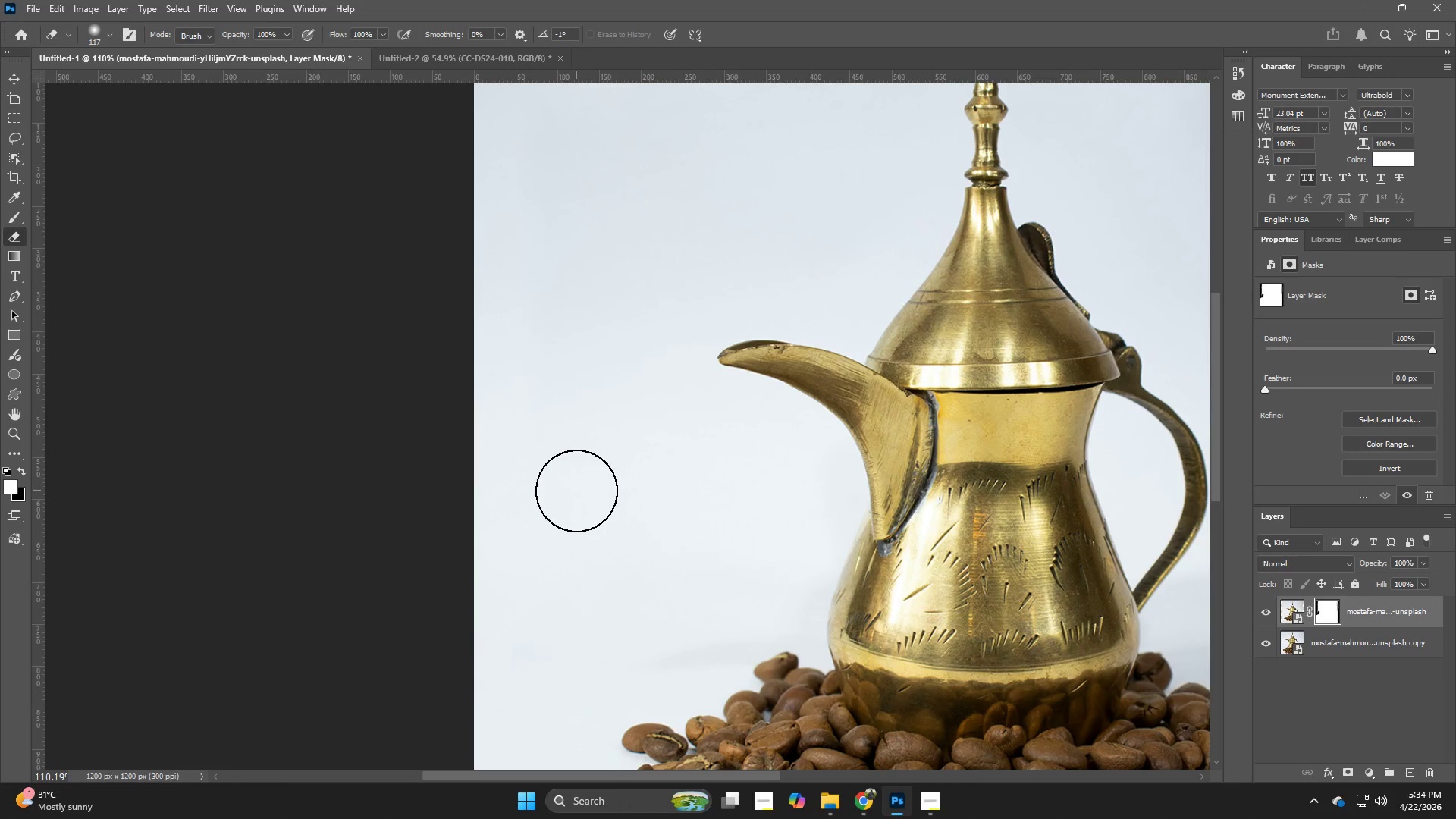 
hold_key(key=Space, duration=4.97)
 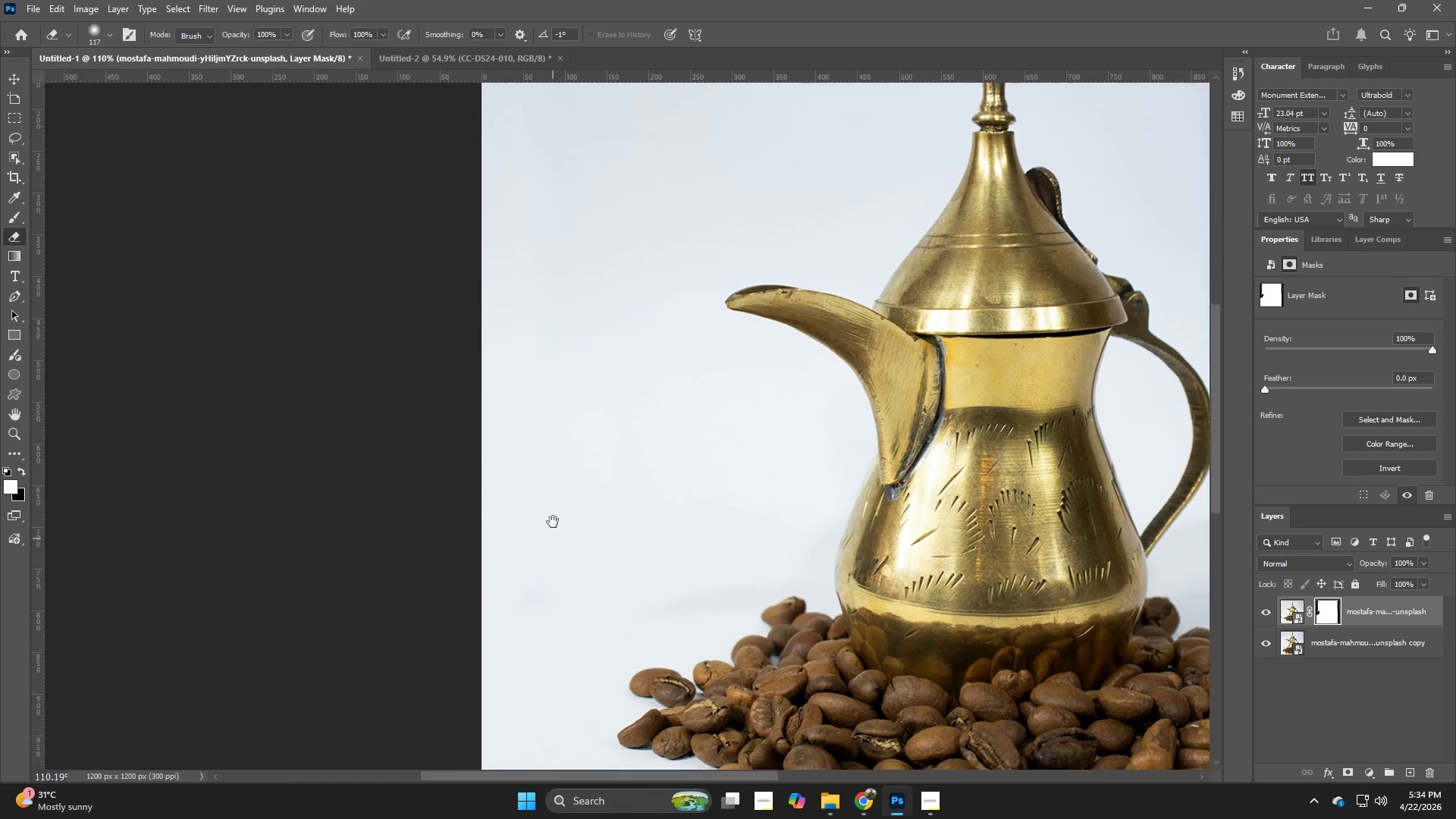 
hold_key(key=Space, duration=1.5)
 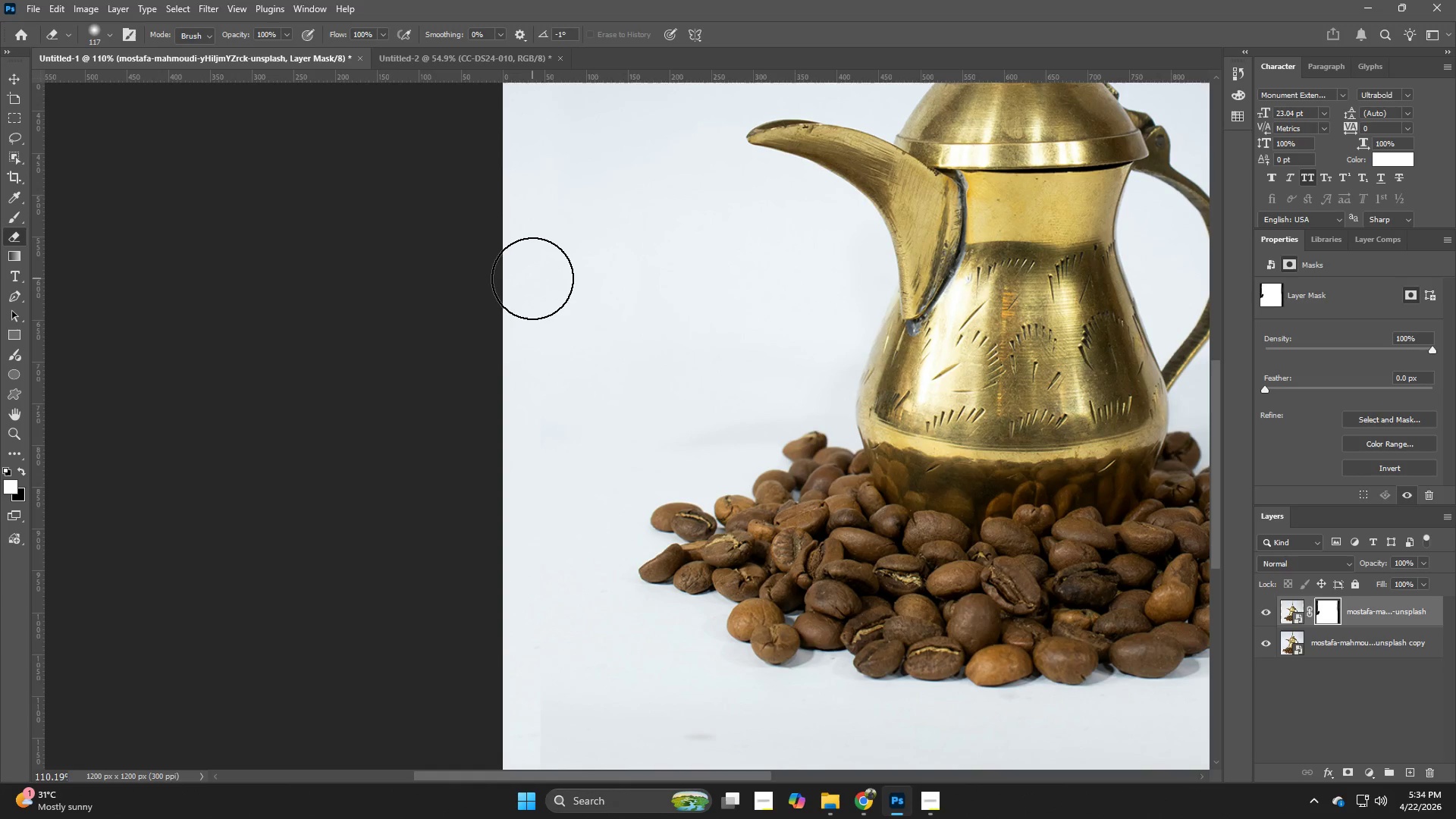 
left_click_drag(start_coordinate=[545, 600], to_coordinate=[574, 379])
 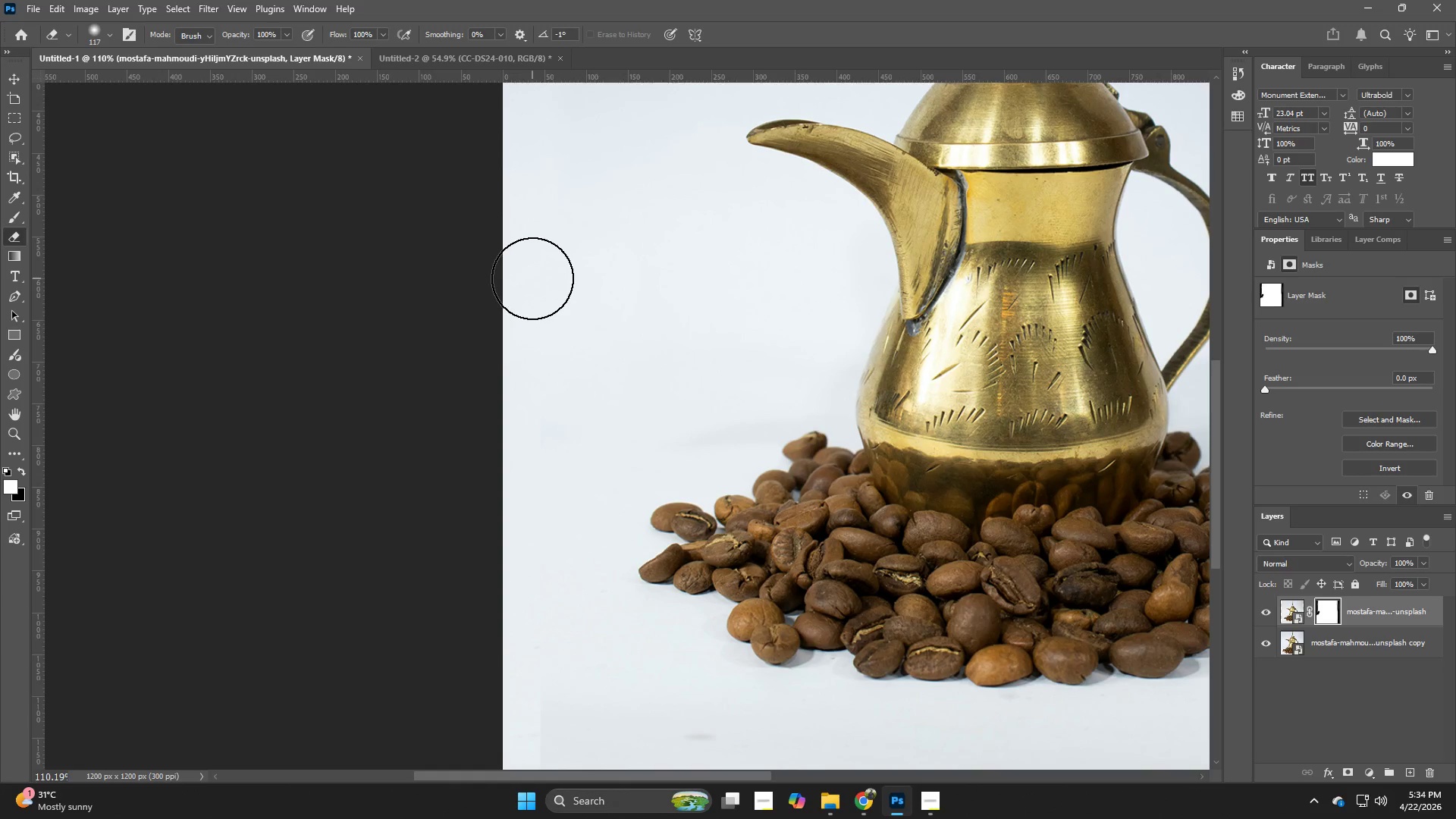 
hold_key(key=Space, duration=0.36)
 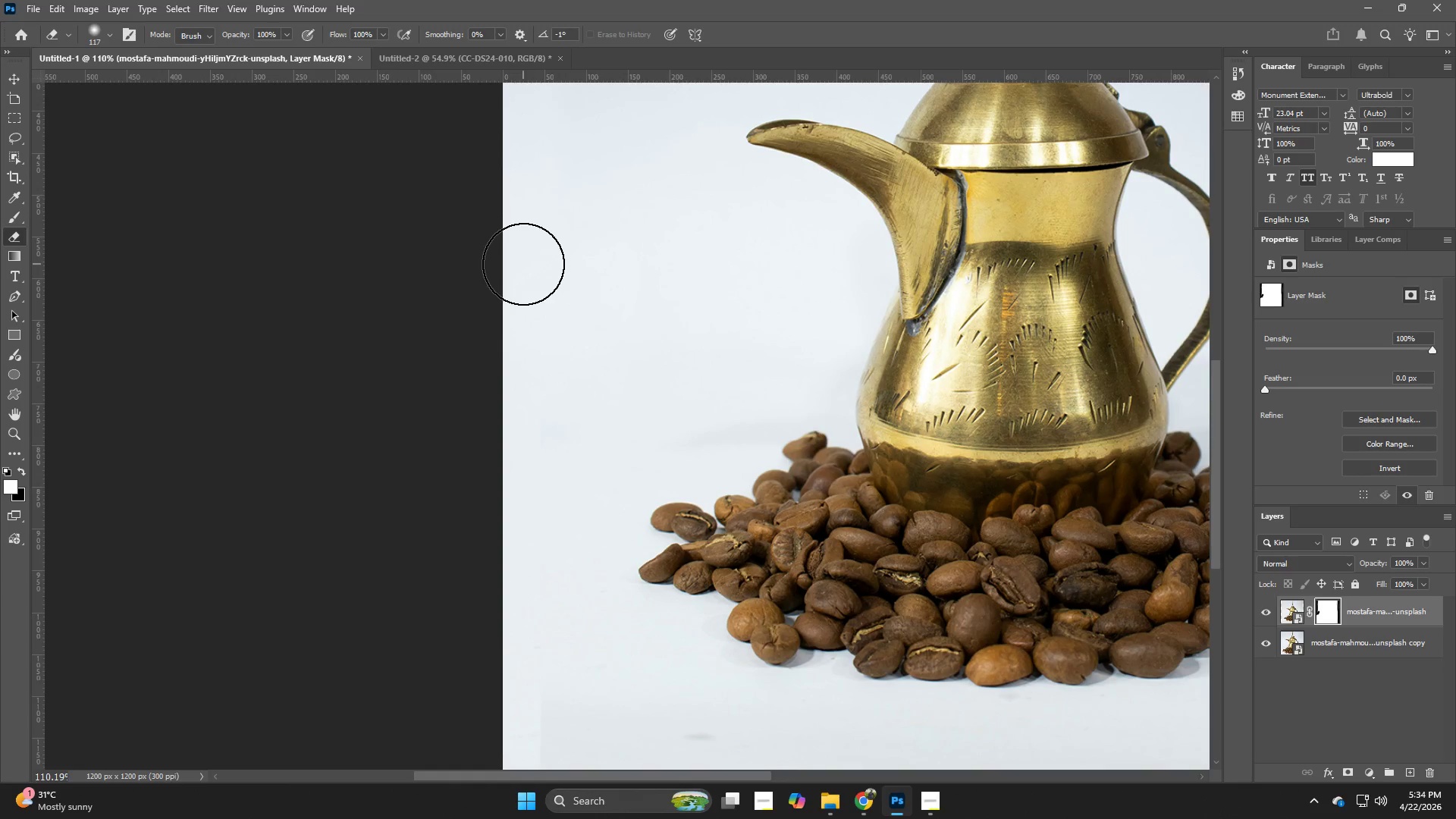 
left_click_drag(start_coordinate=[523, 264], to_coordinate=[519, 713])
 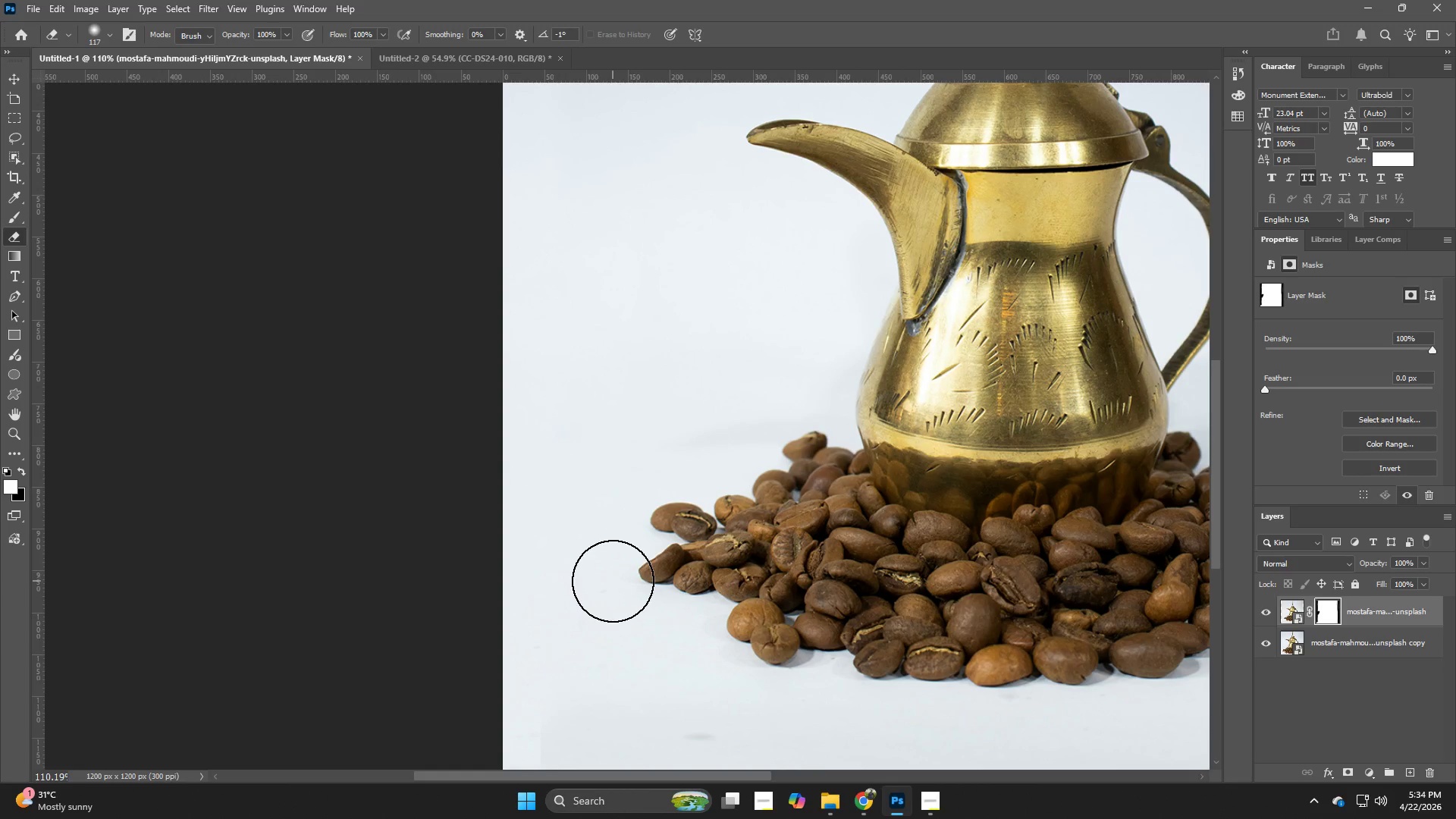 
hold_key(key=Space, duration=0.89)
 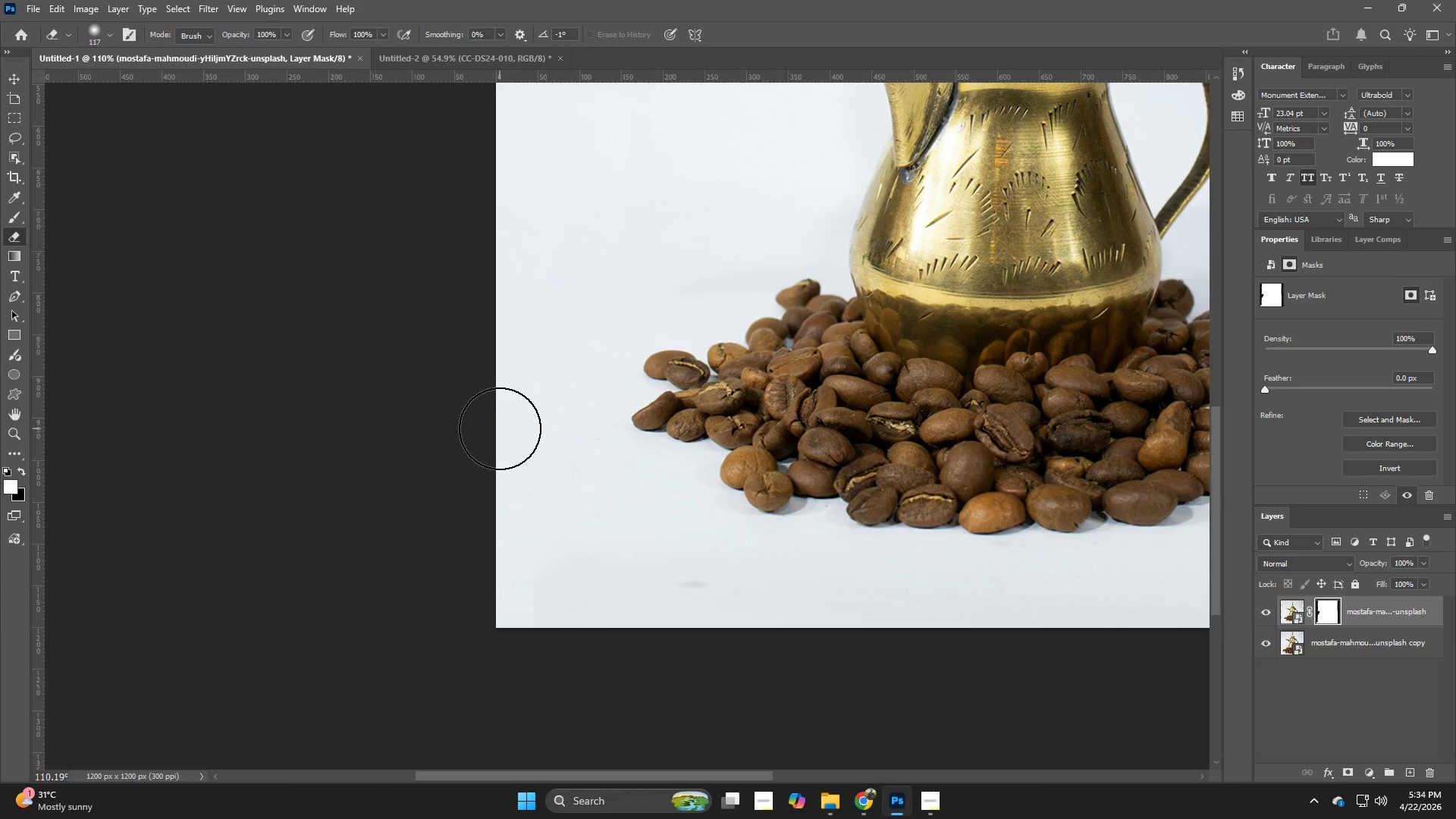 
left_click_drag(start_coordinate=[613, 581], to_coordinate=[606, 428])
 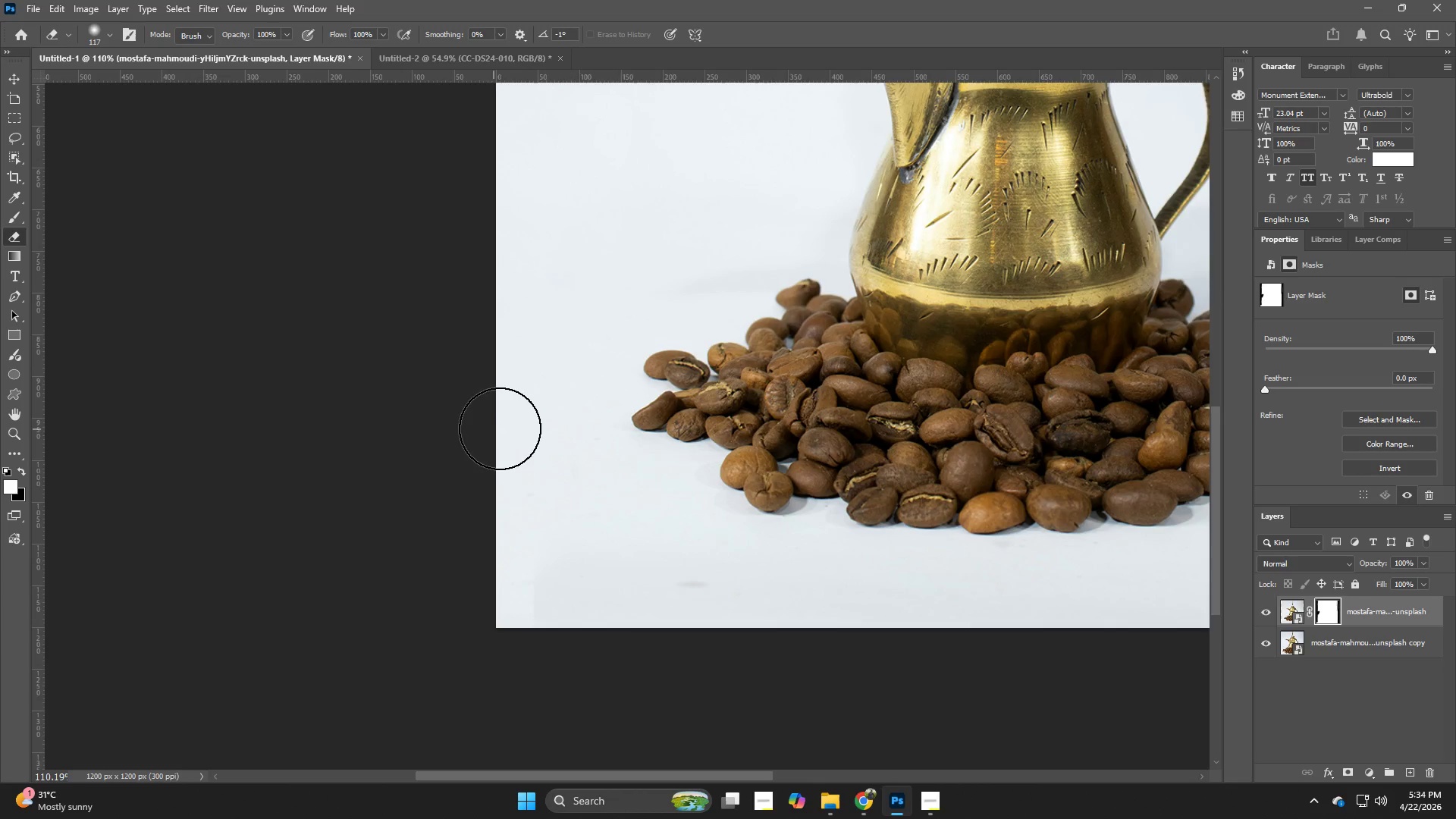 
left_click_drag(start_coordinate=[500, 428], to_coordinate=[516, 656])
 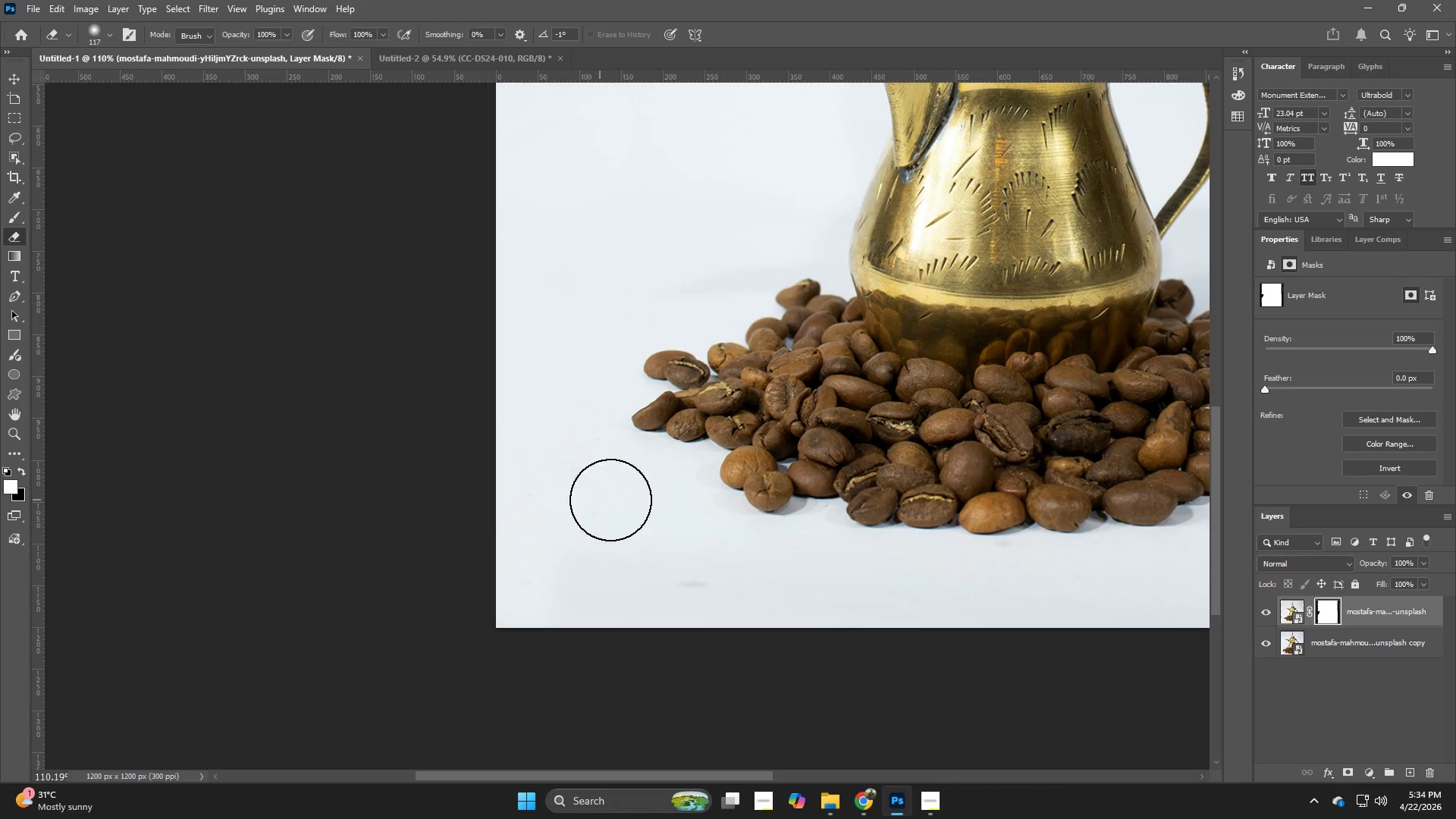 
wait(5.3)
 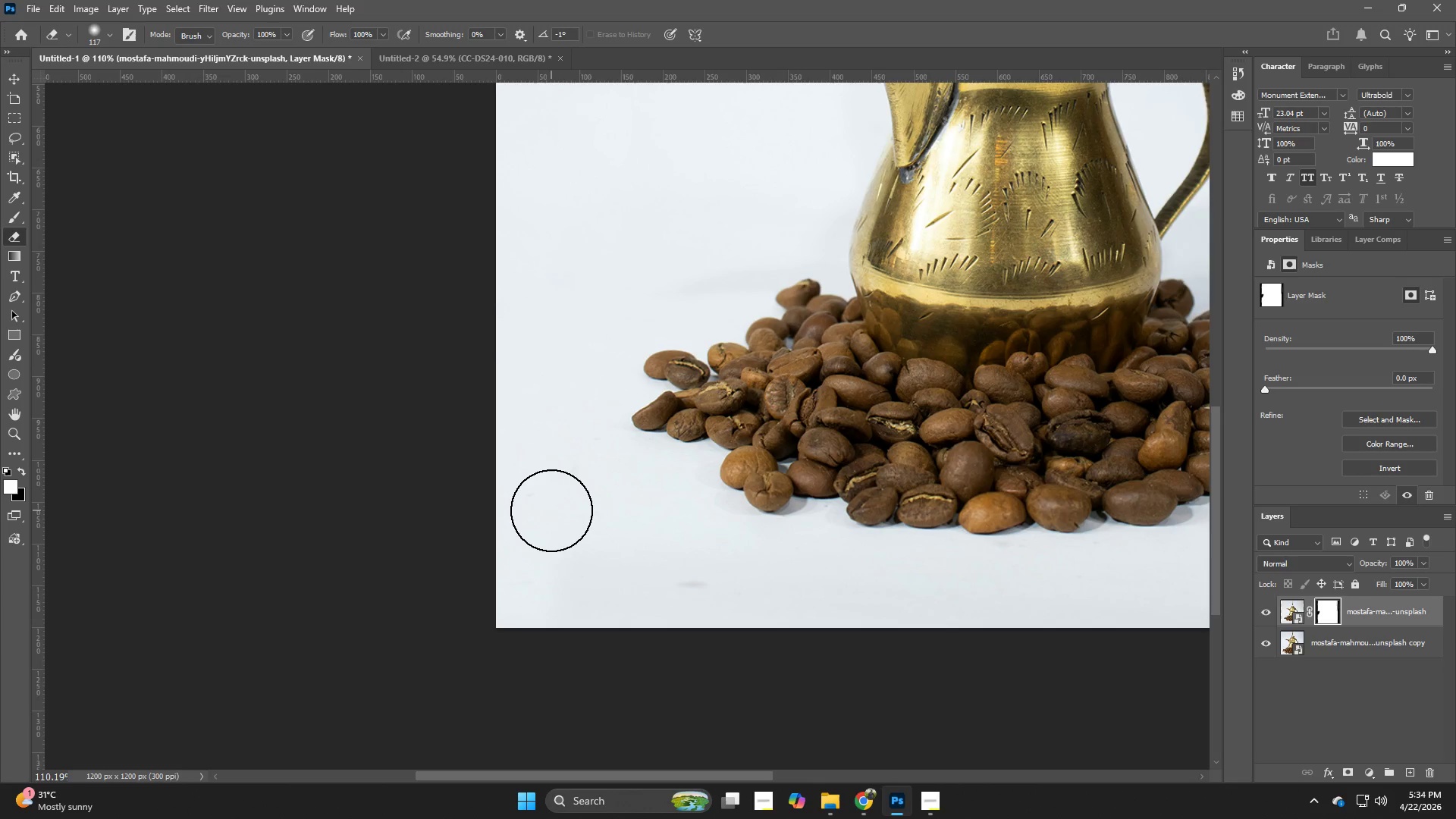 
hold_key(key=Z, duration=0.95)
 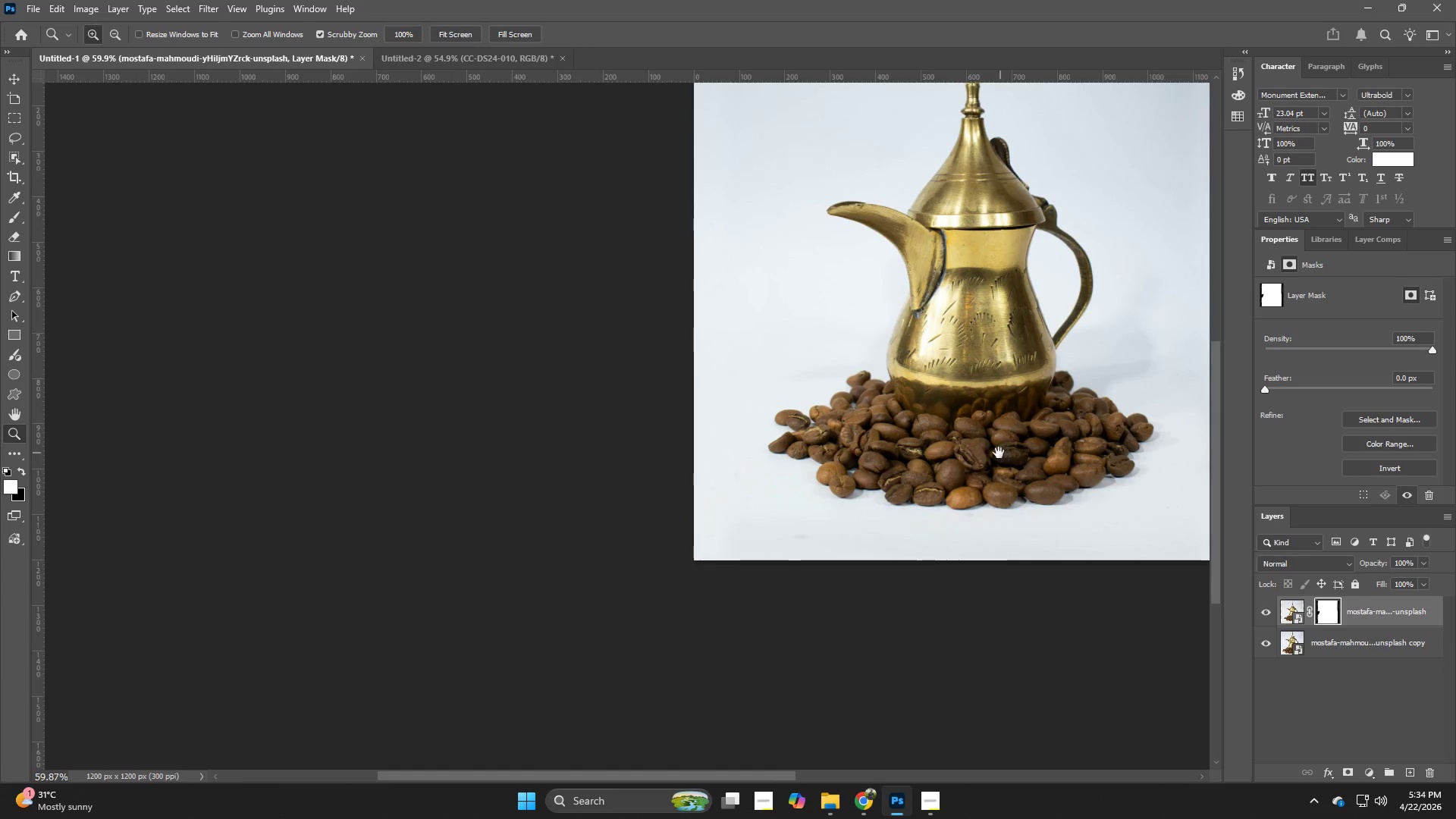 
left_click_drag(start_coordinate=[930, 480], to_coordinate=[887, 482])
 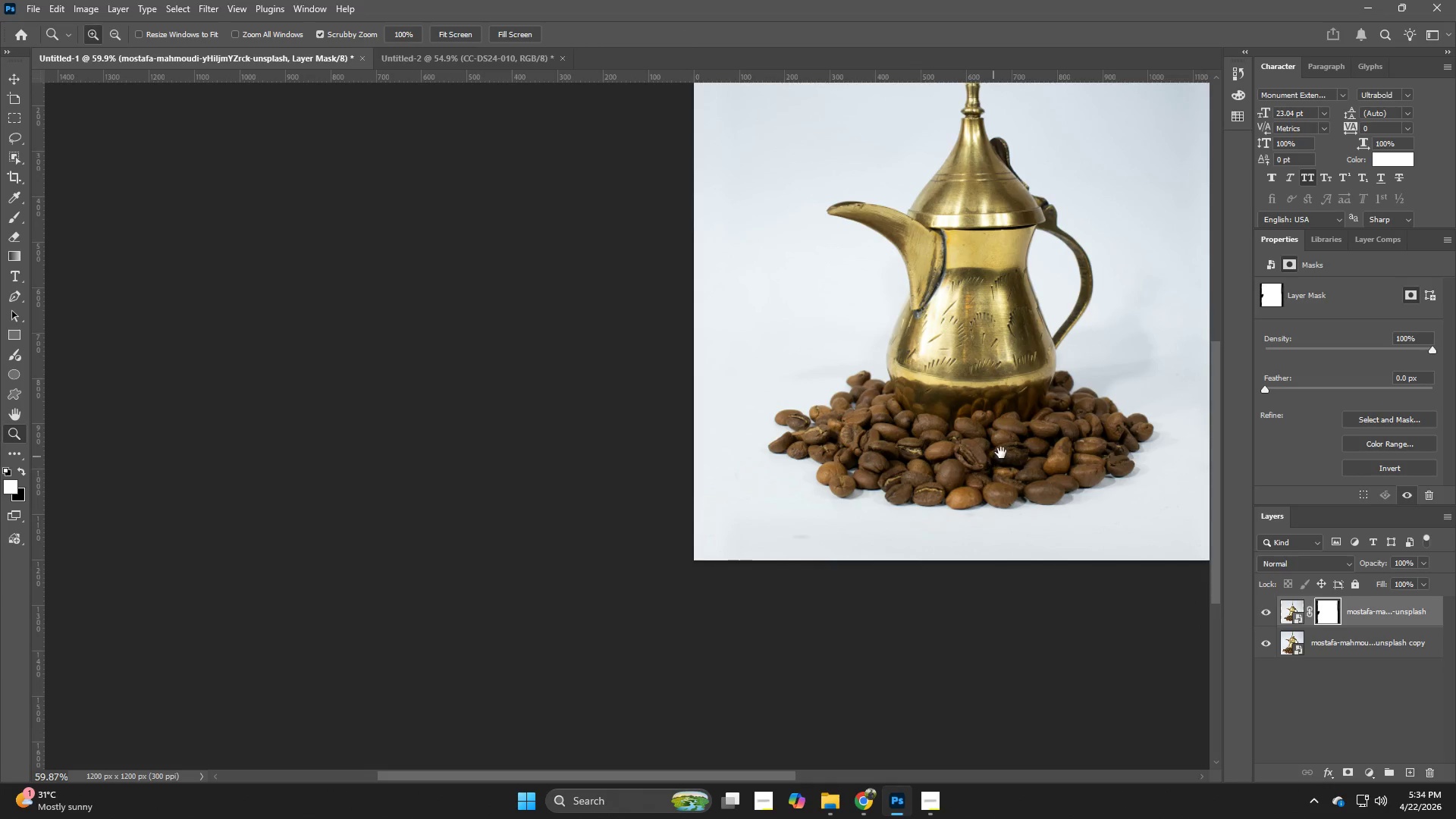 
hold_key(key=Space, duration=1.47)
 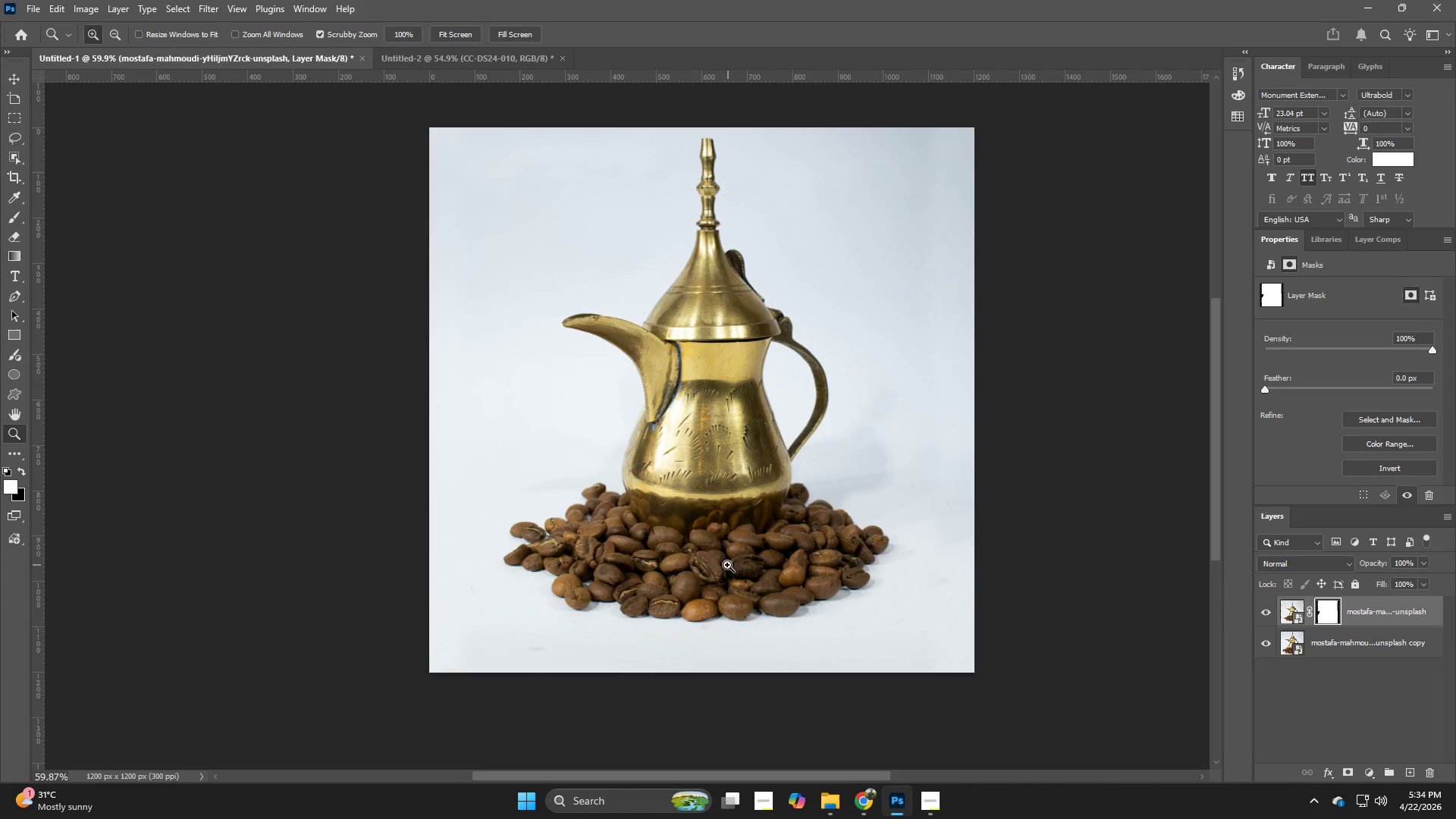 
left_click_drag(start_coordinate=[1003, 453], to_coordinate=[739, 565])
 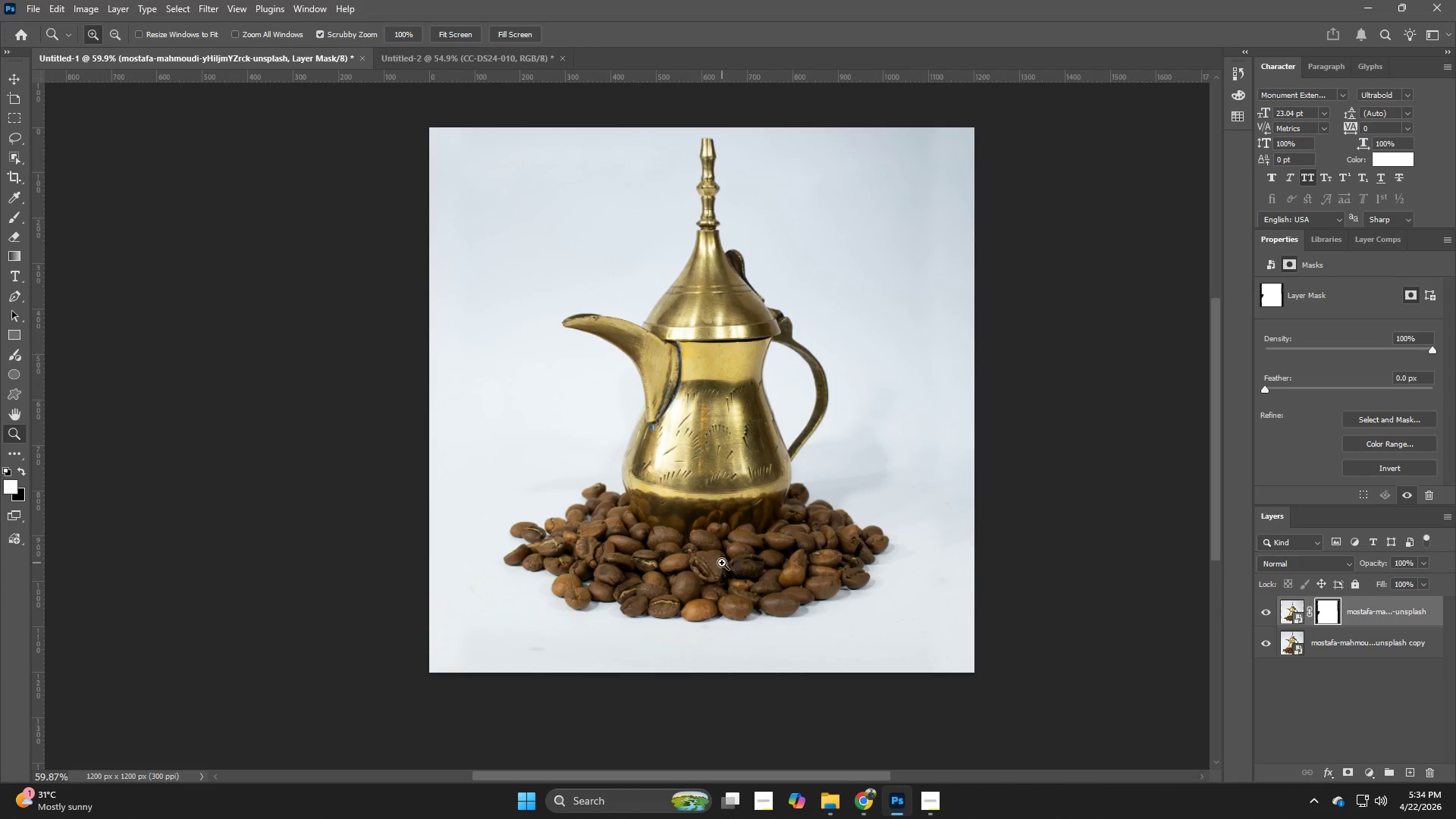 
type(ee)
 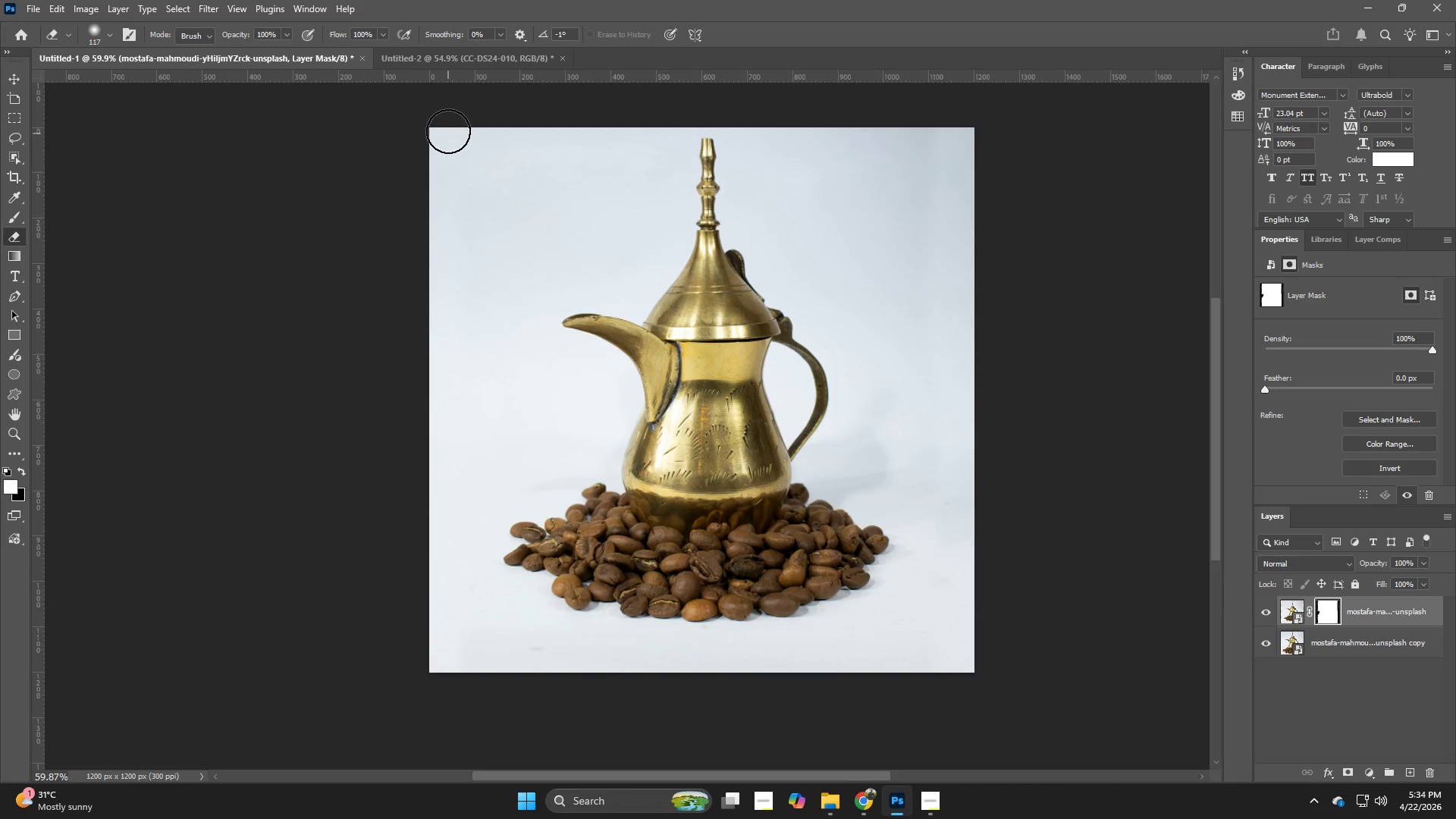 
left_click_drag(start_coordinate=[448, 131], to_coordinate=[445, 652])
 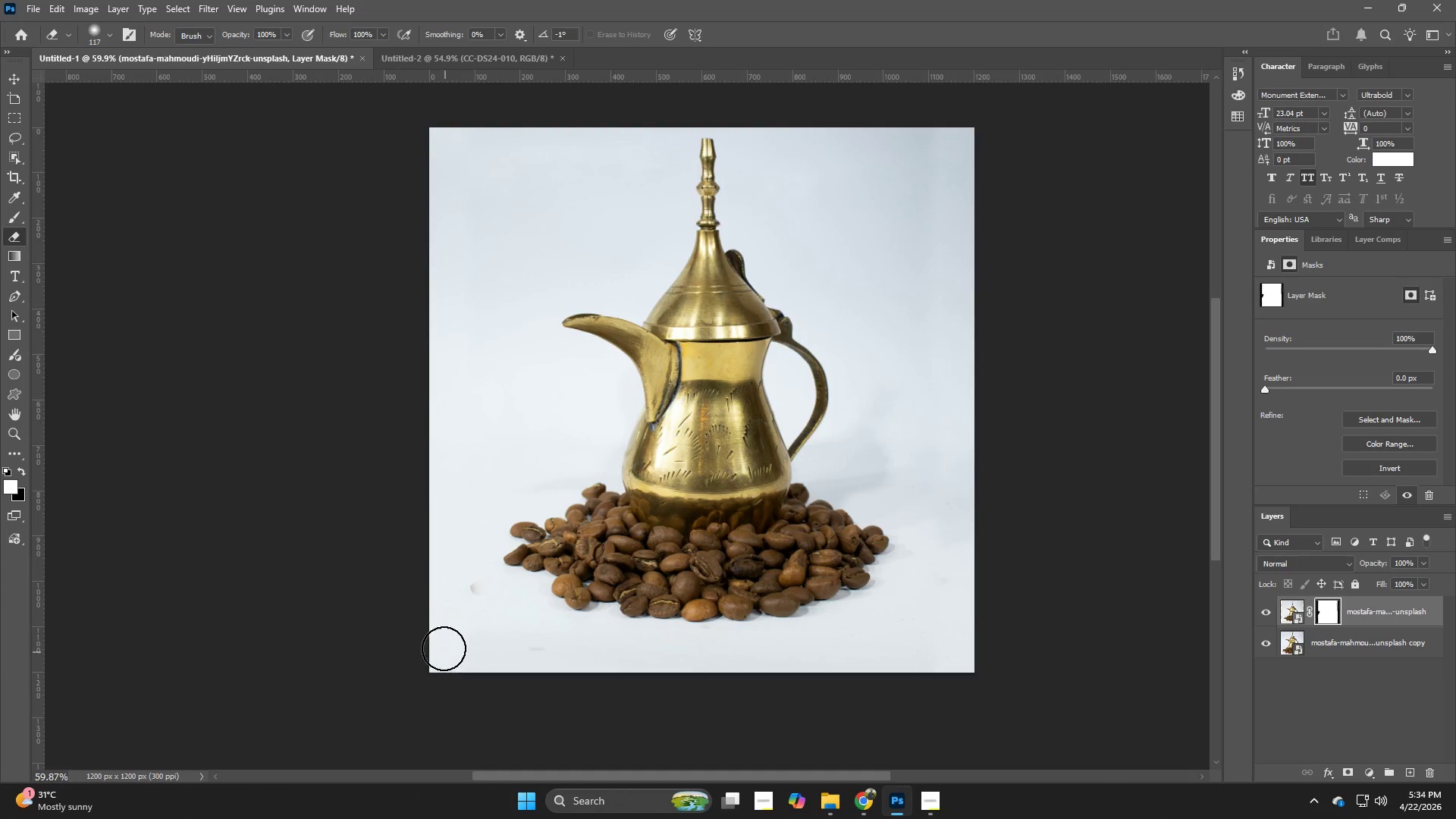 
key(Control+ControlLeft)
 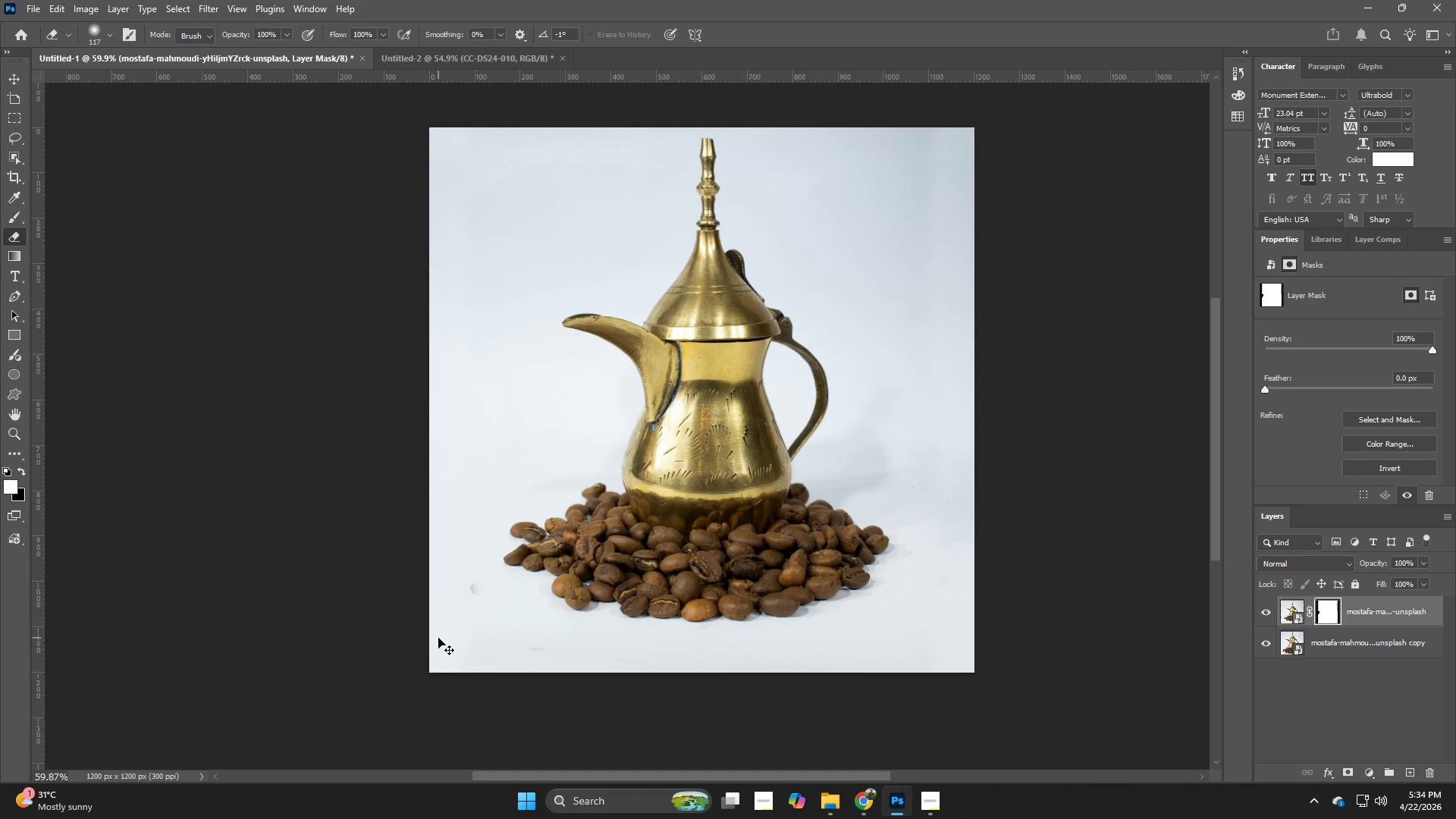 
key(Control+Z)
 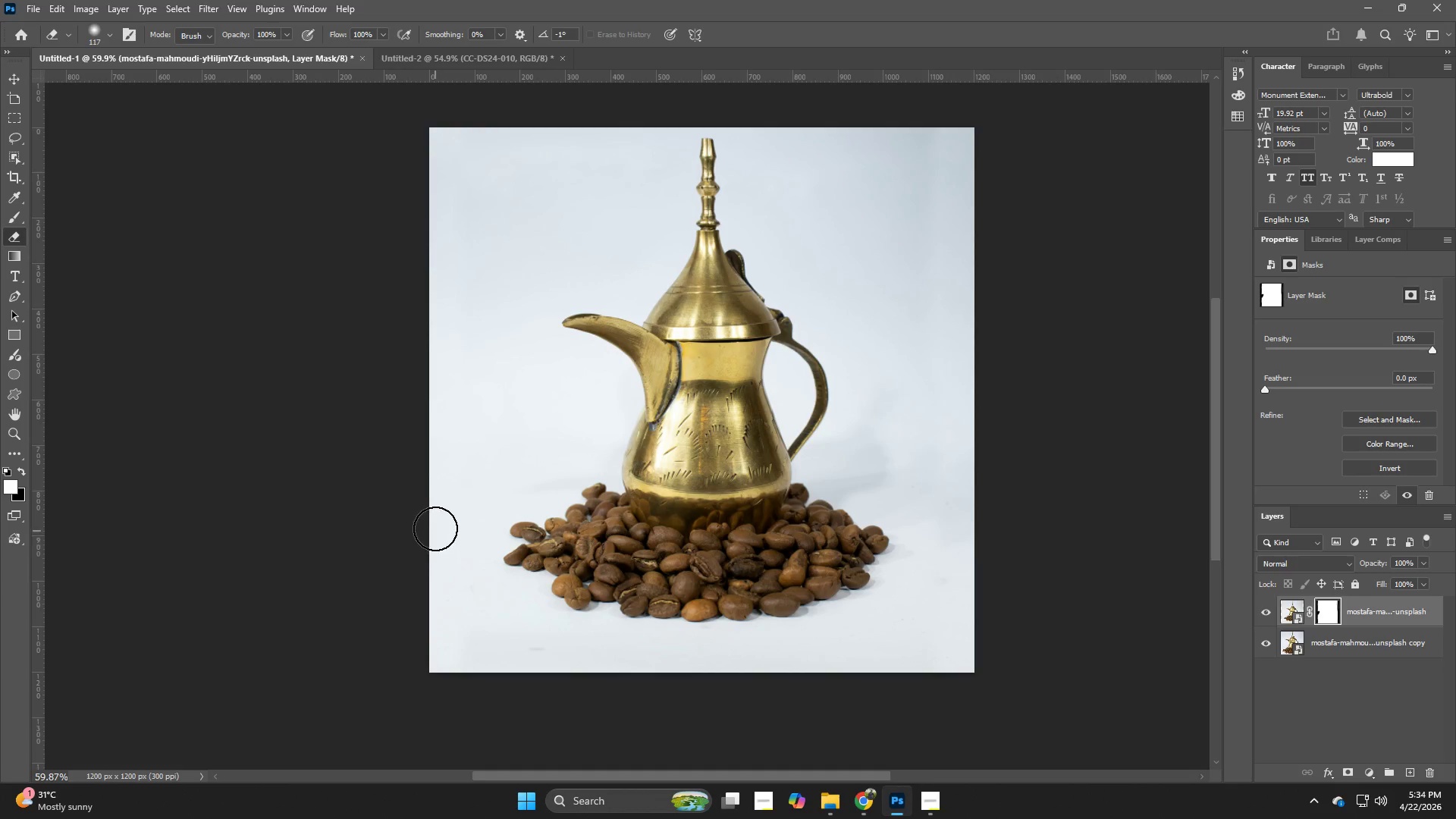 
left_click_drag(start_coordinate=[435, 529], to_coordinate=[495, 672])
 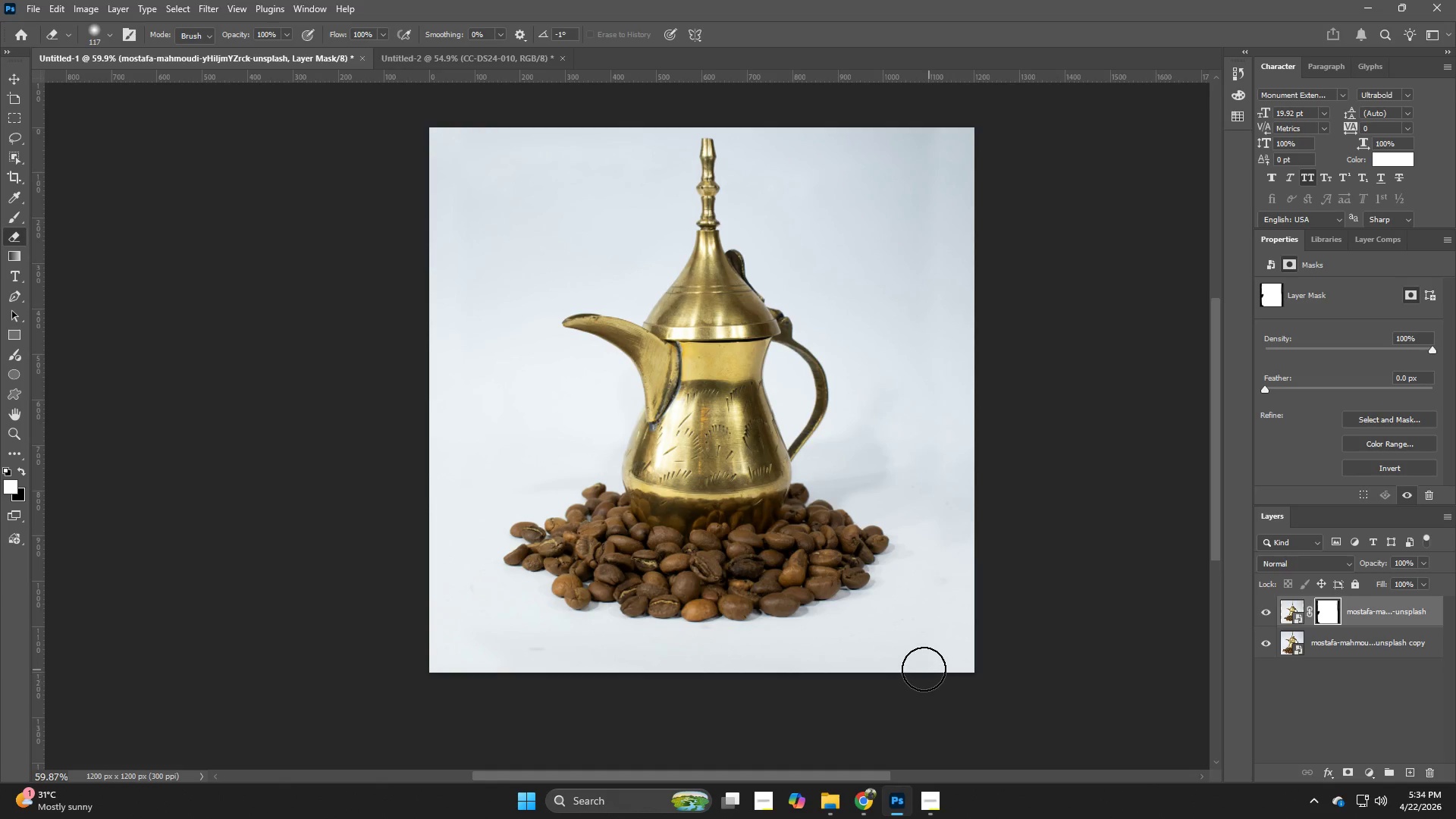 
left_click_drag(start_coordinate=[930, 679], to_coordinate=[950, 188])
 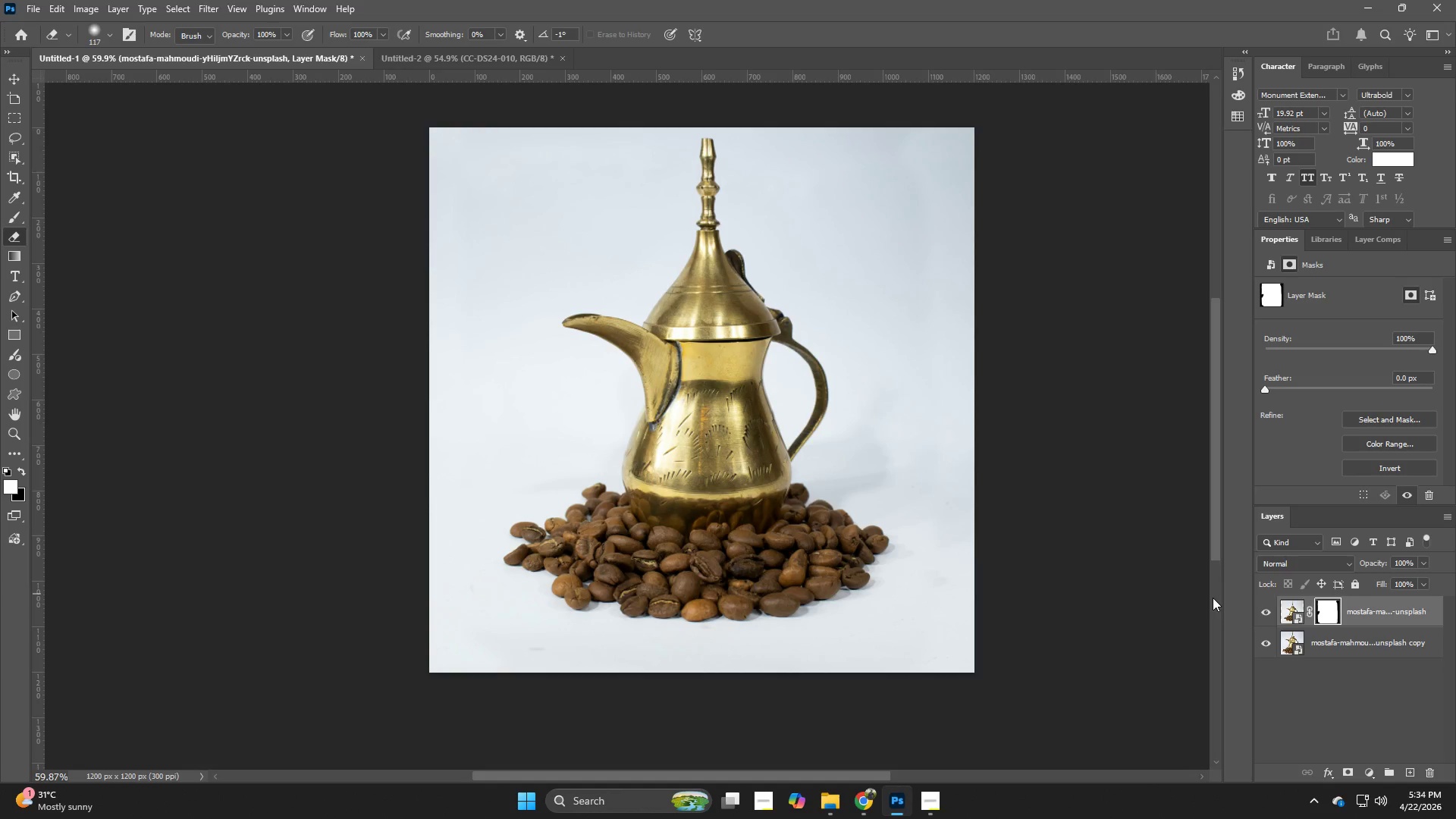 
key(Alt+Control+Shift+AltLeft)
 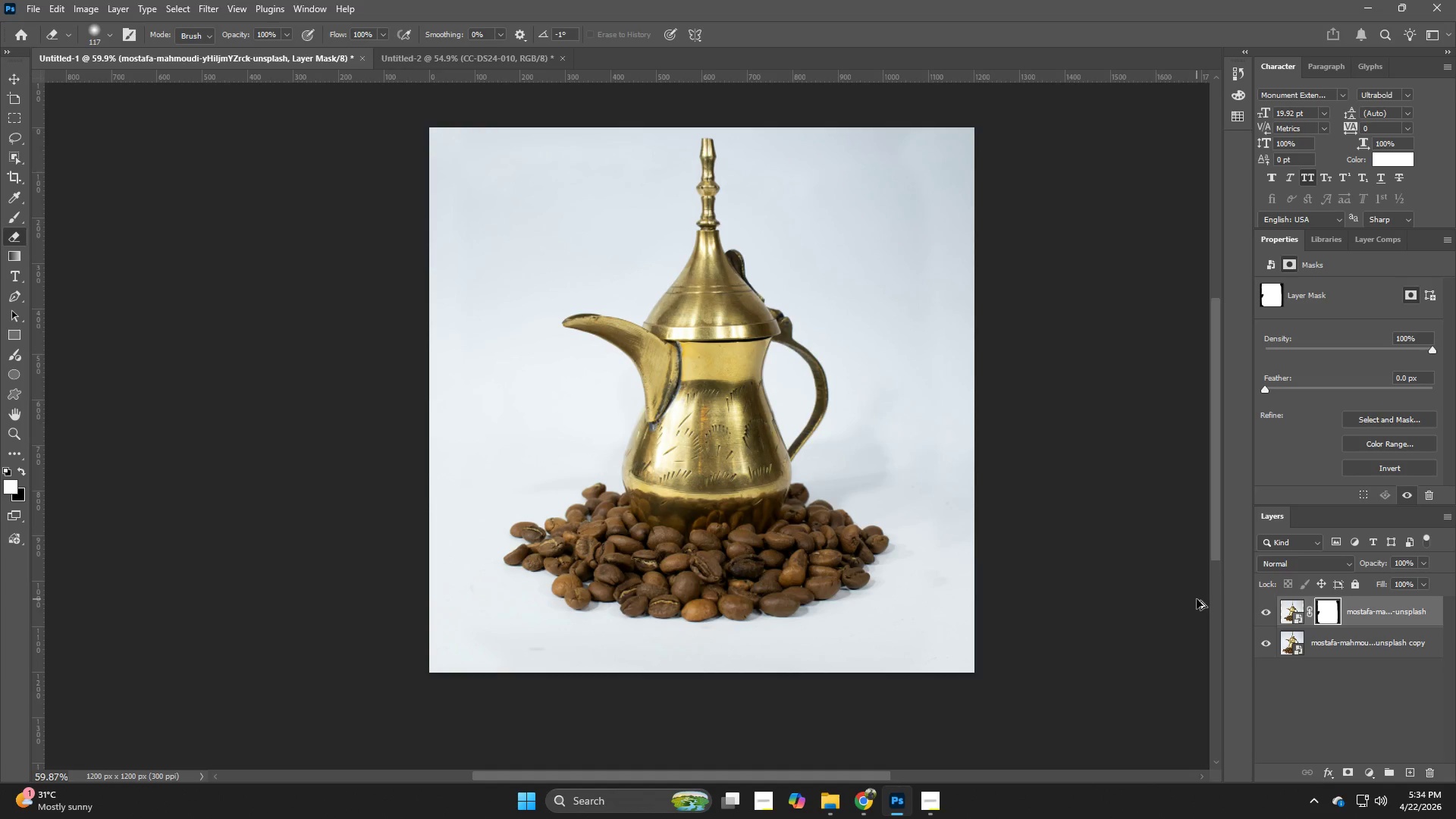 
key(Alt+Control+Shift+W)
 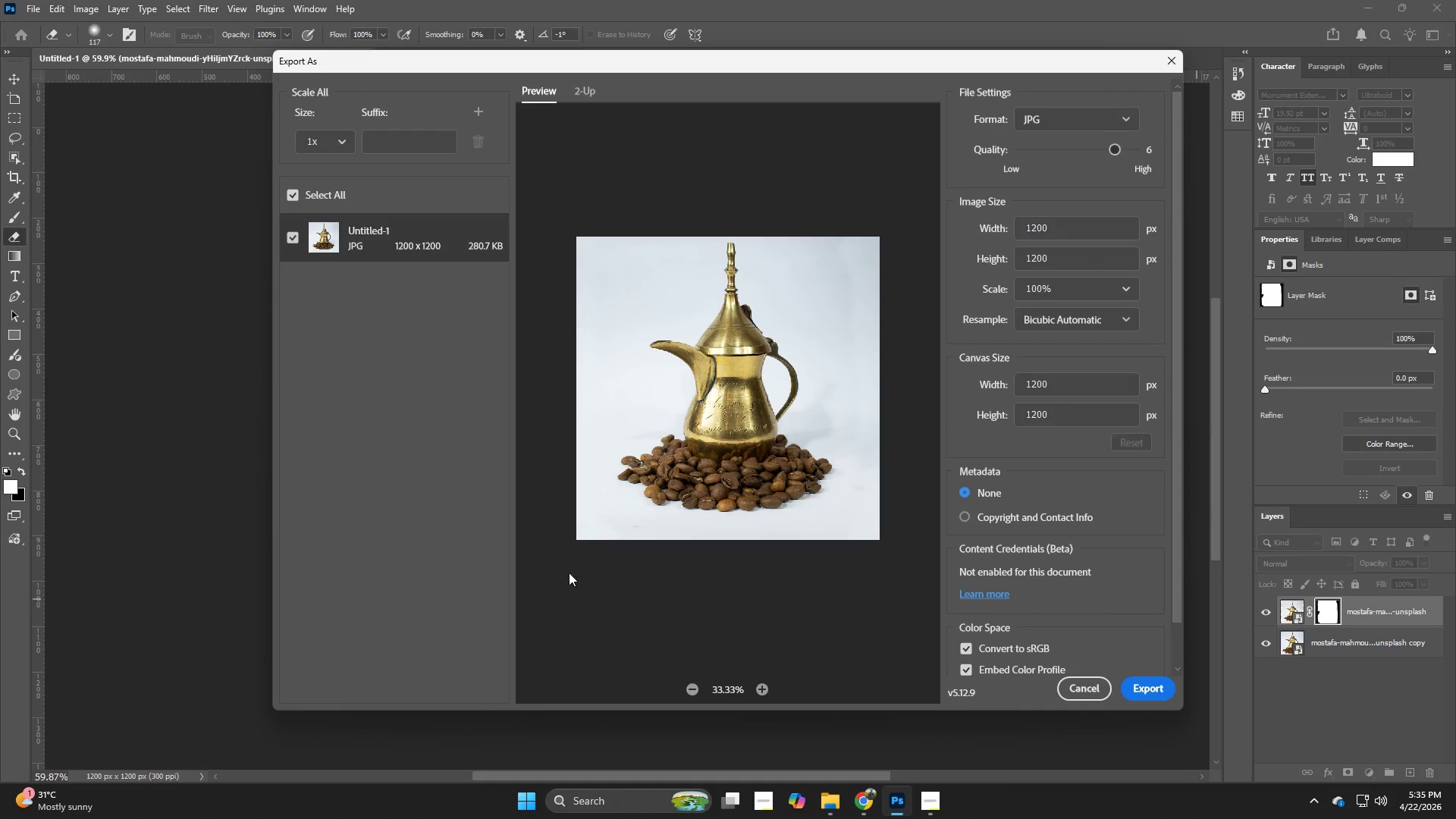 
left_click([208, 554])
 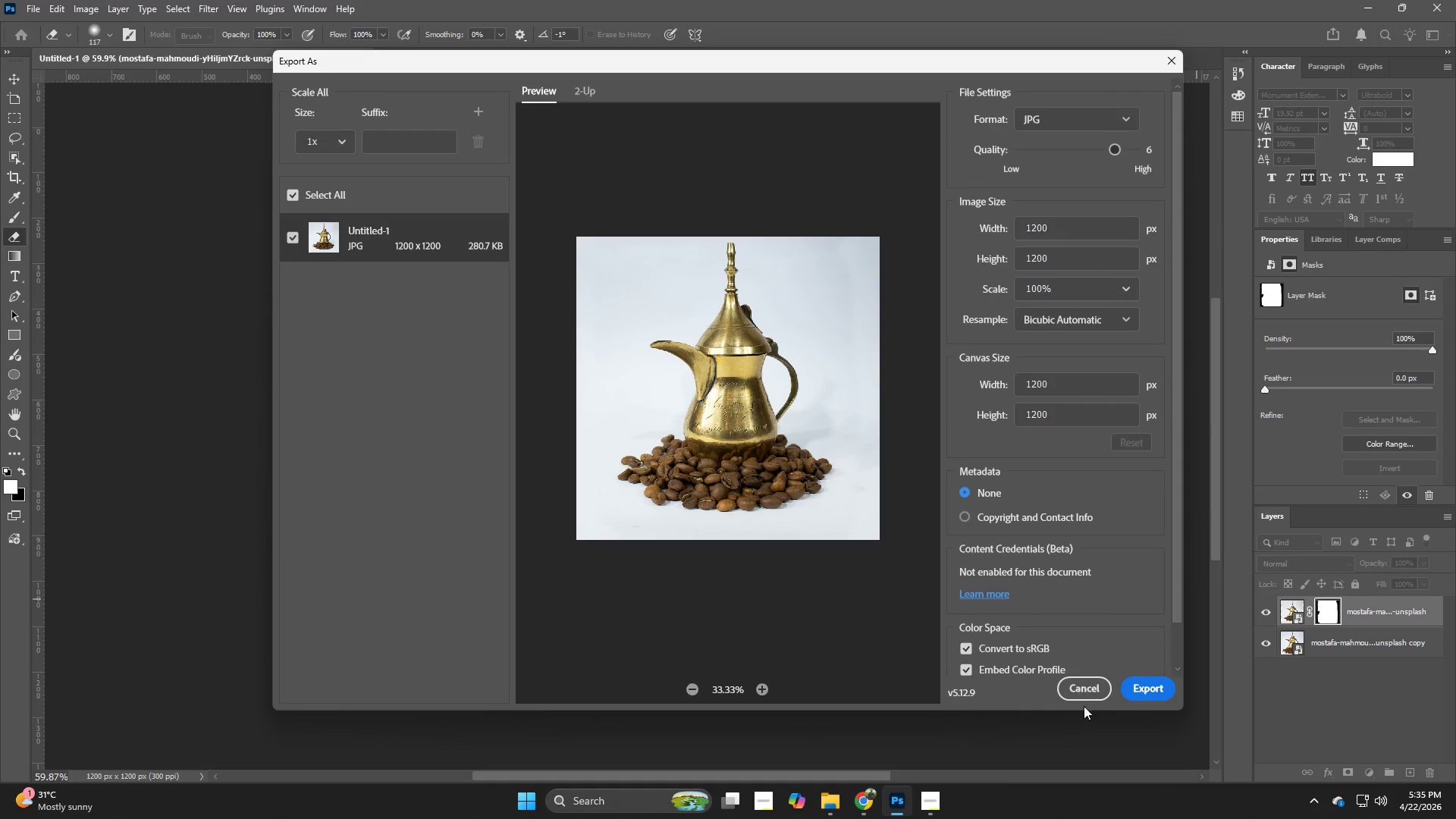 
left_click([1084, 699])
 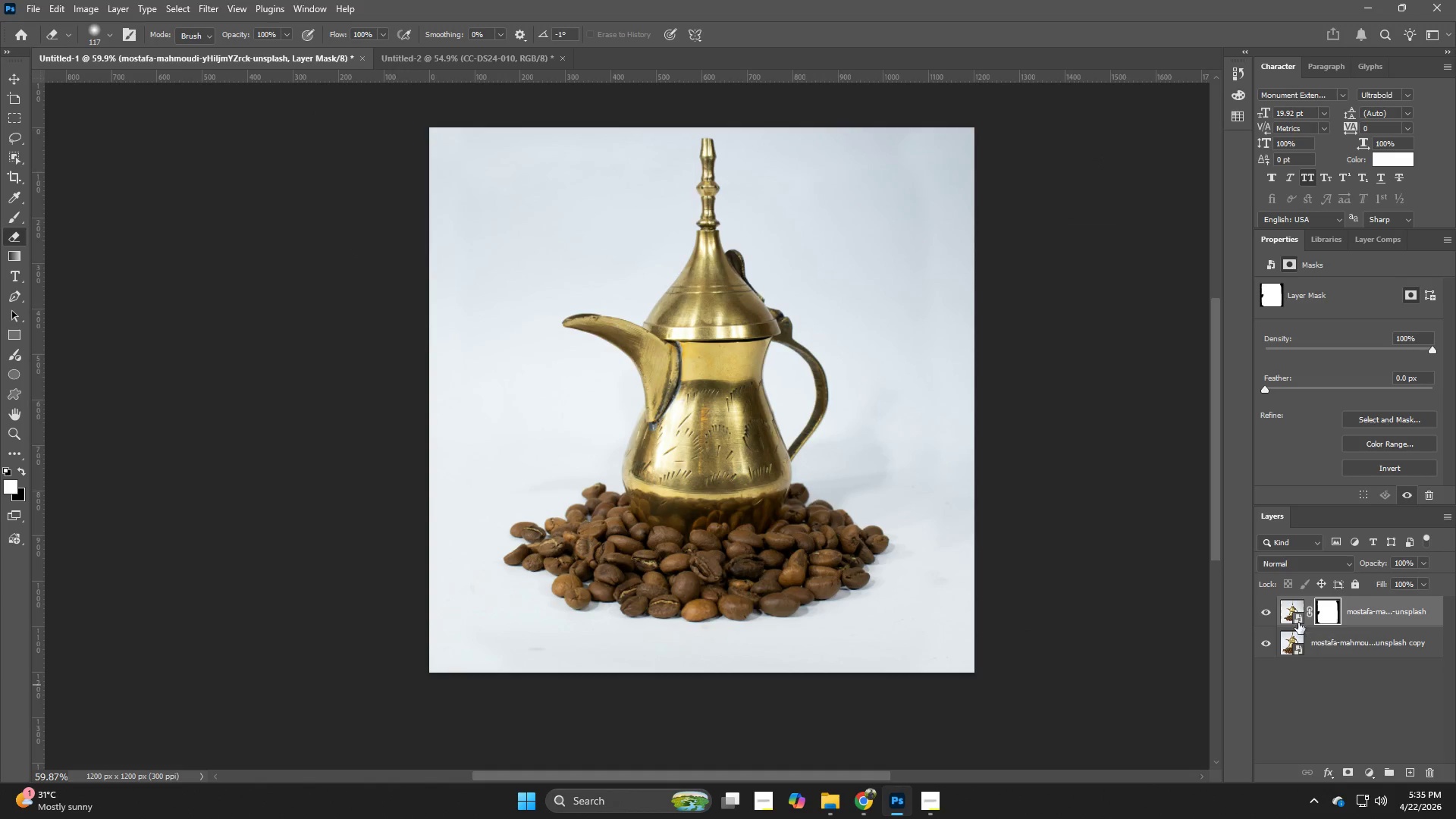 
left_click([1289, 607])
 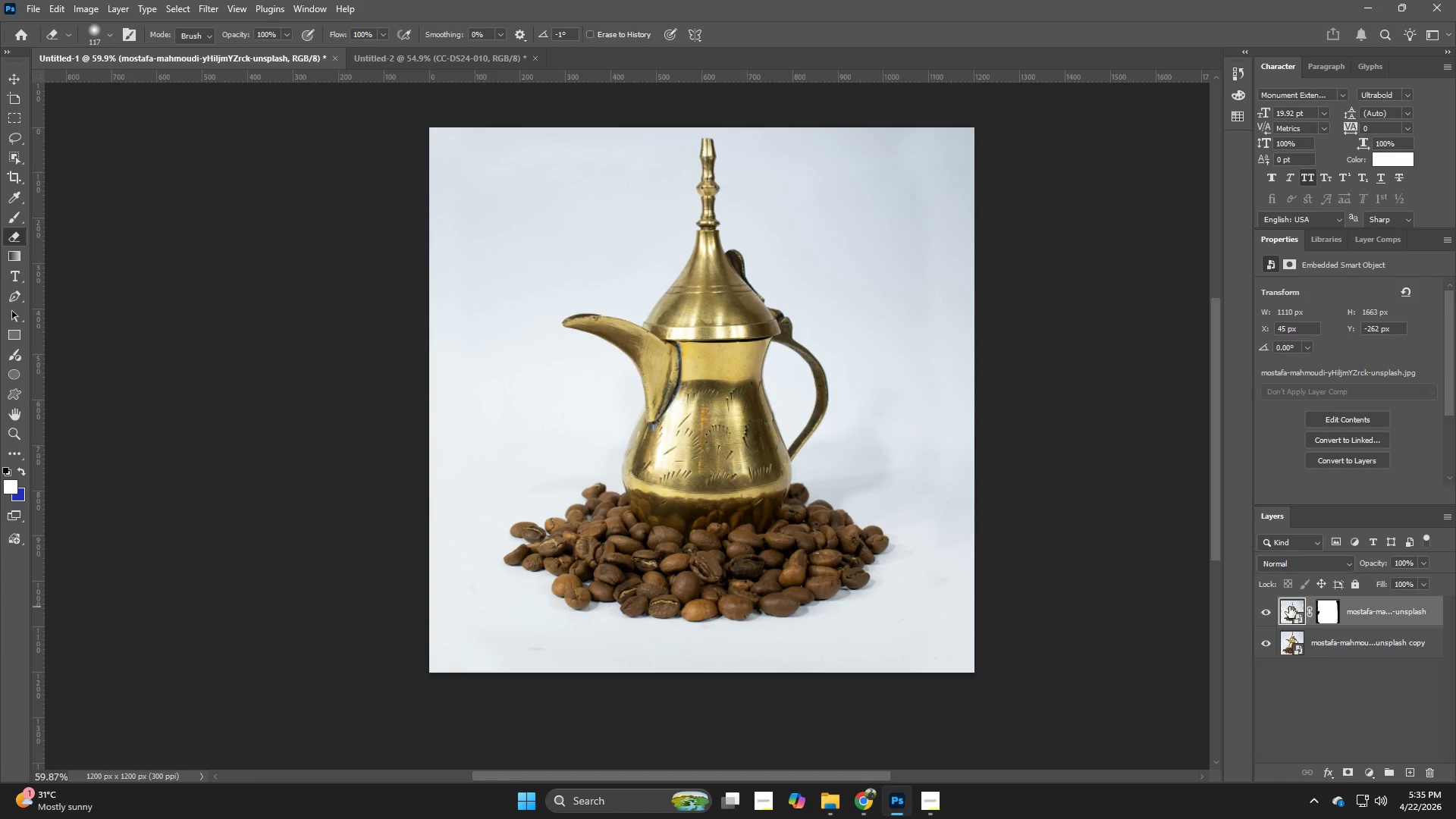 
key(Control+T)
 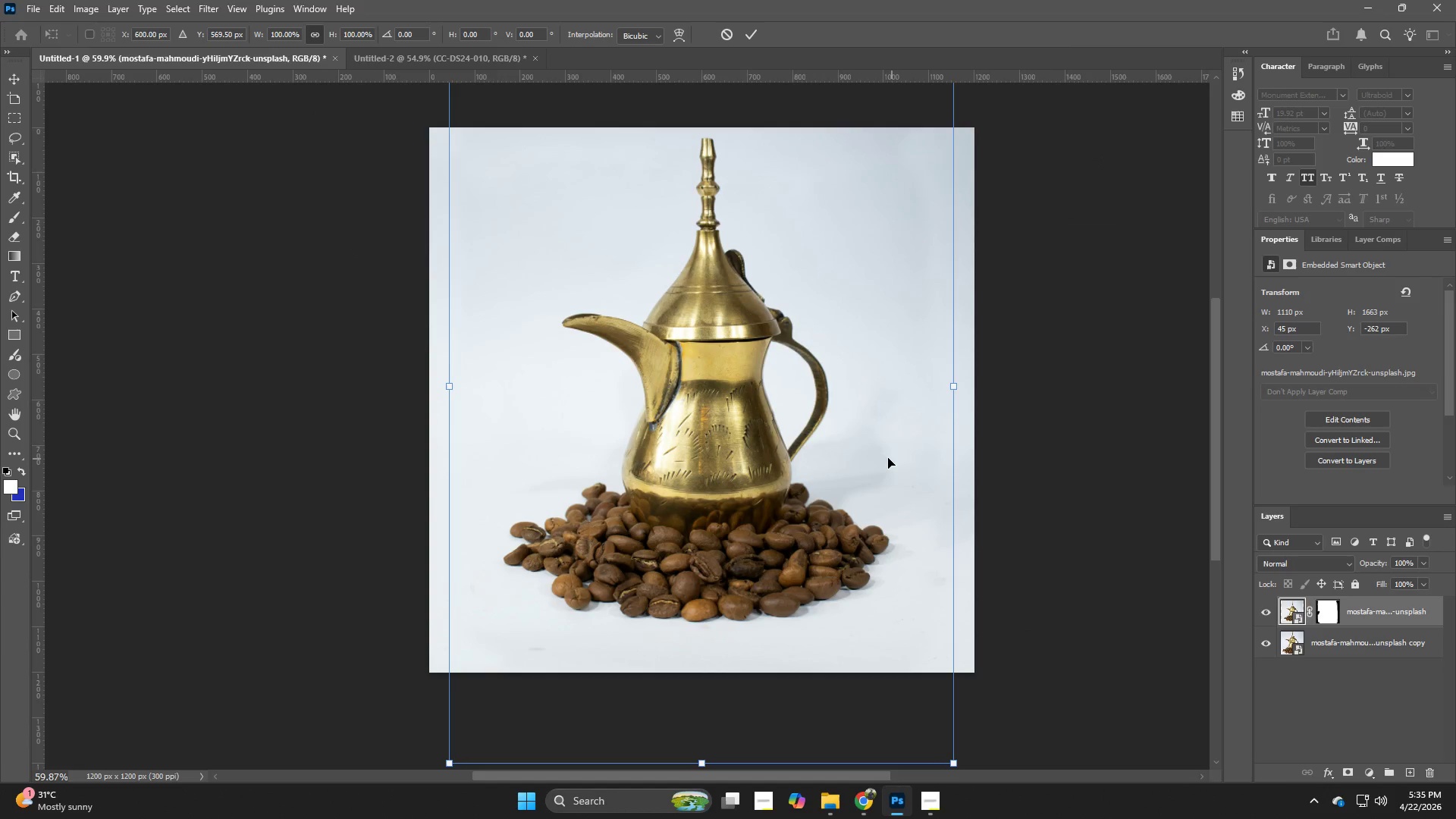 
left_click_drag(start_coordinate=[888, 458], to_coordinate=[887, 479])
 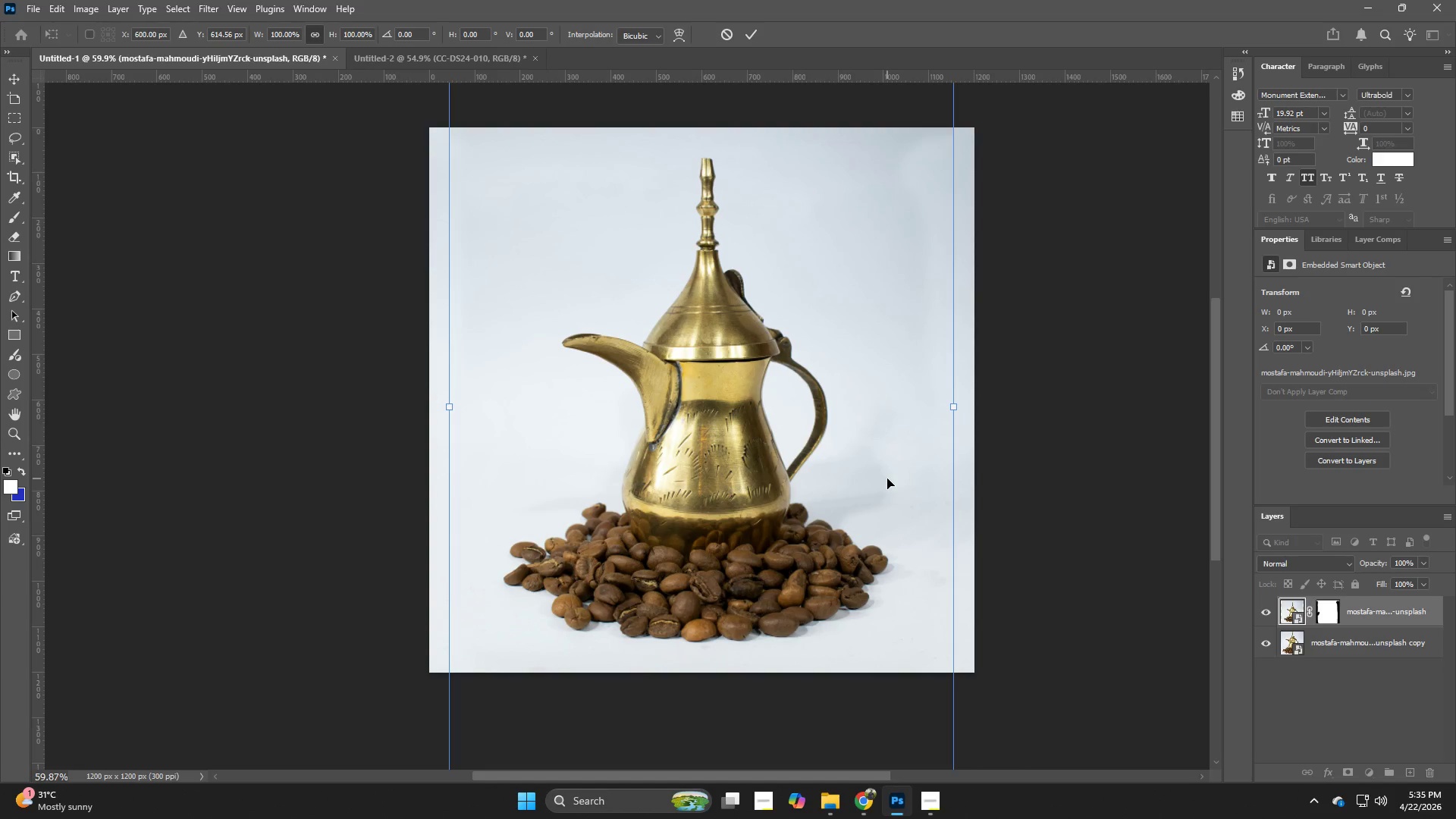 
key(NumpadEnter)
 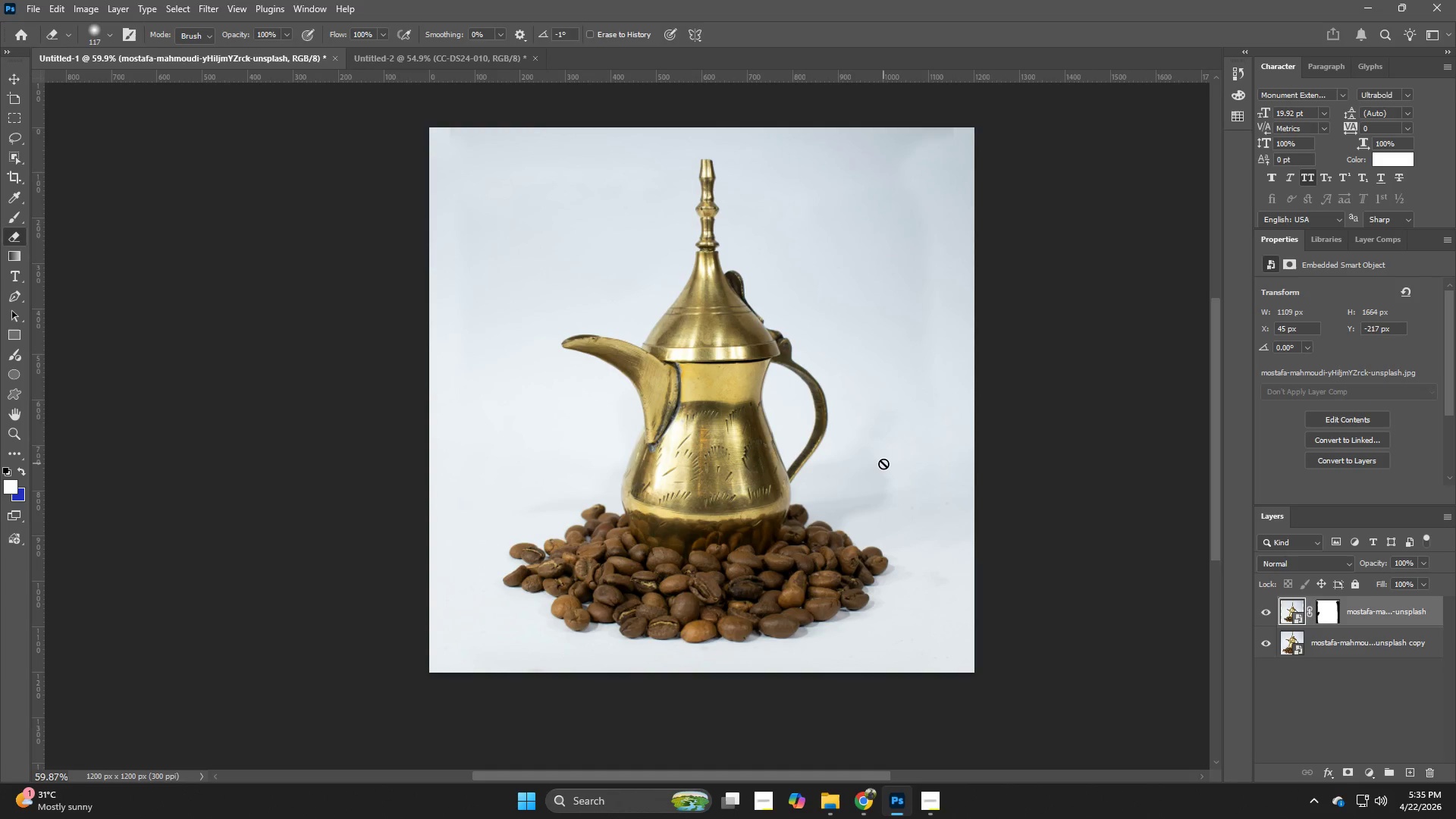 
wait(9.12)
 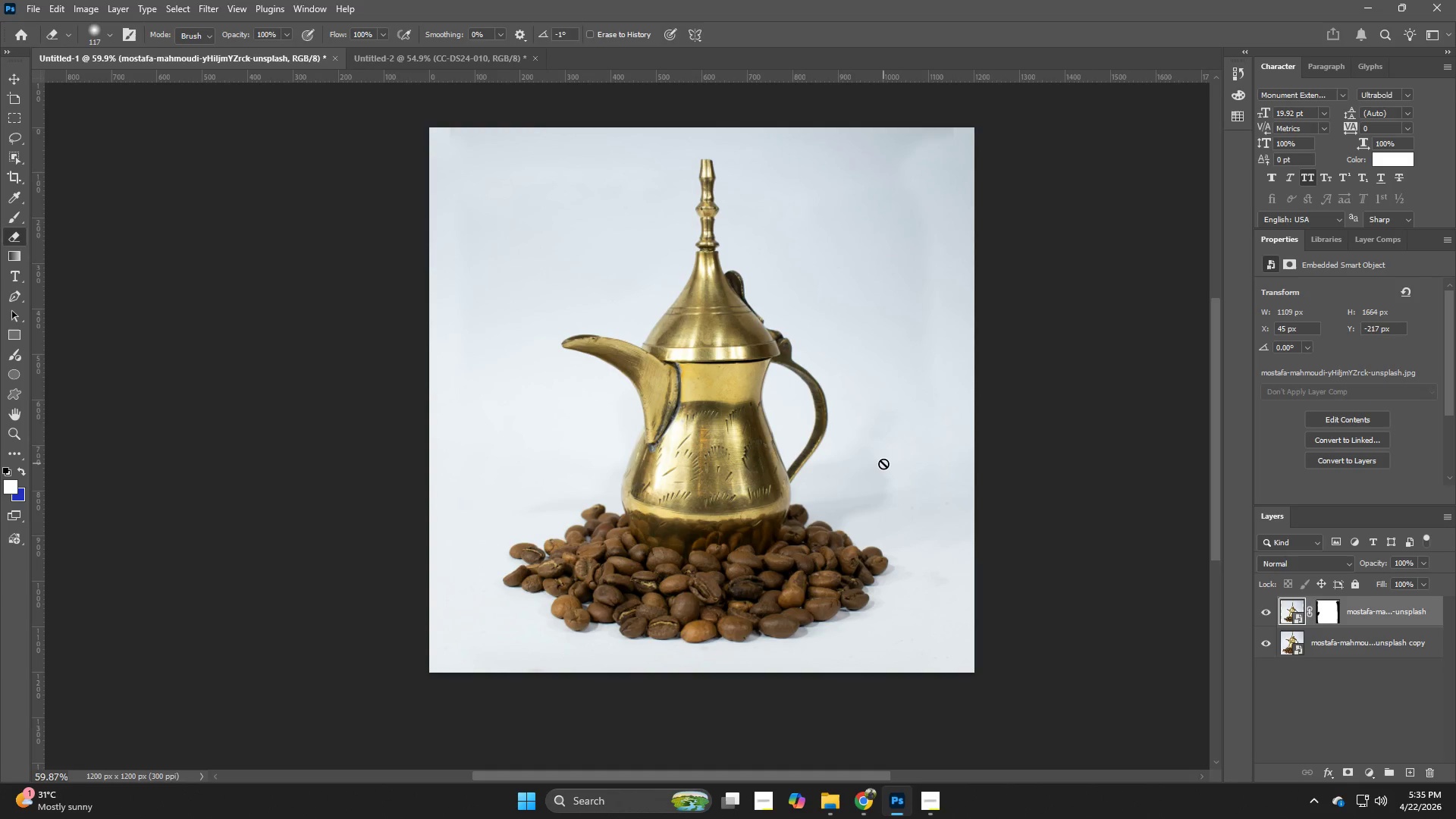 
left_click([1327, 610])
 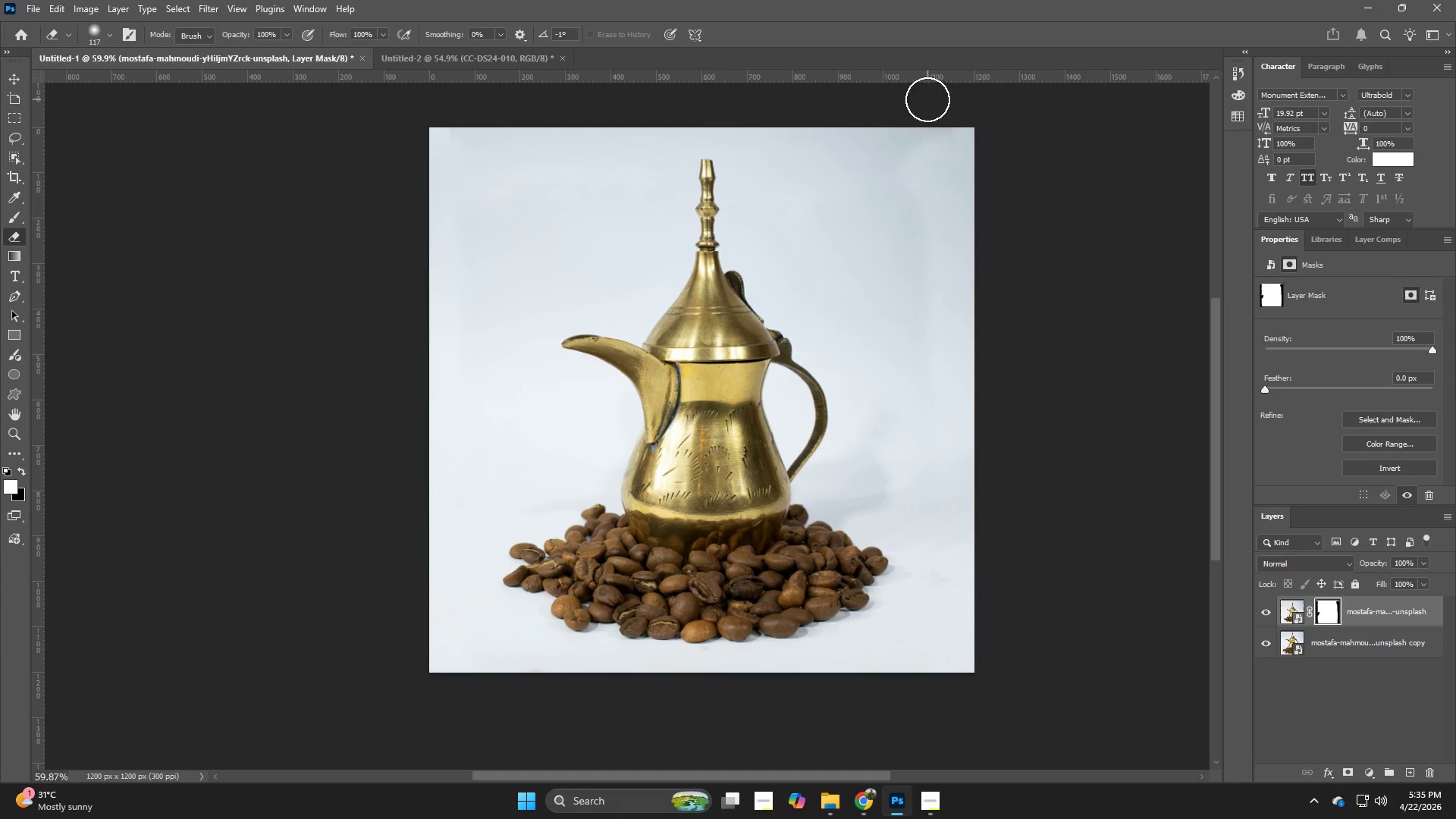 
left_click_drag(start_coordinate=[946, 125], to_coordinate=[946, 595])
 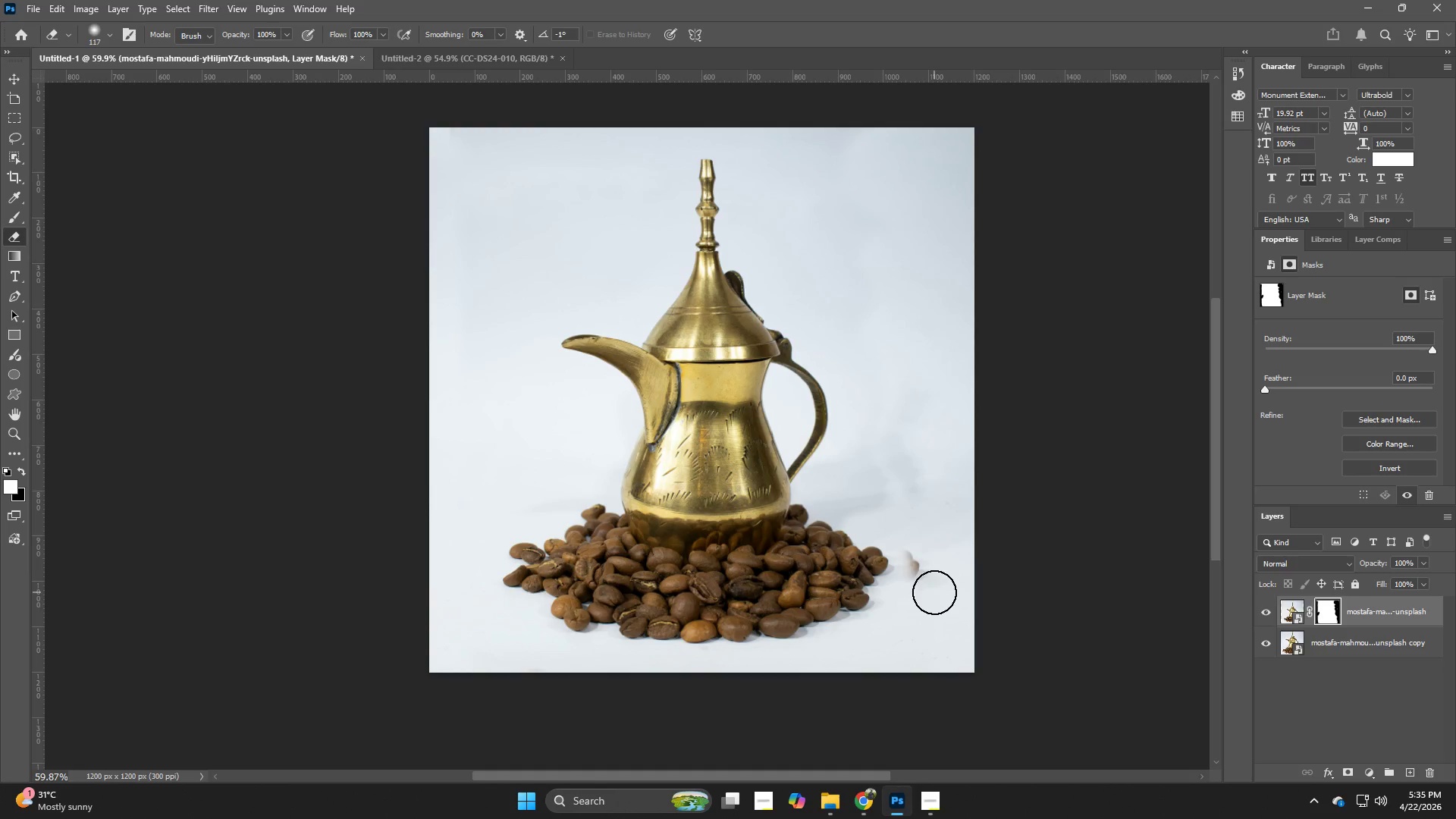 
key(Control+ControlLeft)
 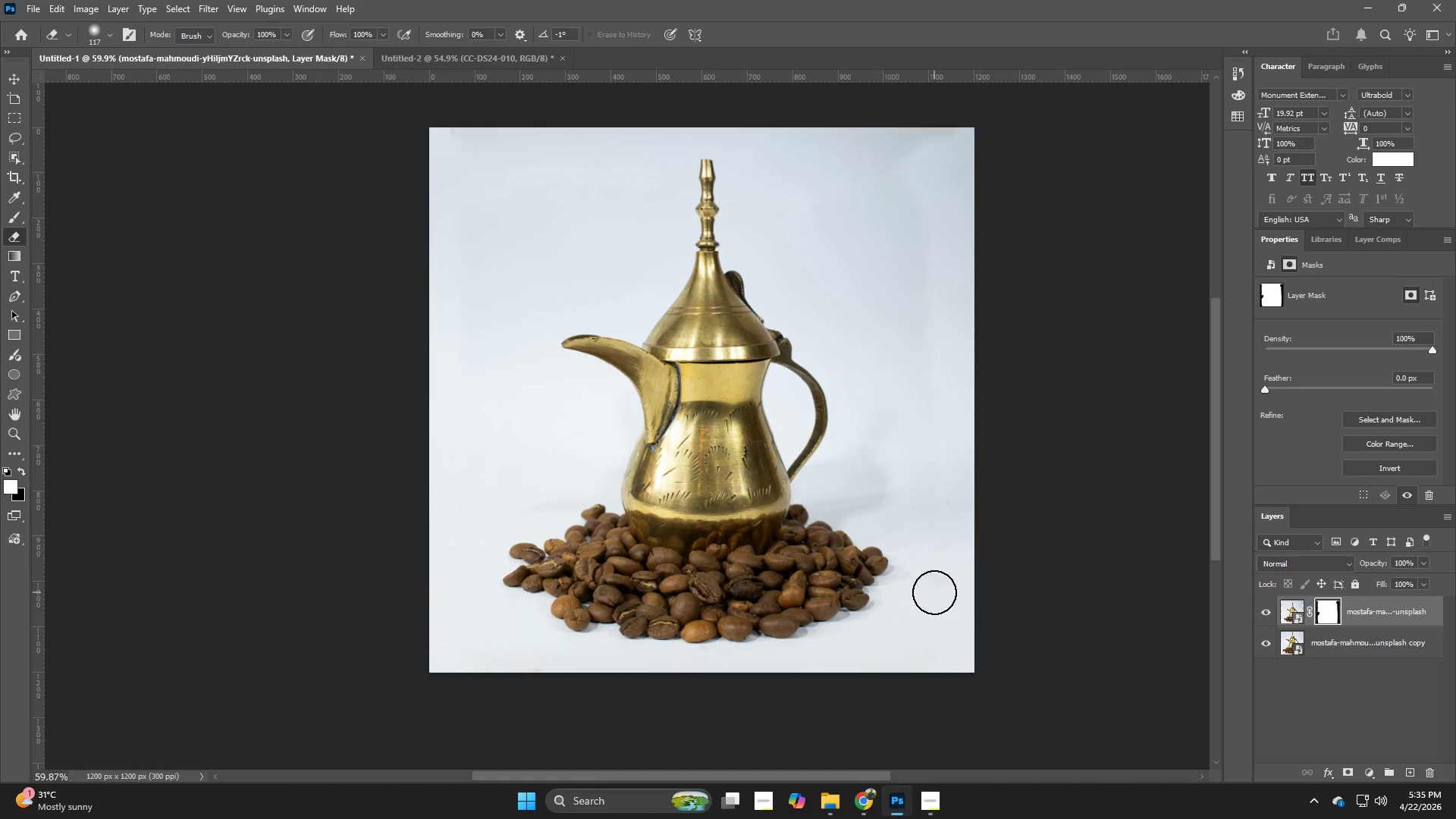 
key(Control+Z)
 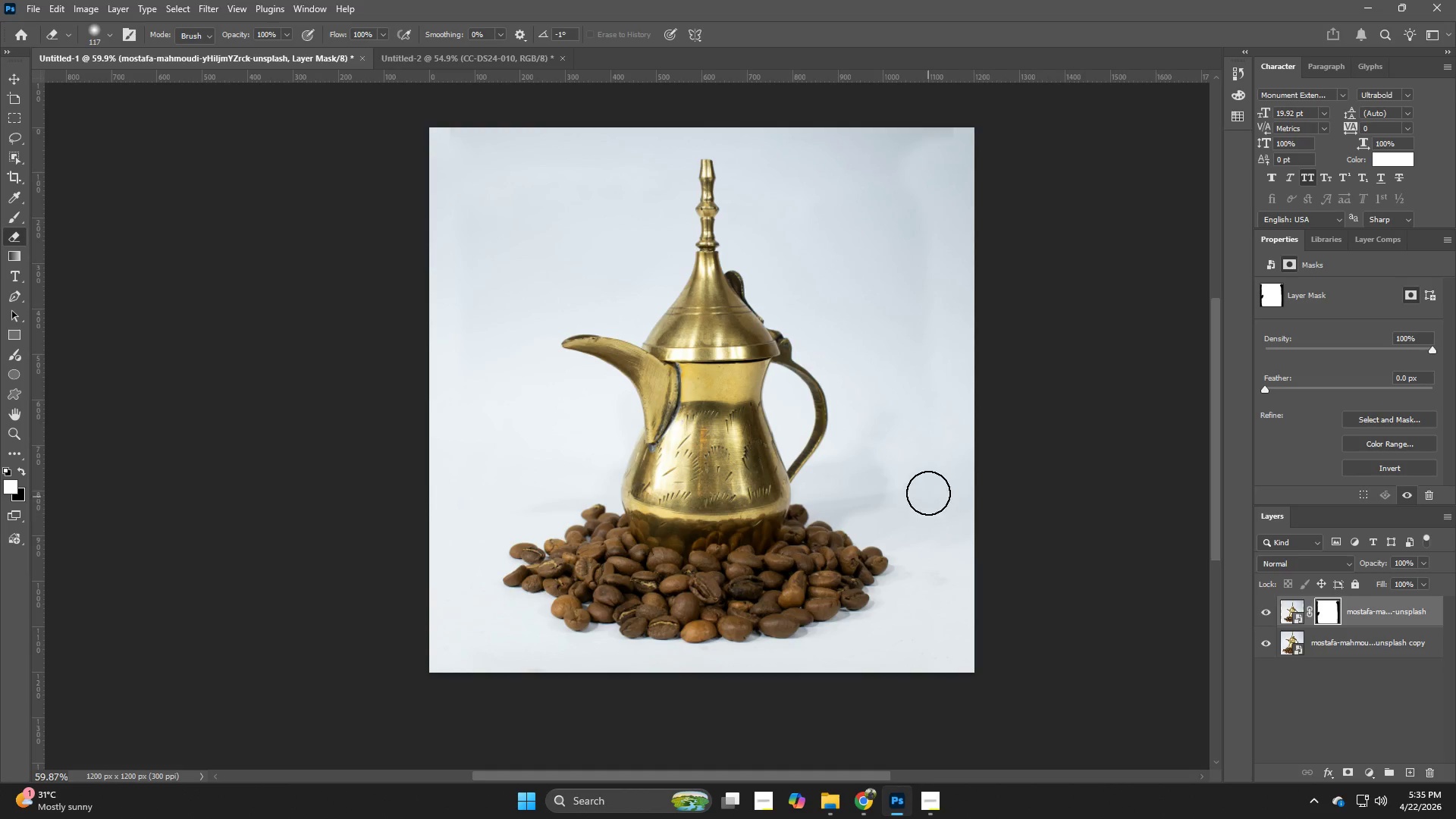 
left_click_drag(start_coordinate=[927, 492], to_coordinate=[937, 340])
 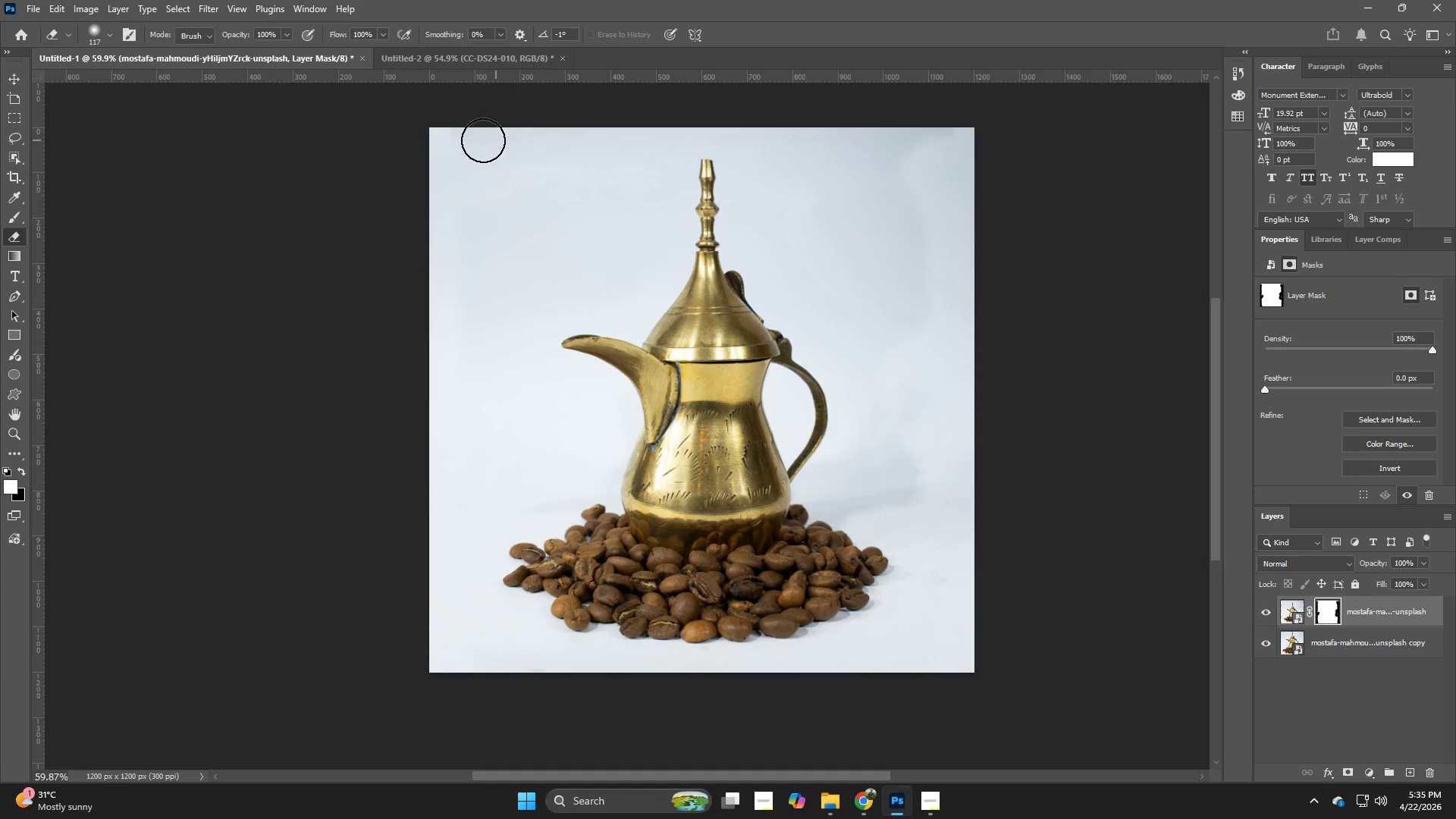 
left_click_drag(start_coordinate=[476, 137], to_coordinate=[491, 193])
 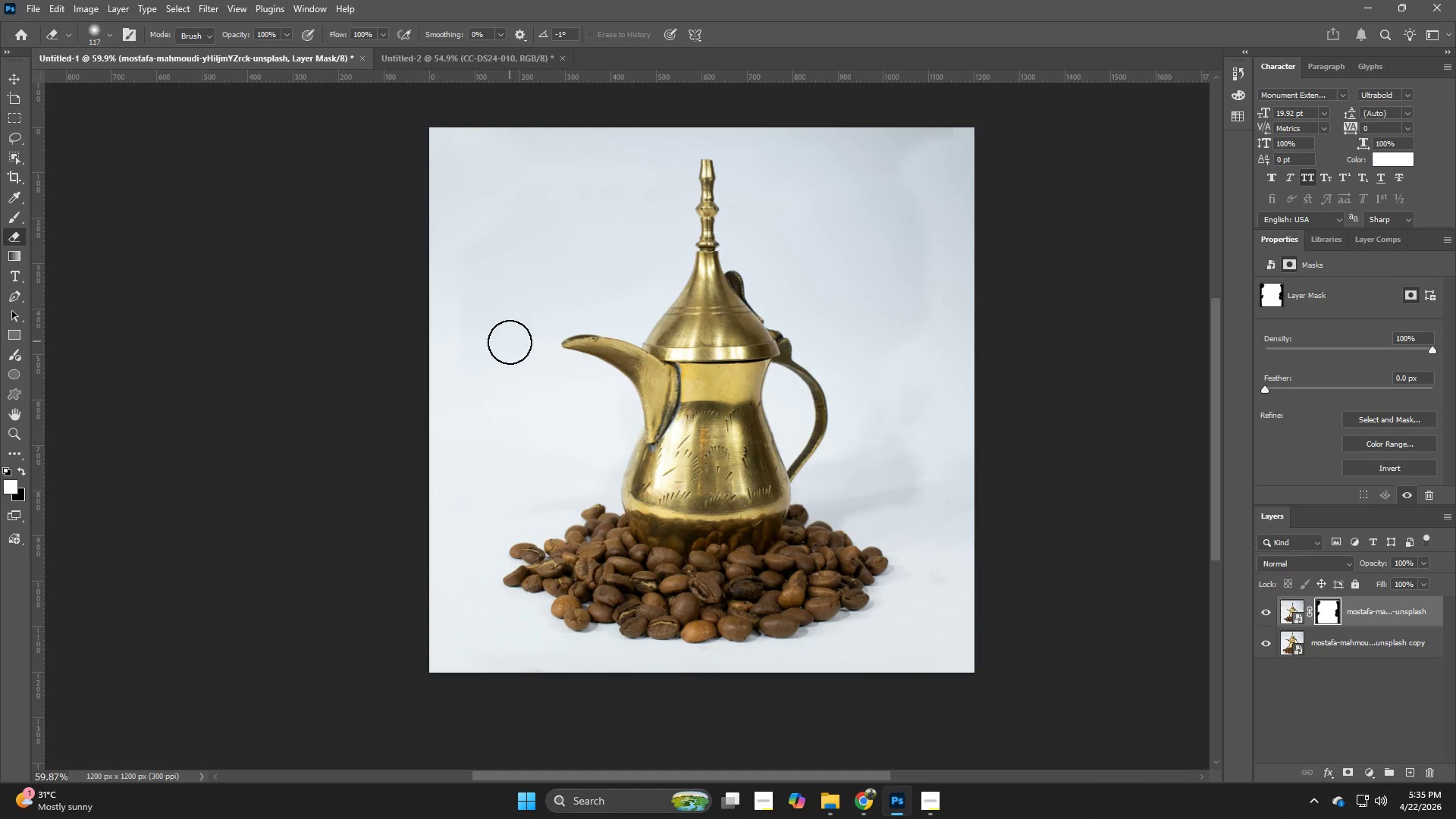 
hold_key(key=Z, duration=1.5)
 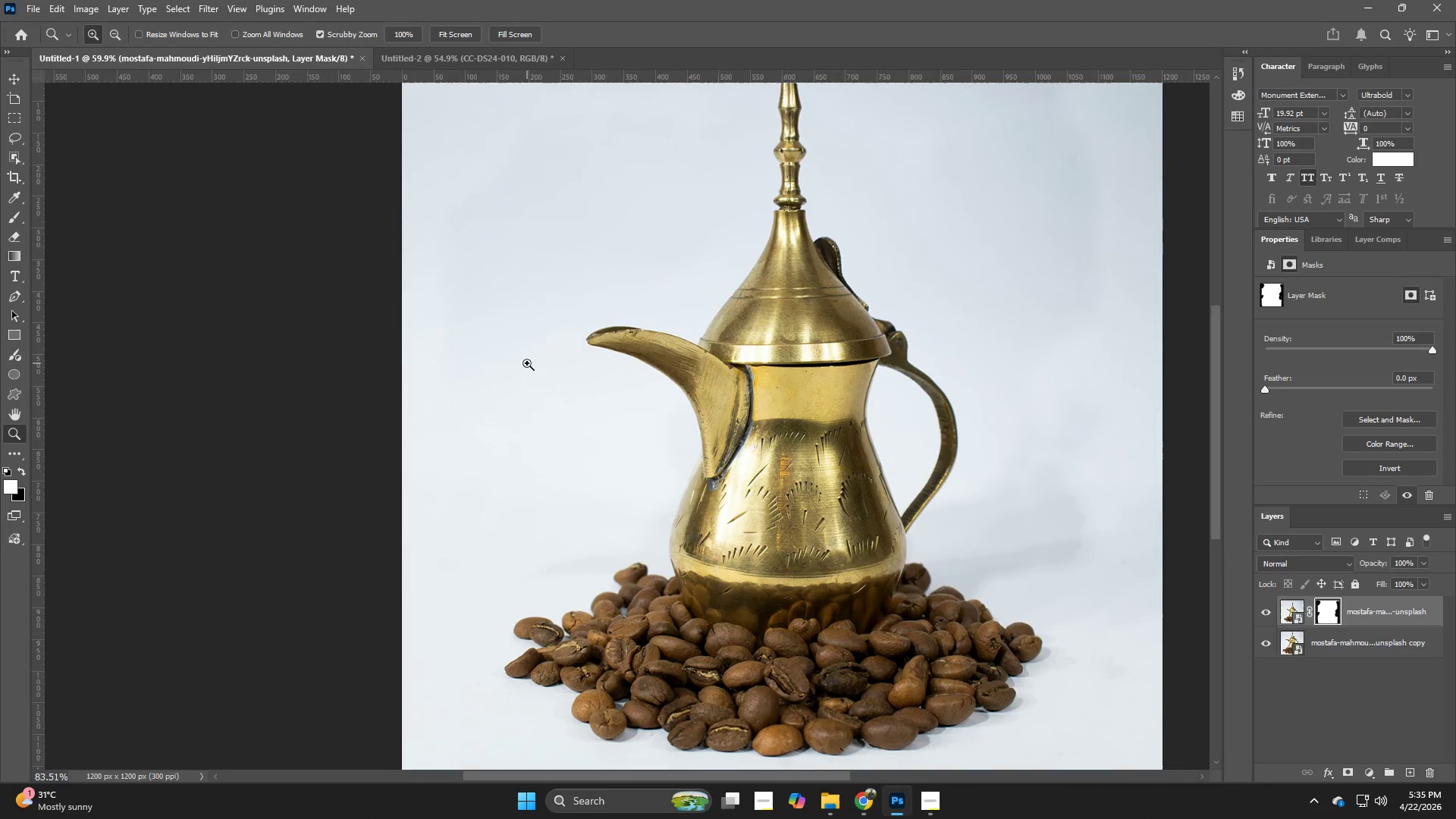 
left_click_drag(start_coordinate=[498, 354], to_coordinate=[526, 363])
 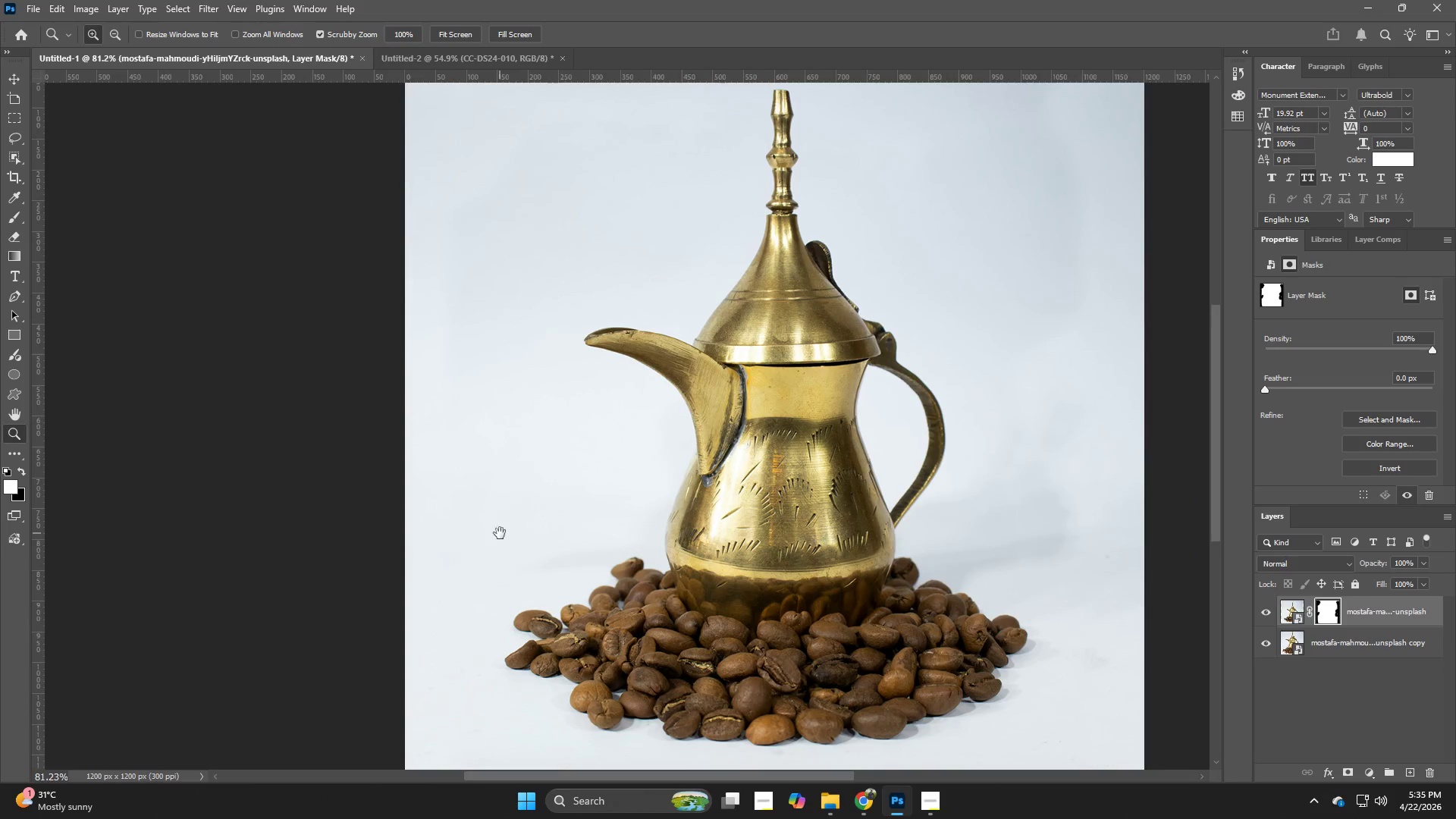 
hold_key(key=Z, duration=0.97)
 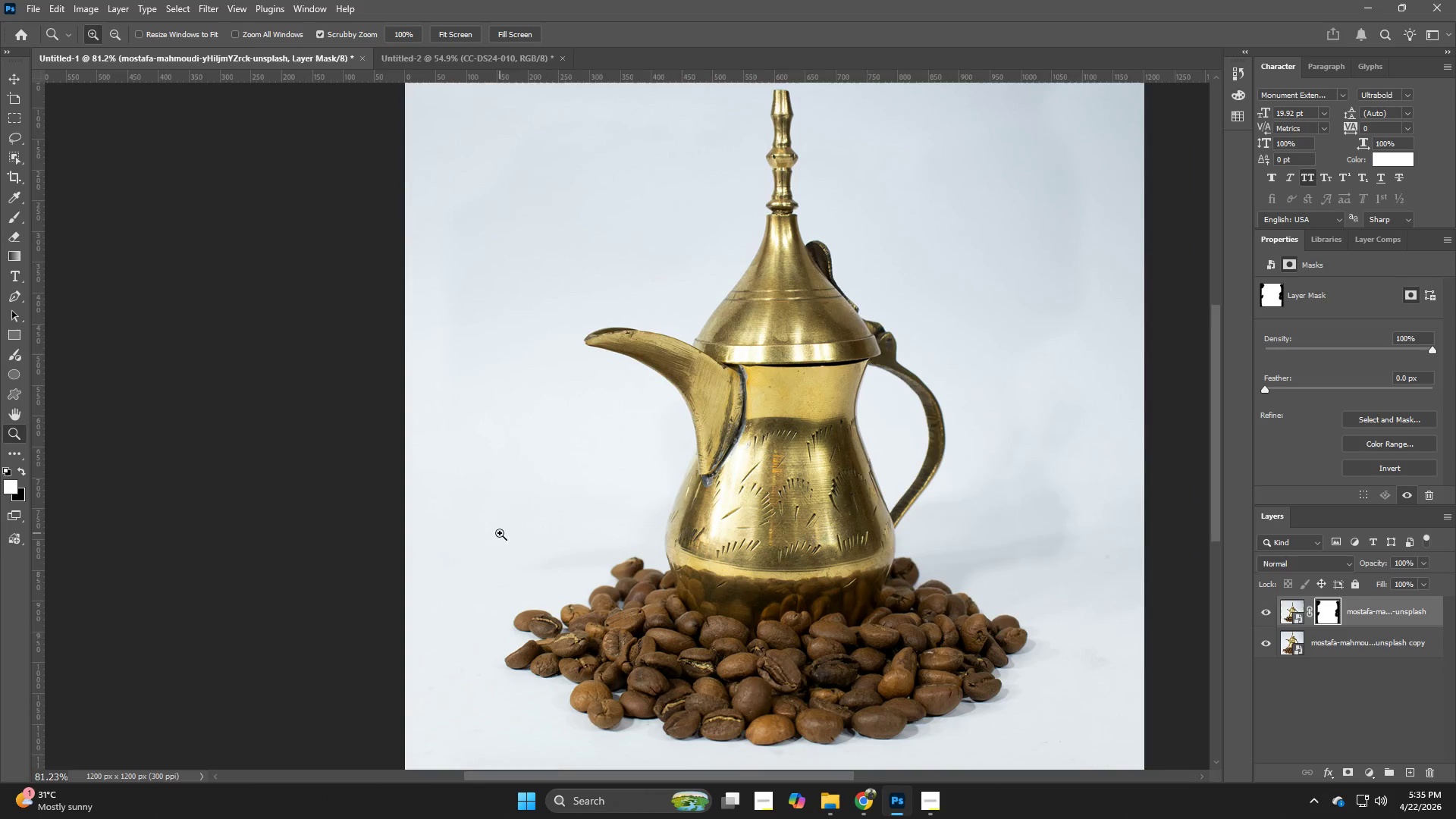 
hold_key(key=Space, duration=0.83)
 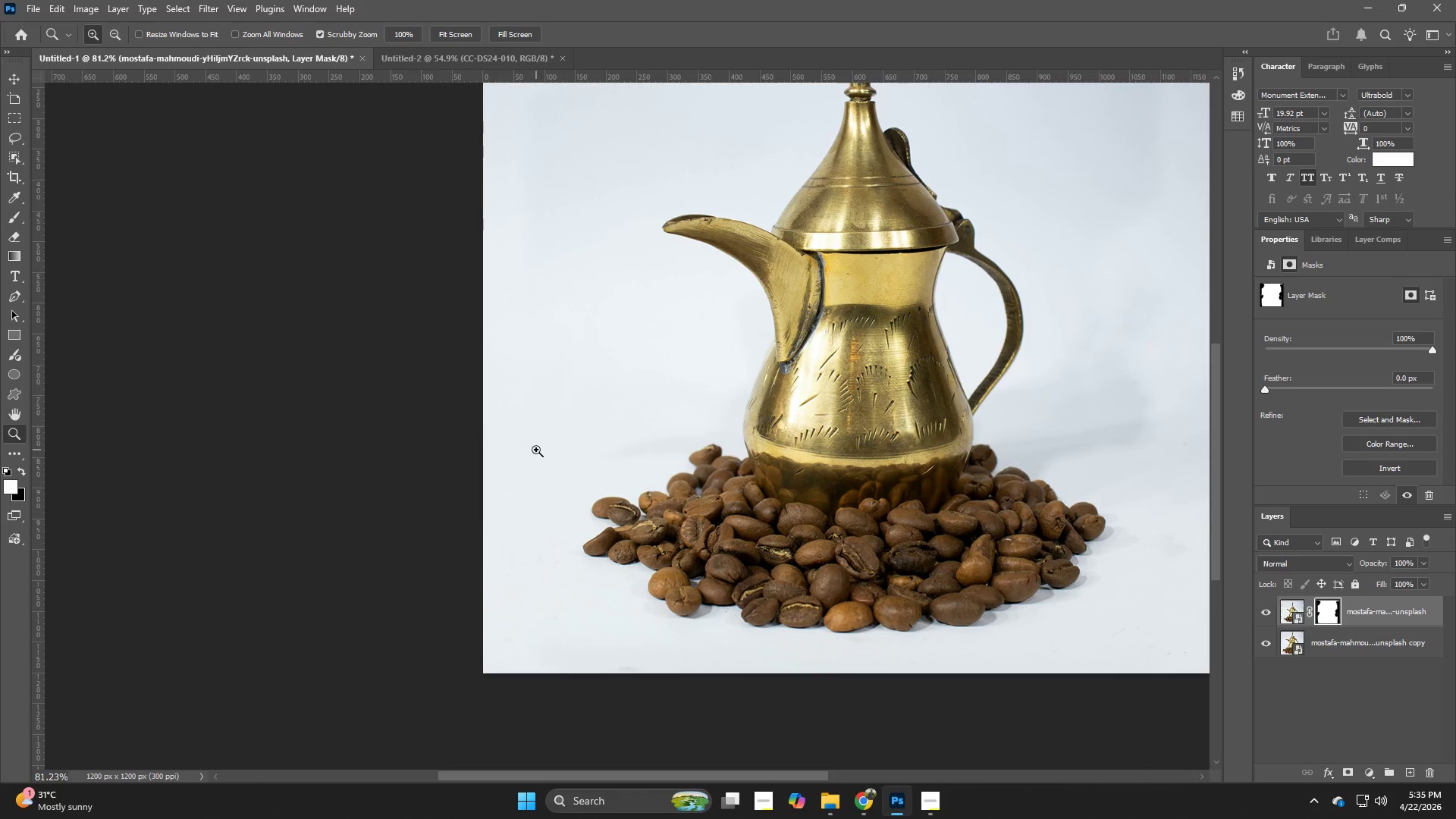 
left_click_drag(start_coordinate=[500, 533], to_coordinate=[578, 420])
 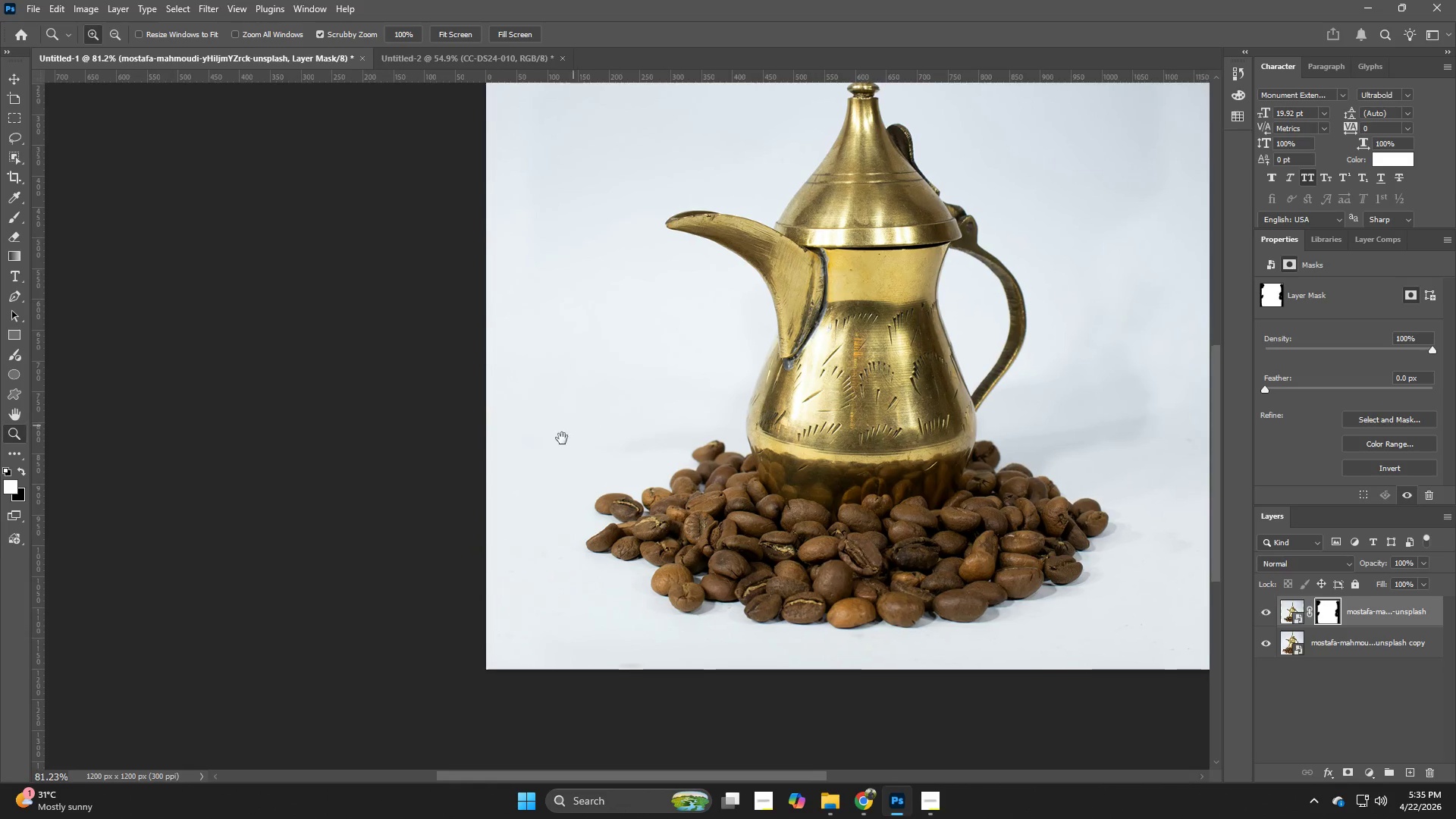 
hold_key(key=Space, duration=9.22)
 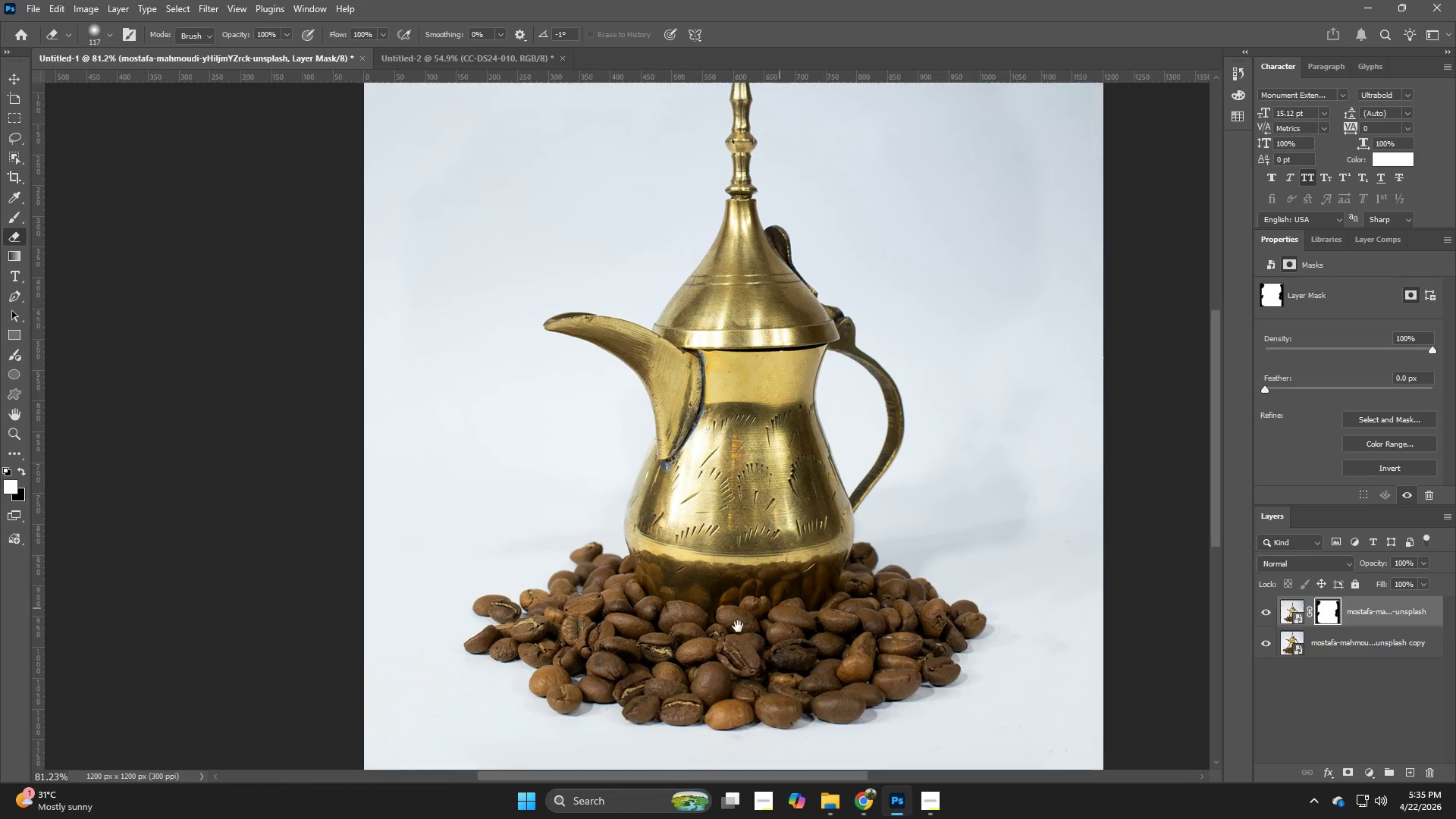 
key(E)
 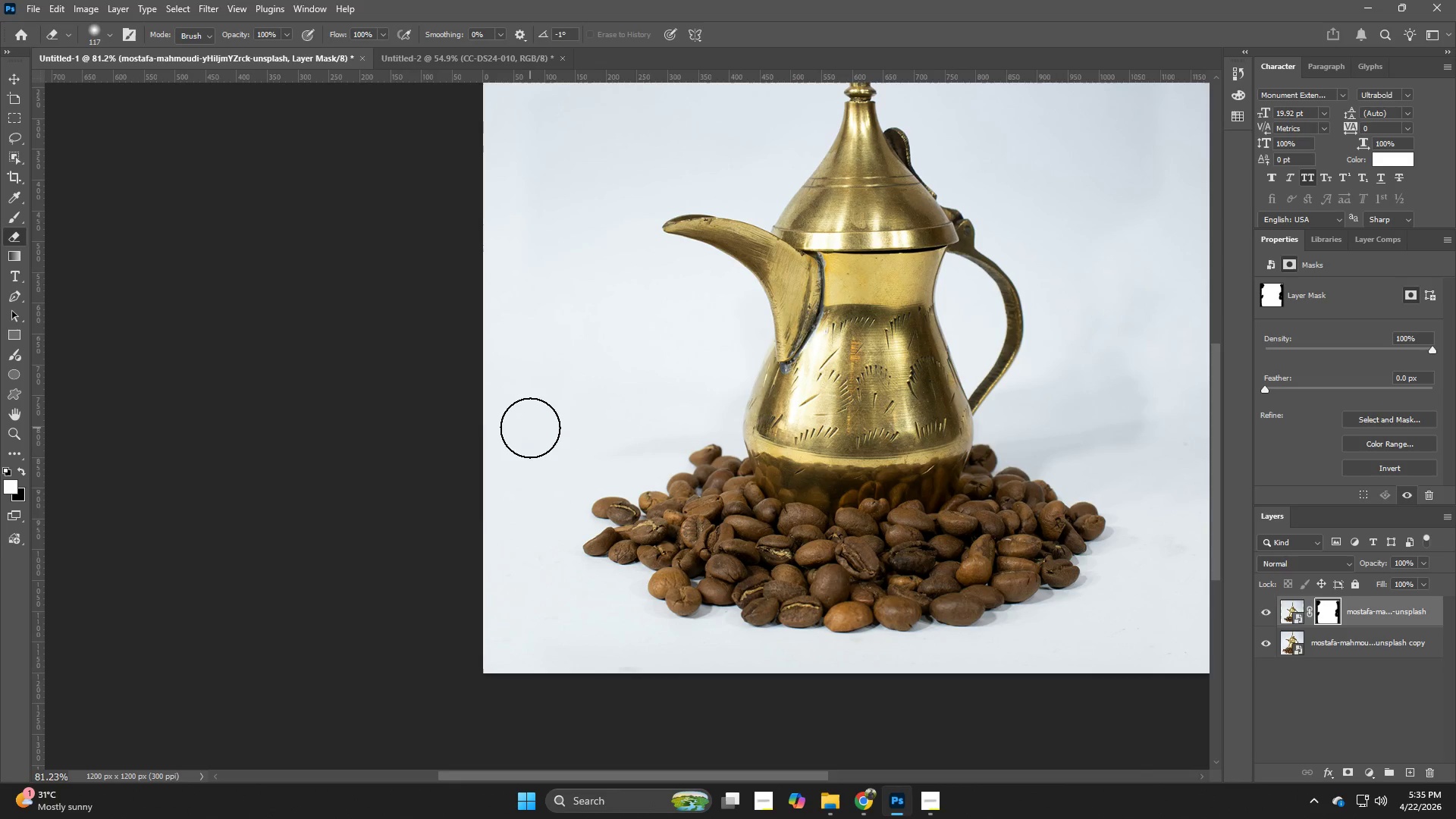 
left_click_drag(start_coordinate=[530, 428], to_coordinate=[509, 646])
 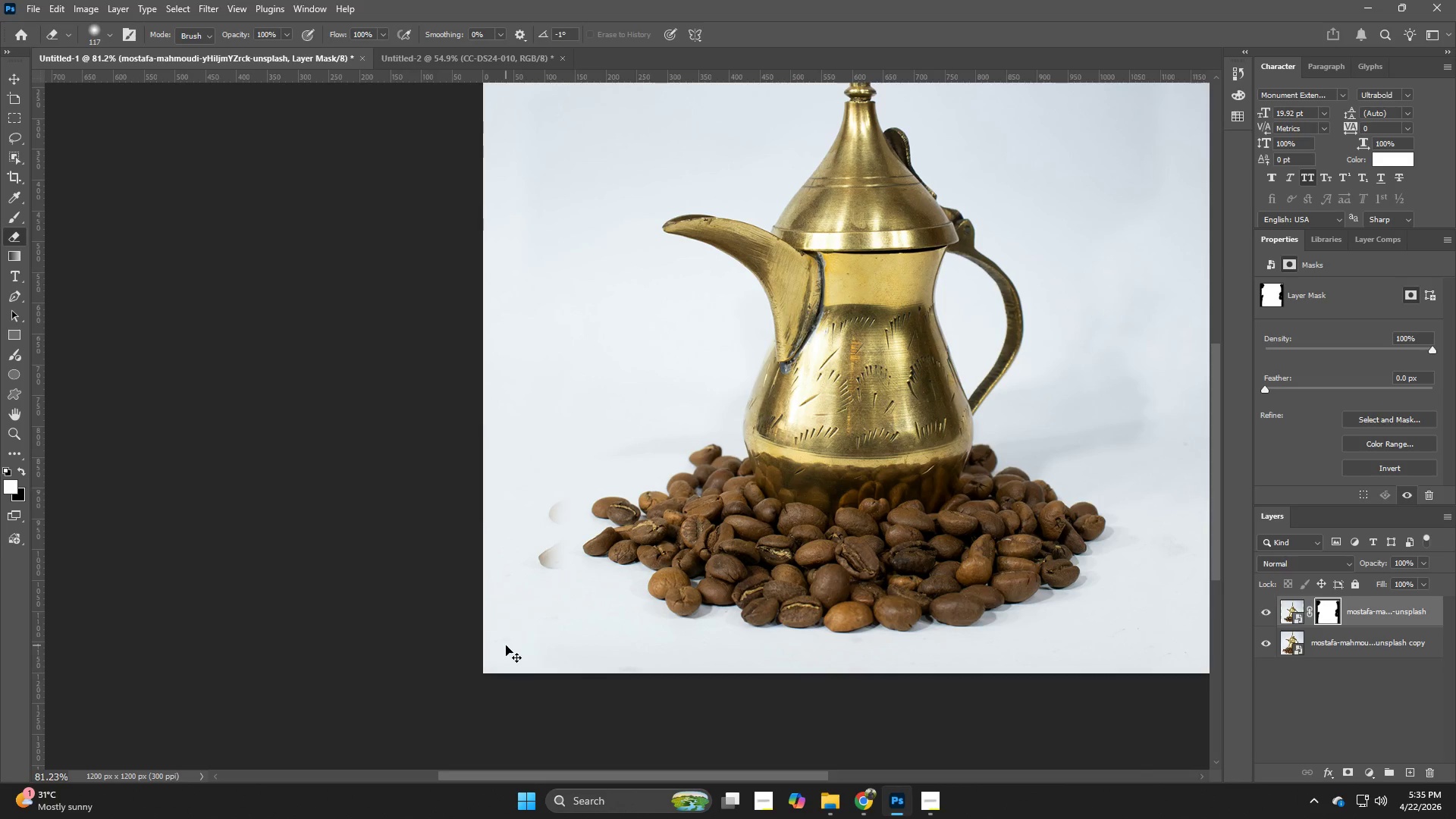 
key(Control+ControlLeft)
 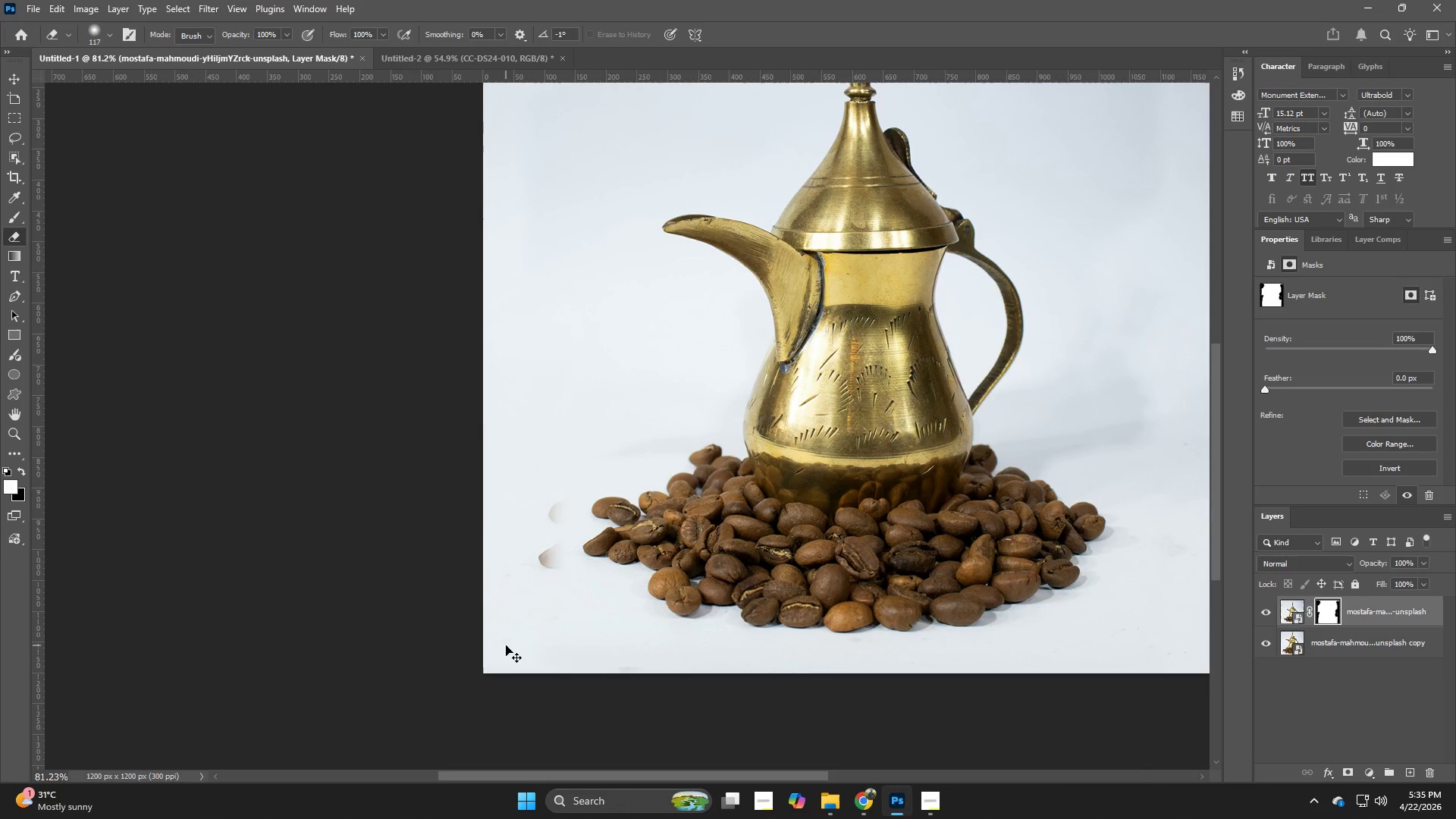 
key(Control+Z)
 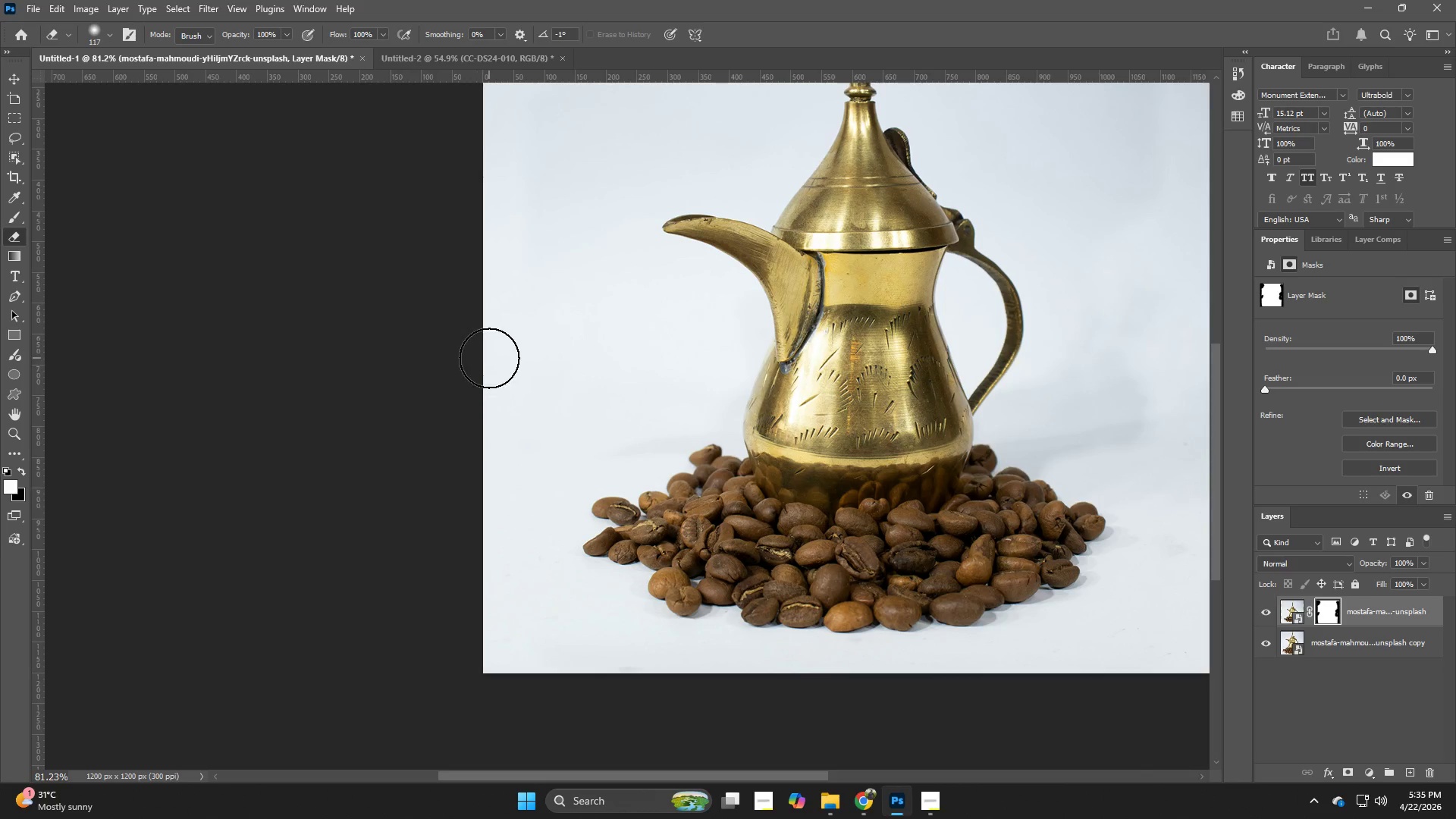 
left_click_drag(start_coordinate=[489, 358], to_coordinate=[704, 682])
 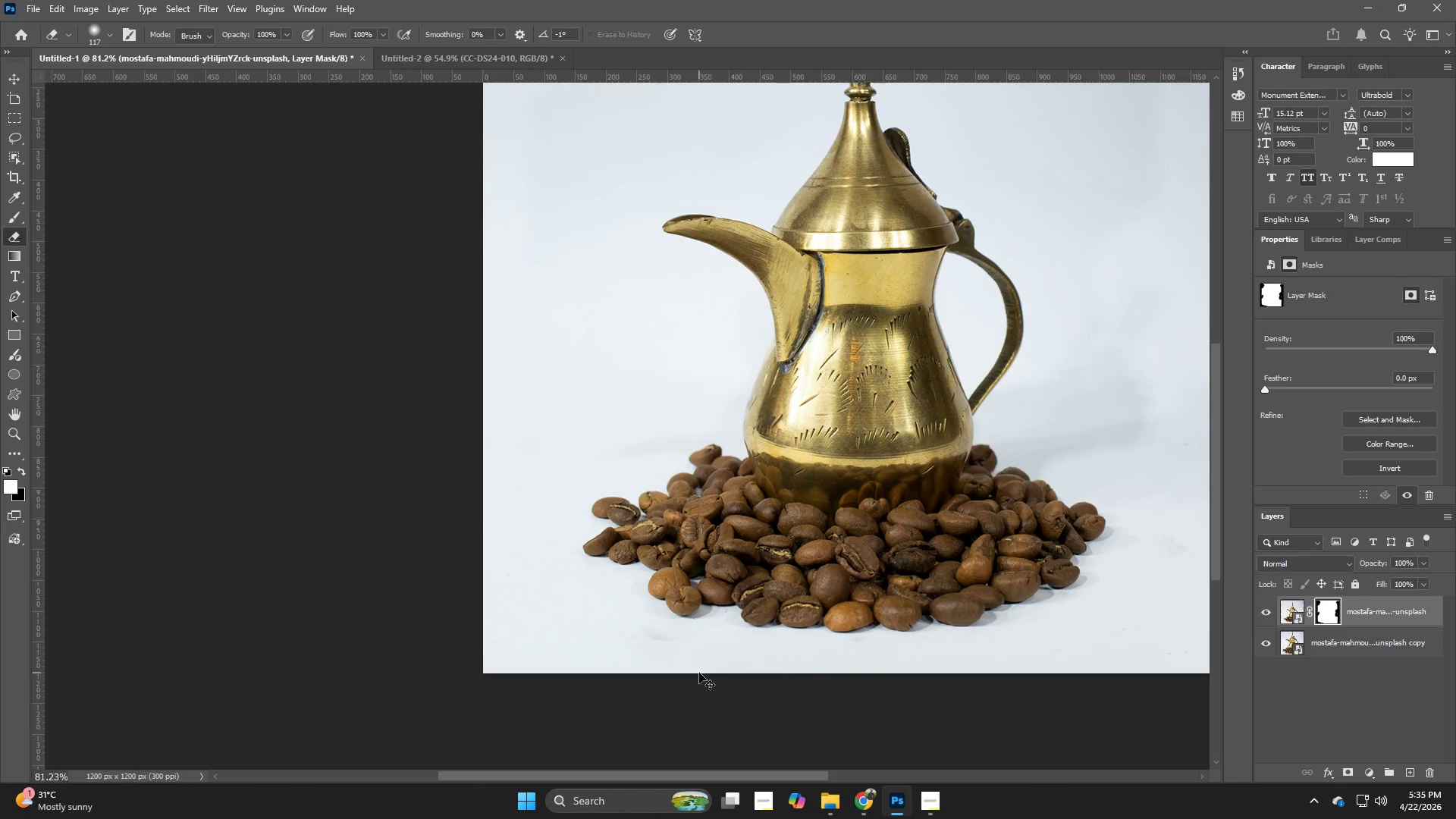 
key(Control+ControlLeft)
 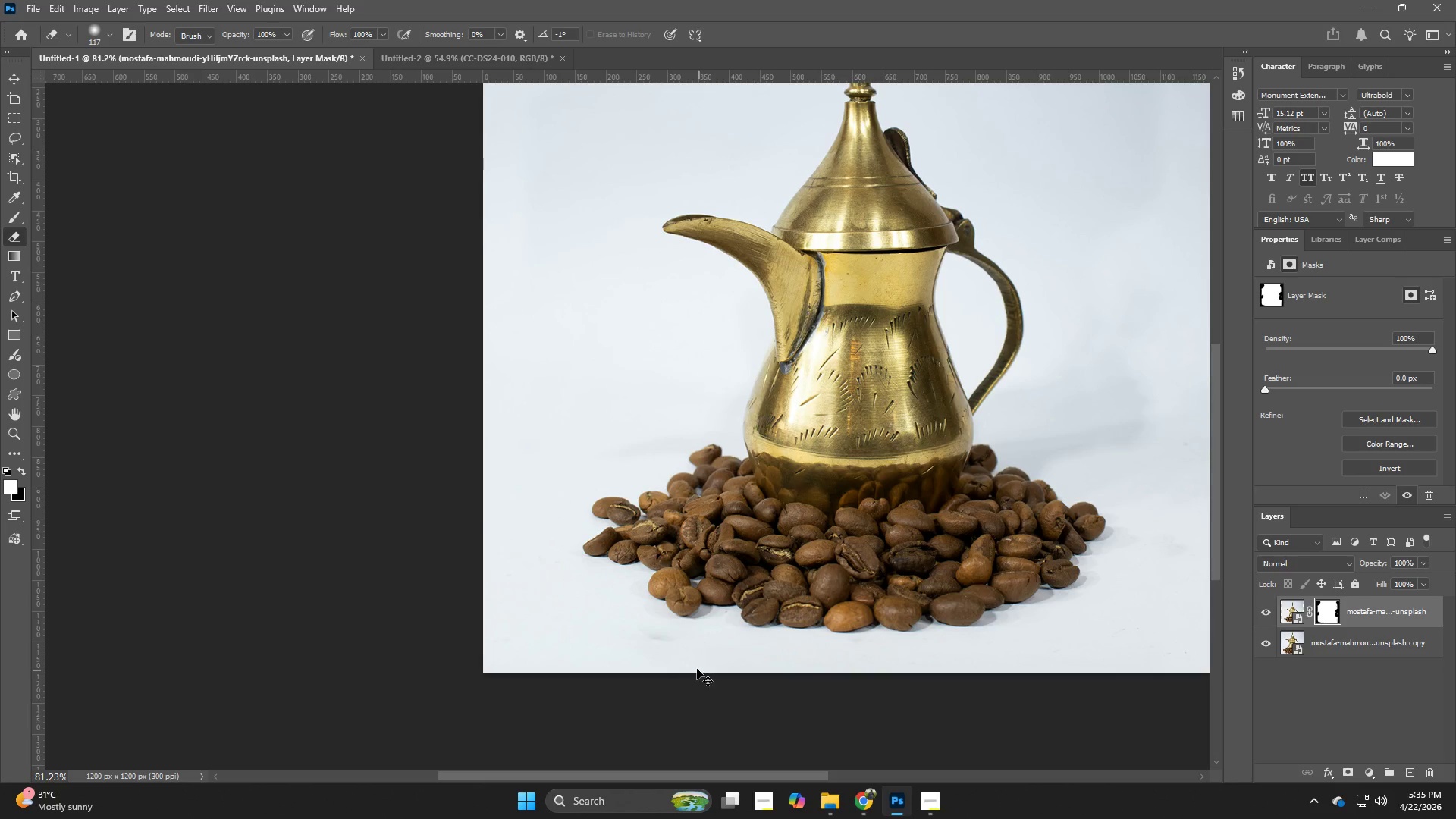 
key(Control+Z)
 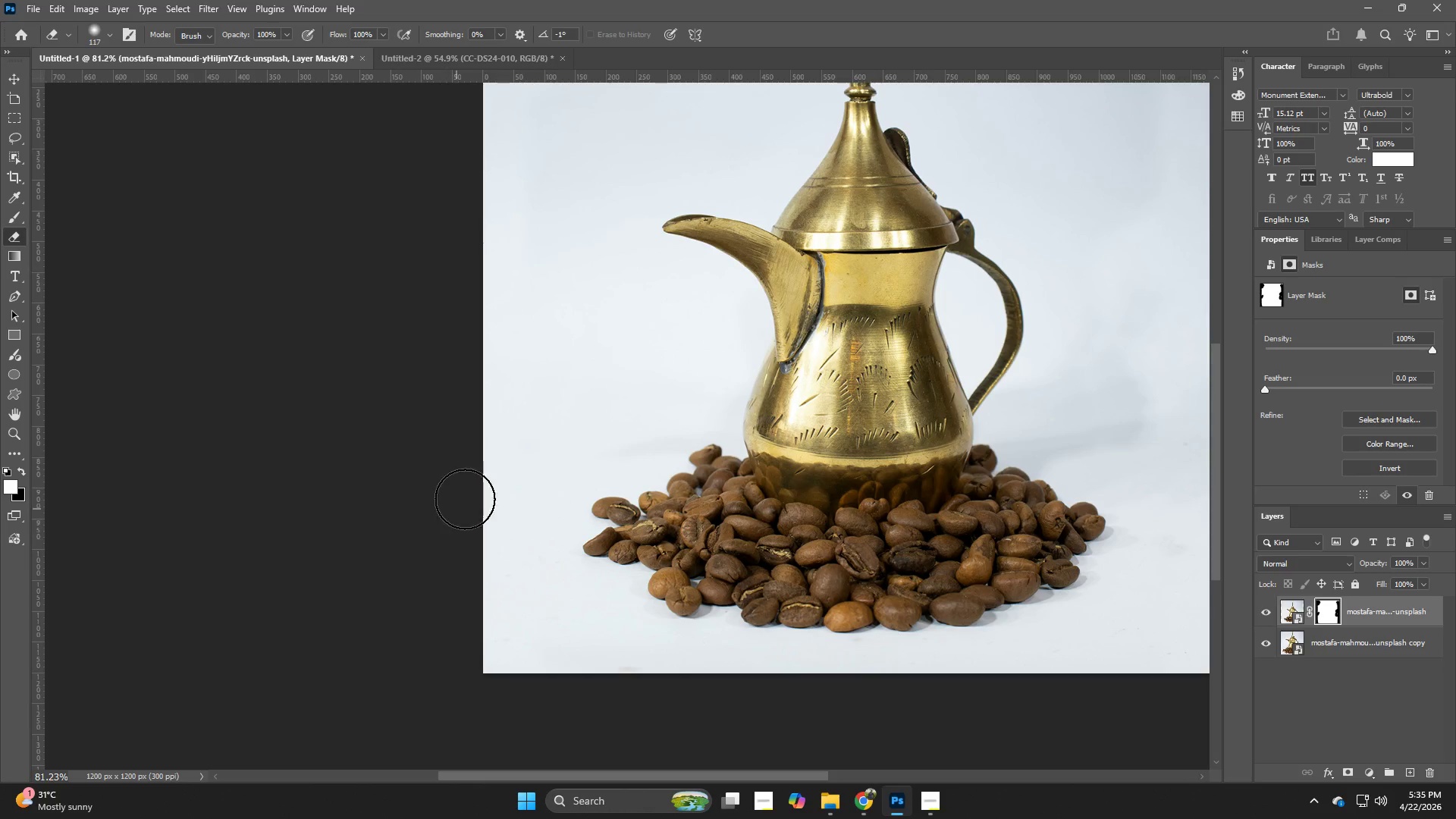 
left_click_drag(start_coordinate=[472, 491], to_coordinate=[692, 708])
 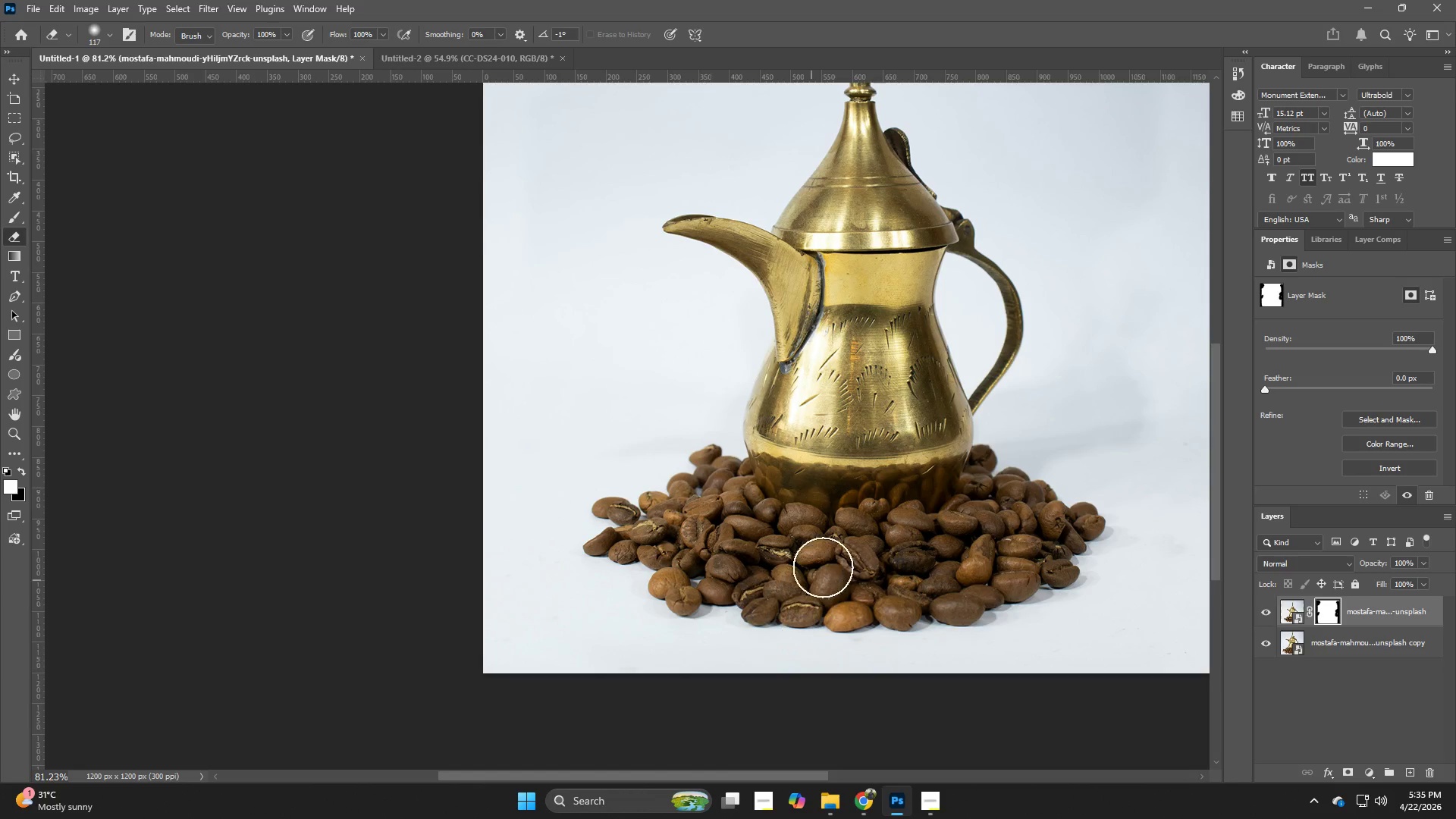 
hold_key(key=Space, duration=1.33)
 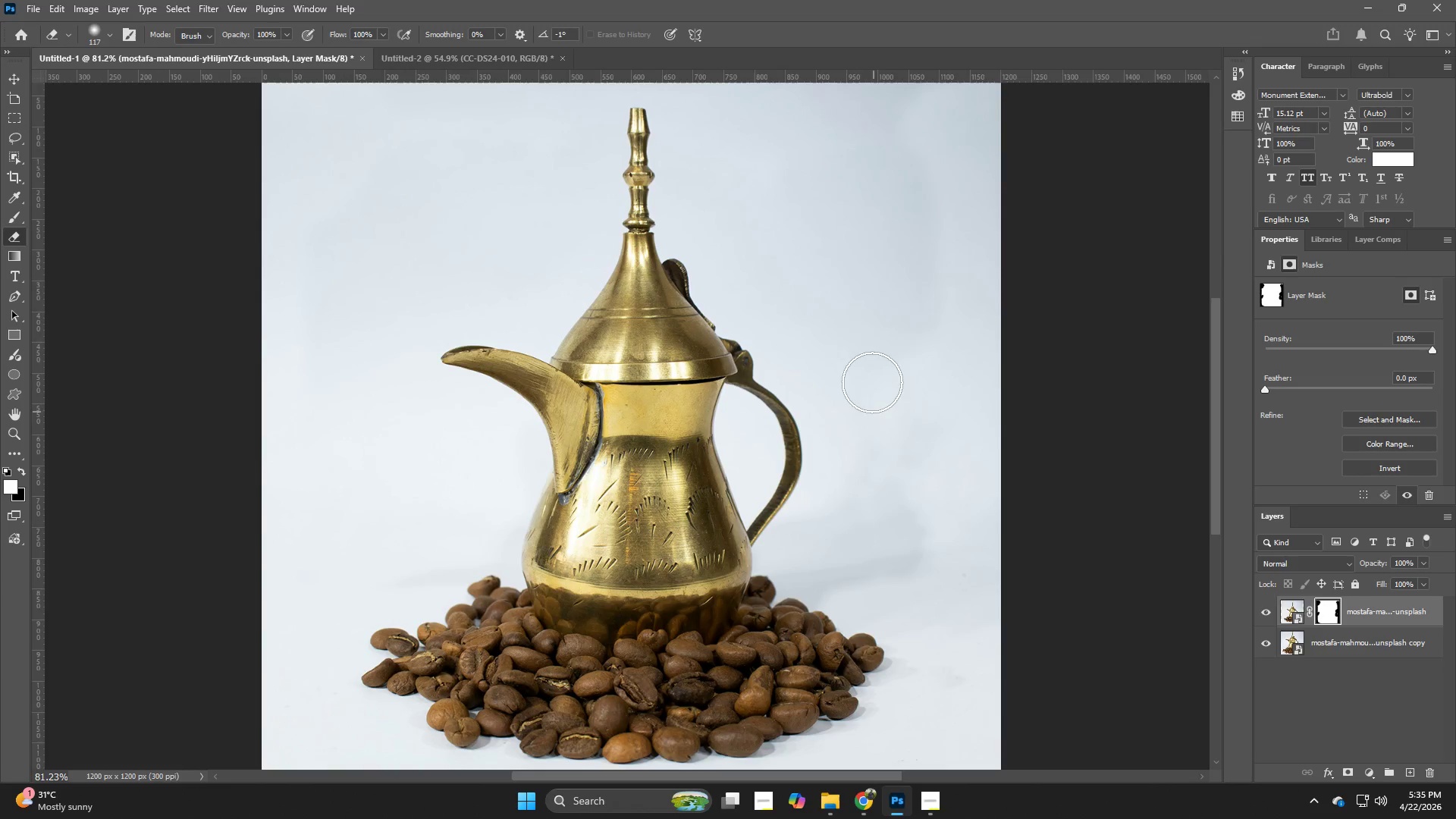 
left_click_drag(start_coordinate=[907, 503], to_coordinate=[680, 696])
 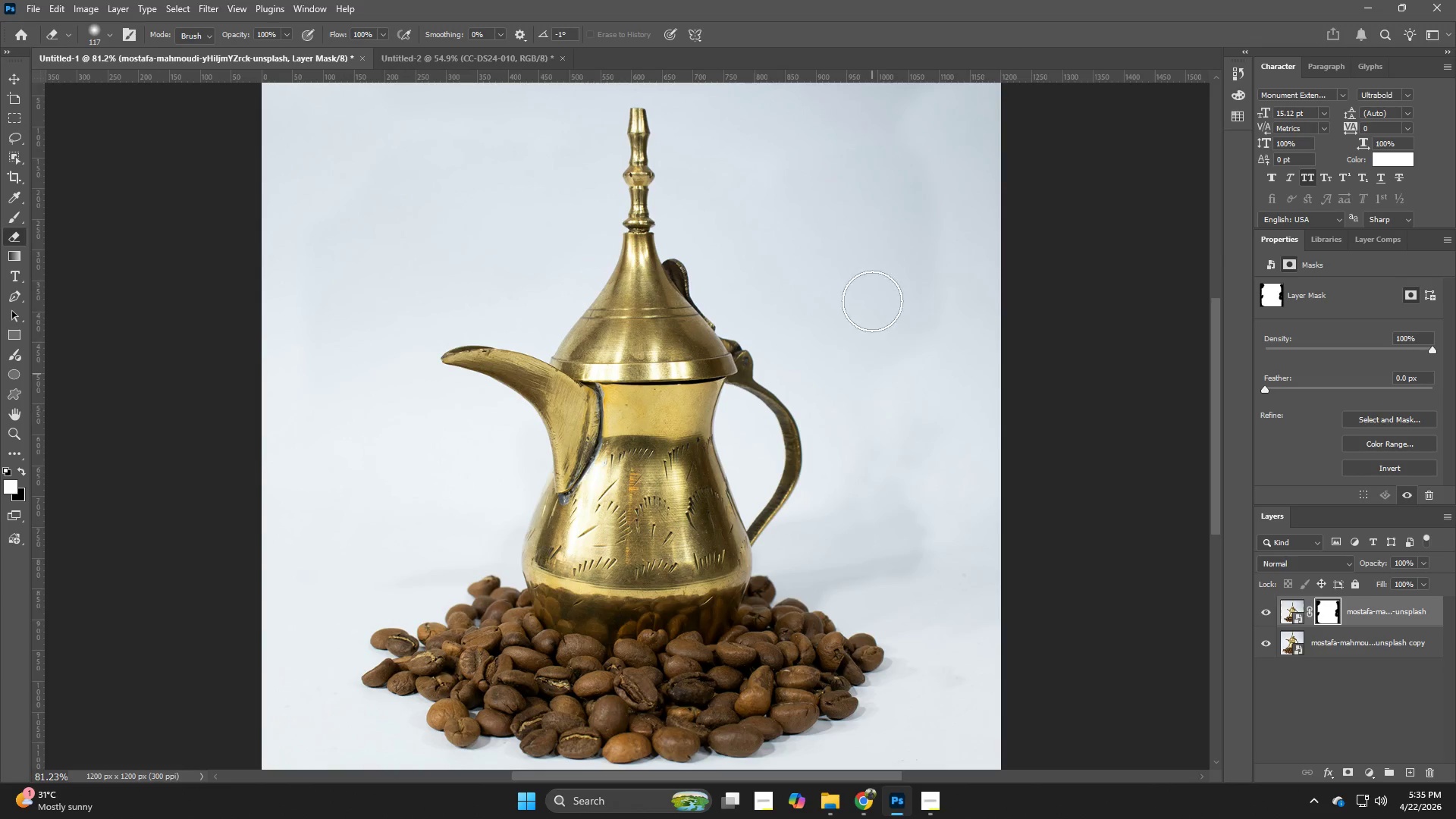 
hold_key(key=Space, duration=0.69)
 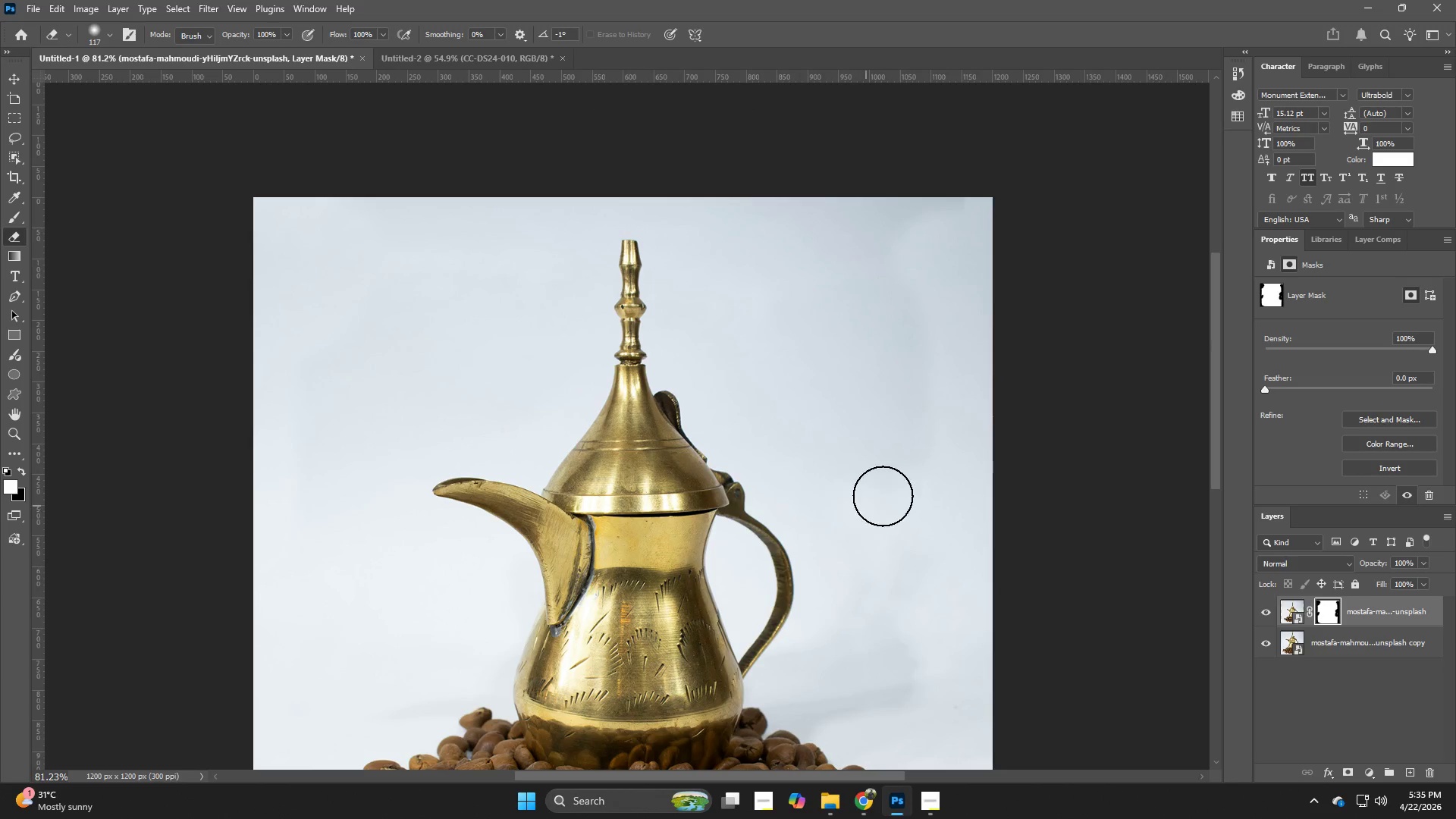 
left_click_drag(start_coordinate=[872, 275], to_coordinate=[864, 407])
 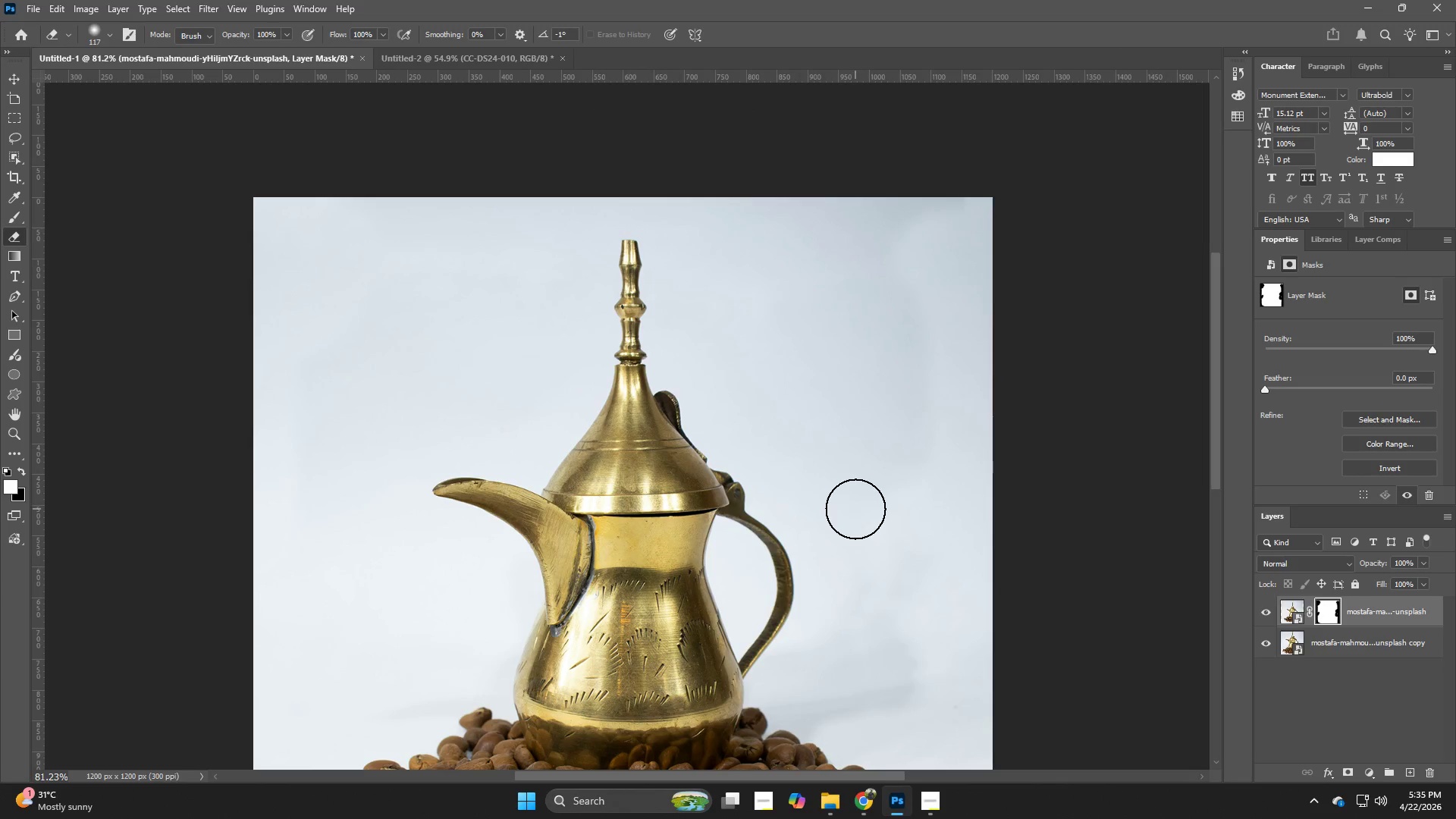 
left_click_drag(start_coordinate=[858, 510], to_coordinate=[829, 265])
 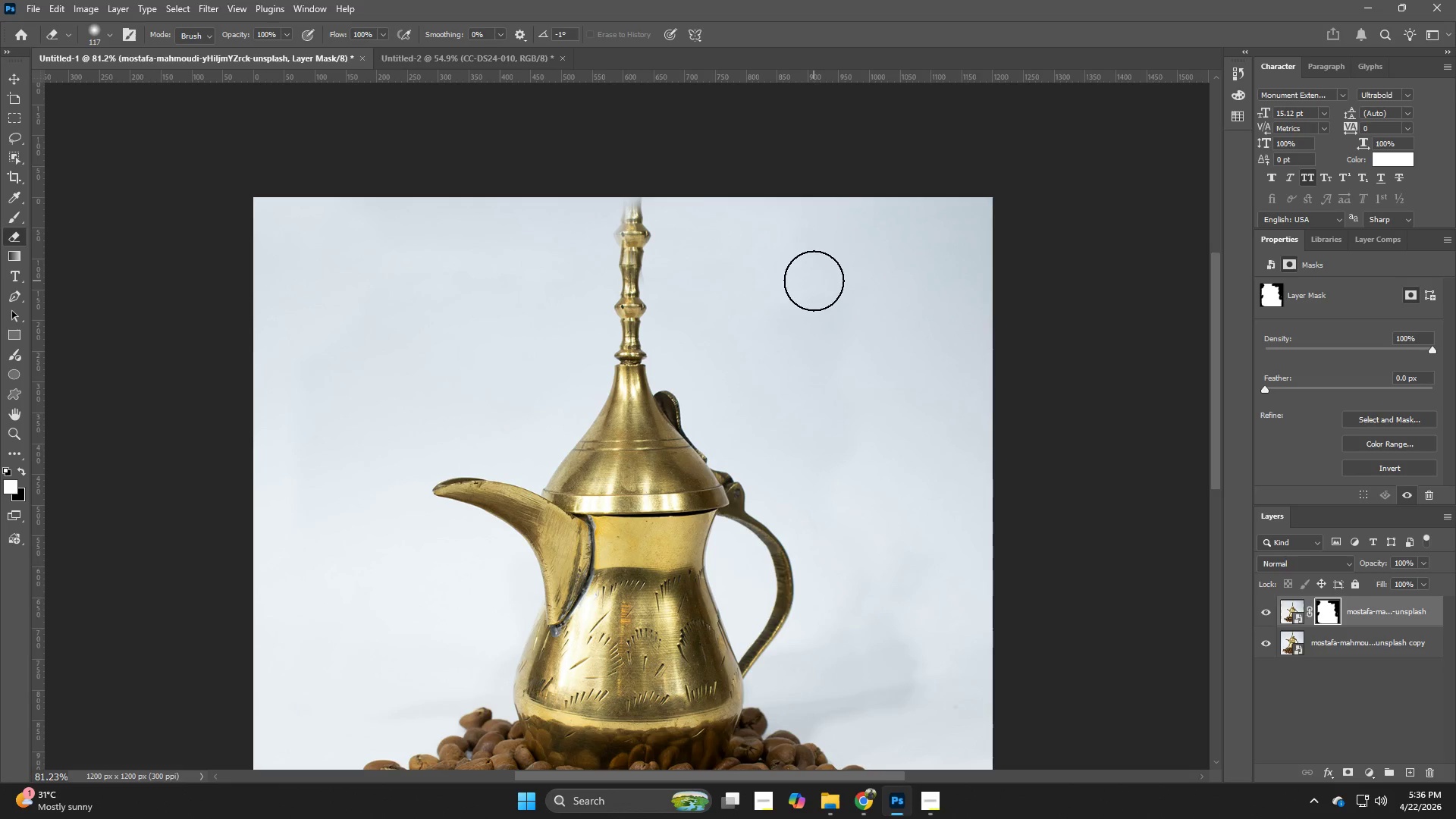 
key(Control+ControlLeft)
 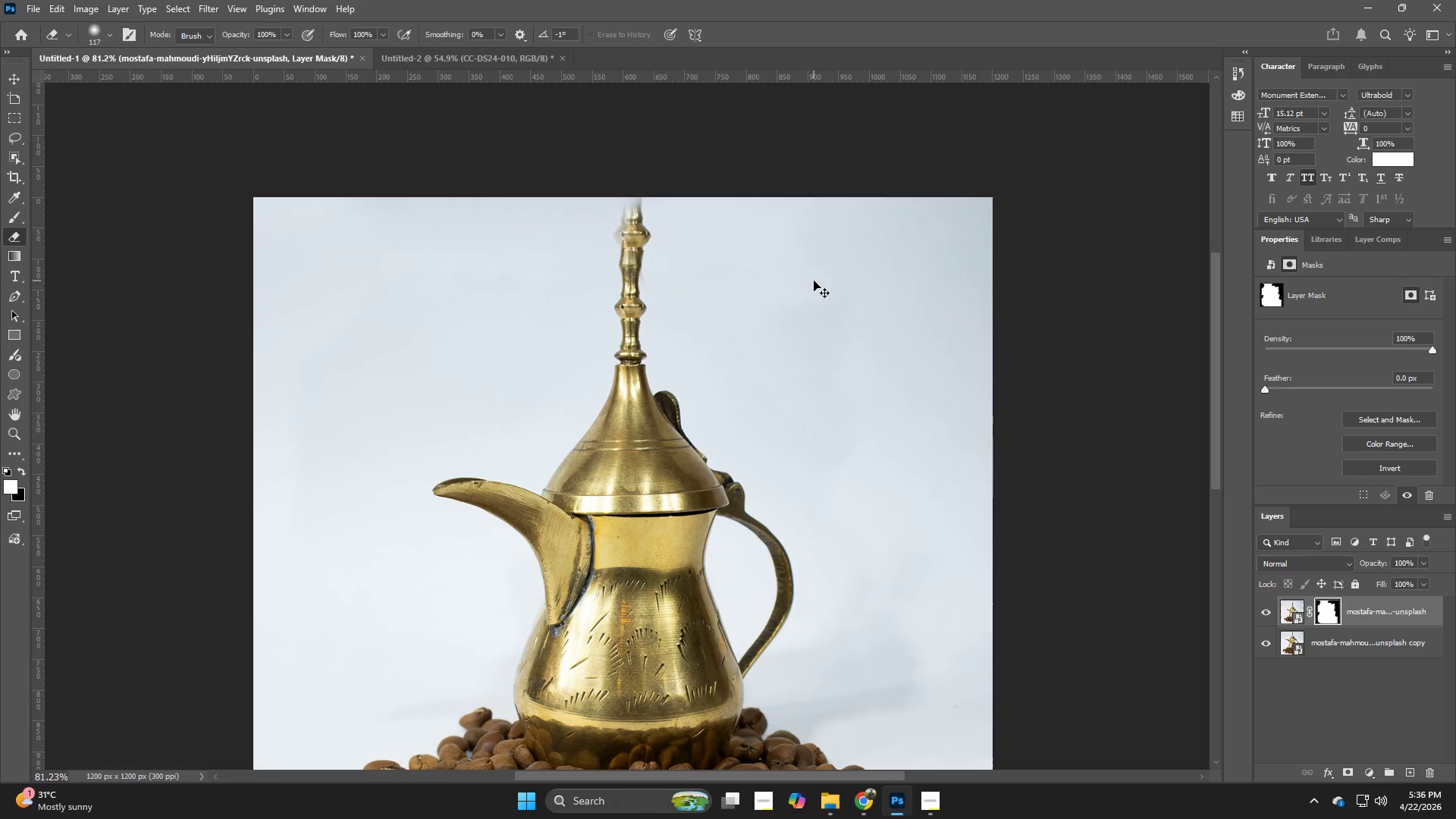 
key(Control+Z)
 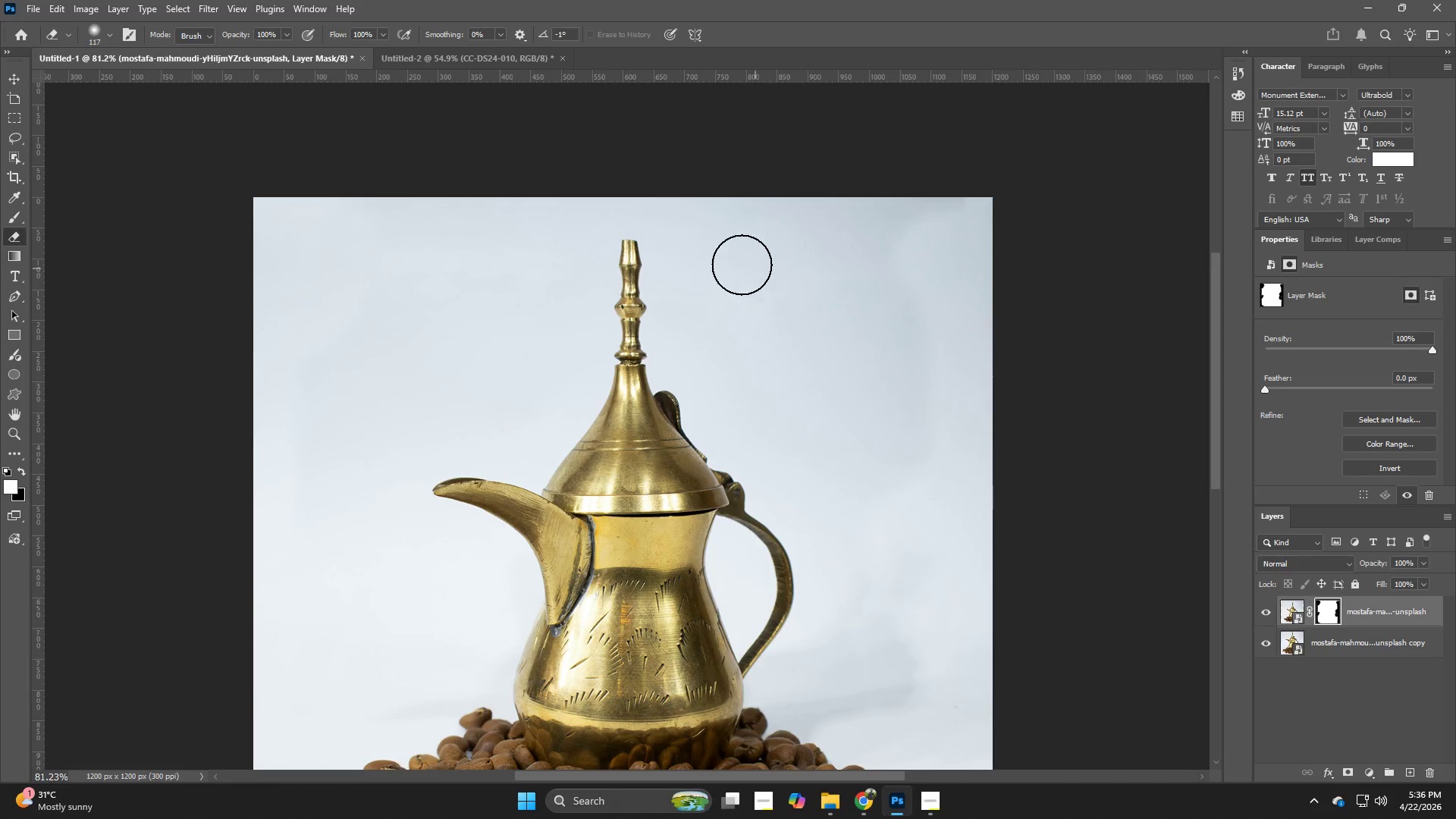 
left_click_drag(start_coordinate=[733, 261], to_coordinate=[915, 592])
 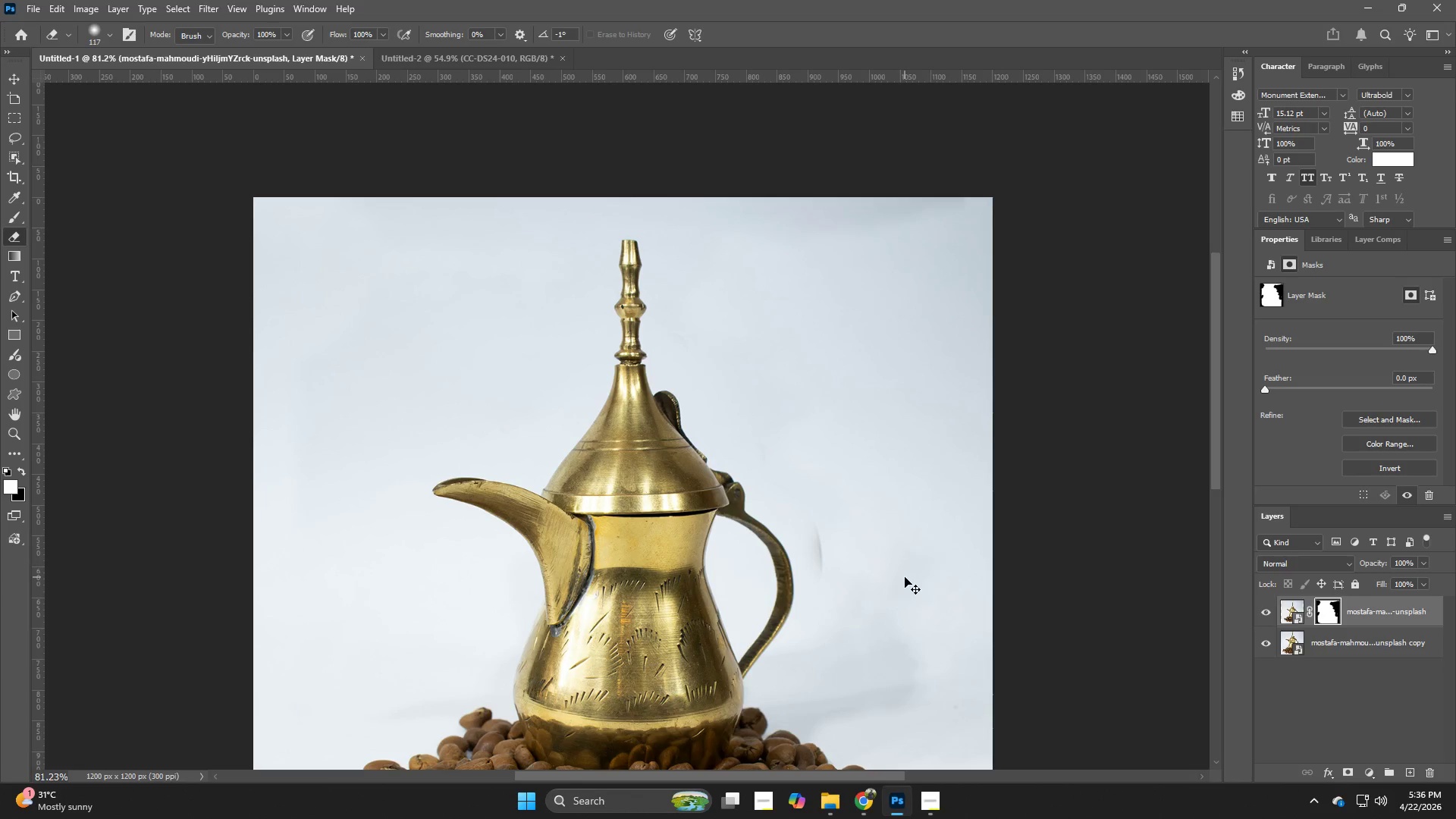 
key(Control+Z)
 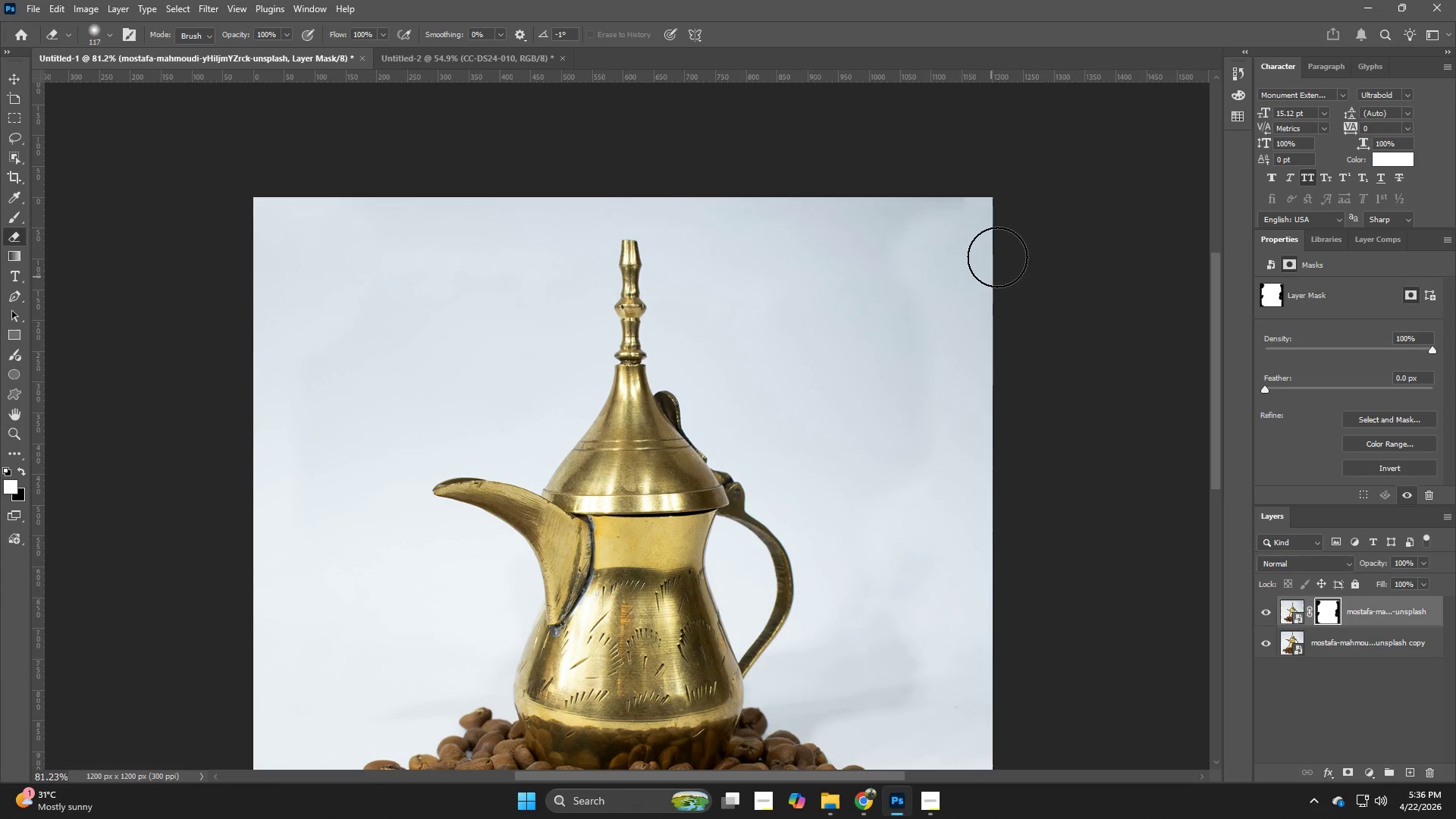 
left_click_drag(start_coordinate=[1000, 240], to_coordinate=[938, 409])
 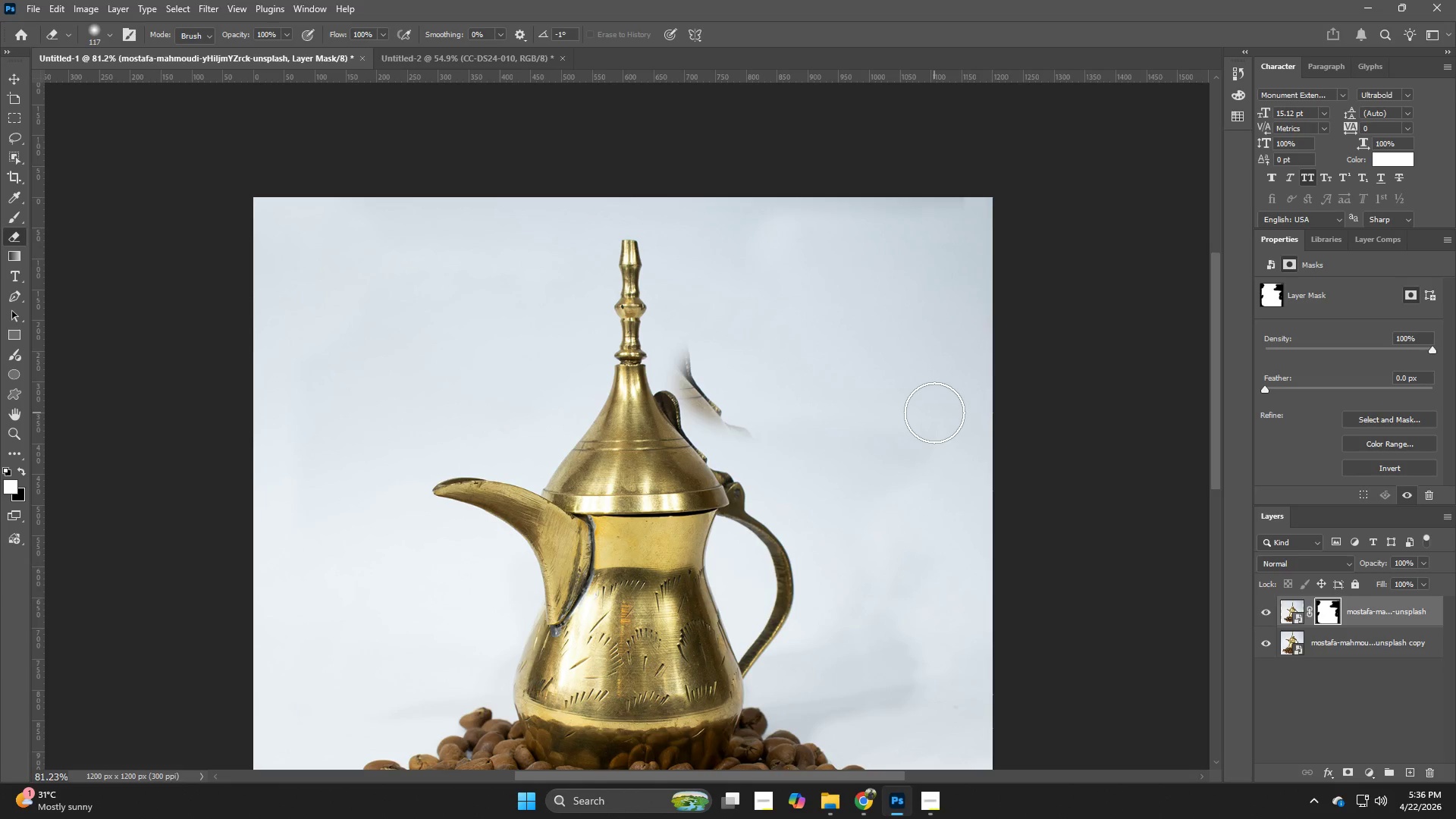 
key(Control+ControlLeft)
 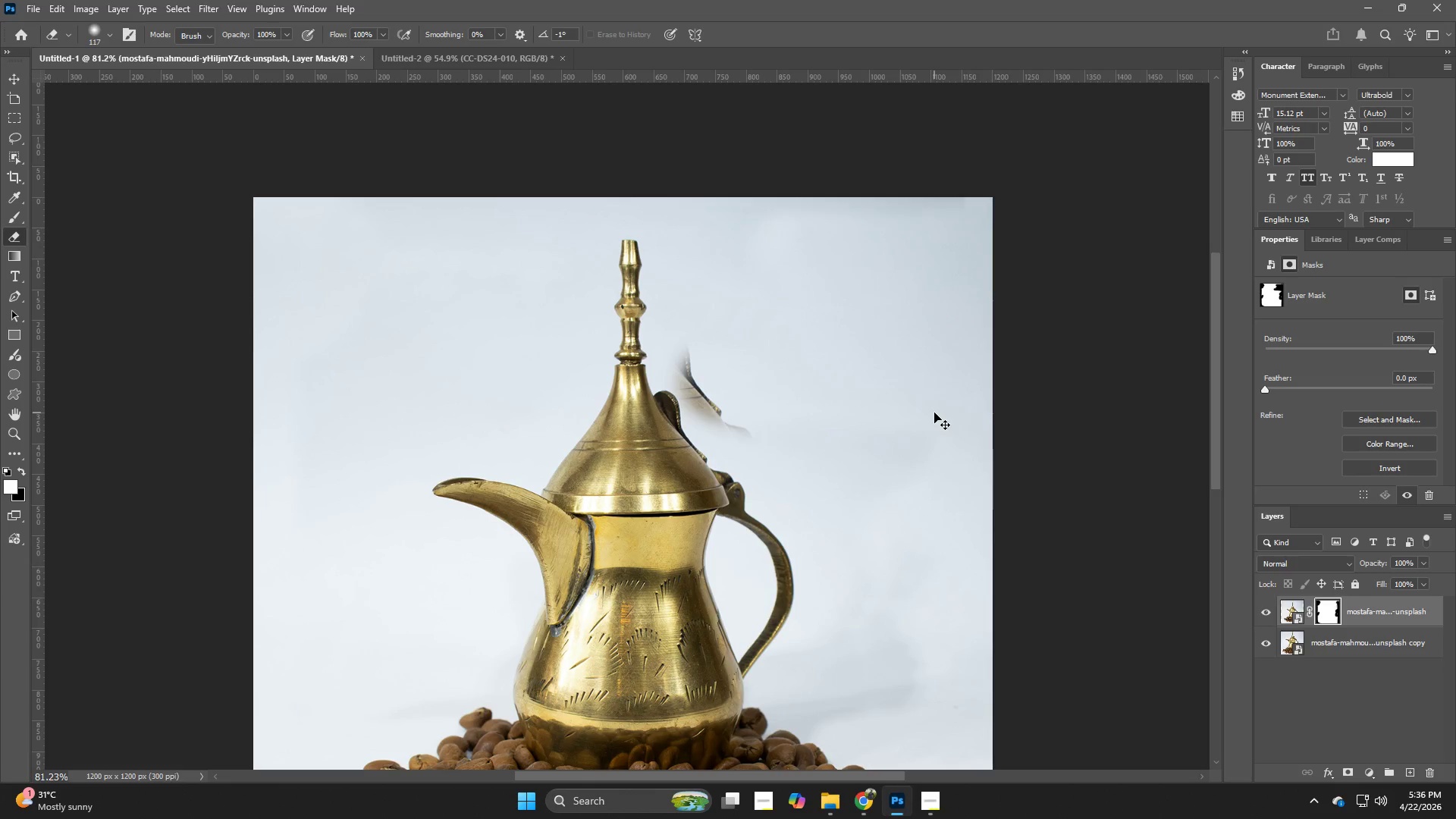 
key(Control+Z)
 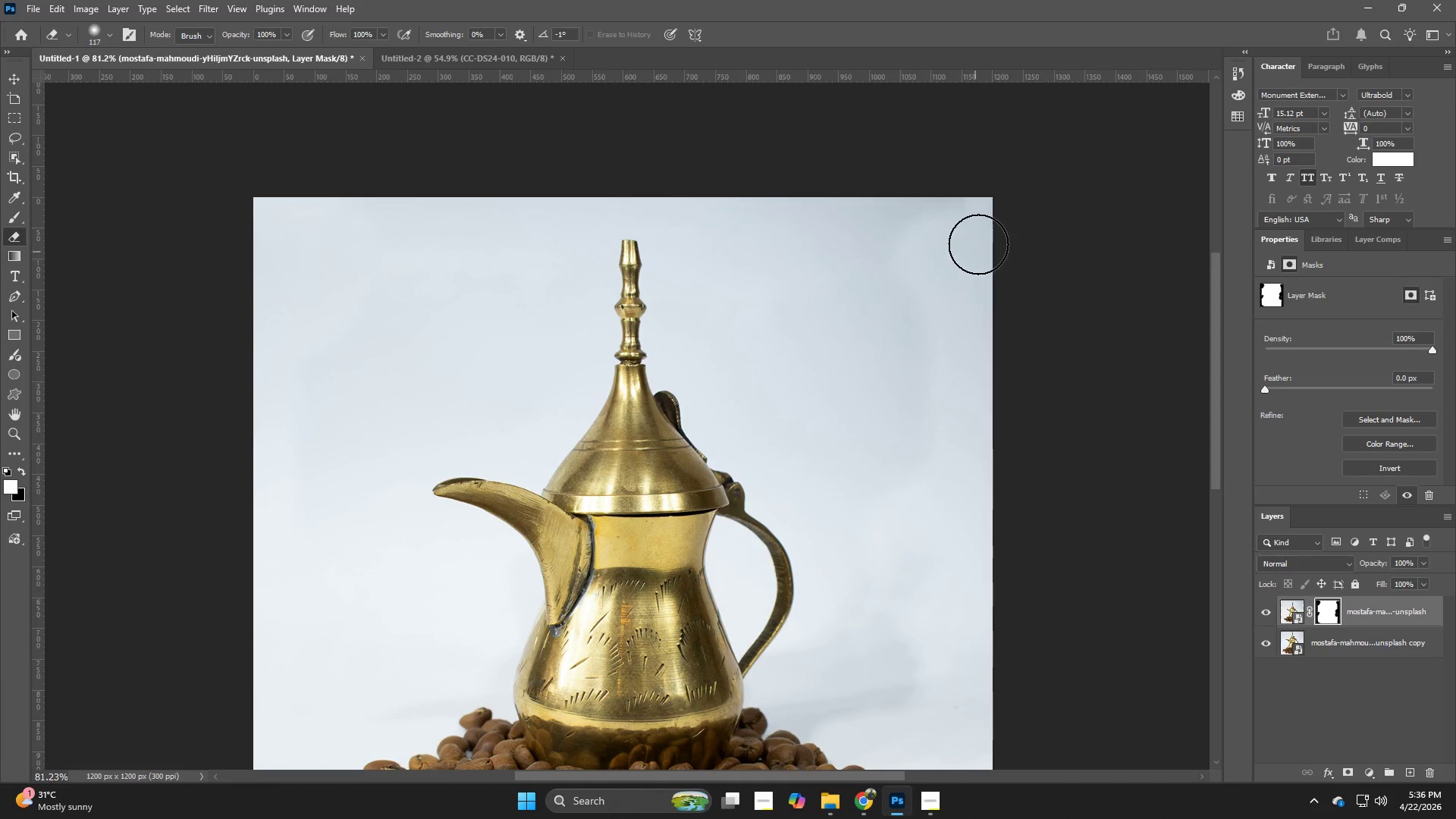 
left_click_drag(start_coordinate=[978, 243], to_coordinate=[976, 447])
 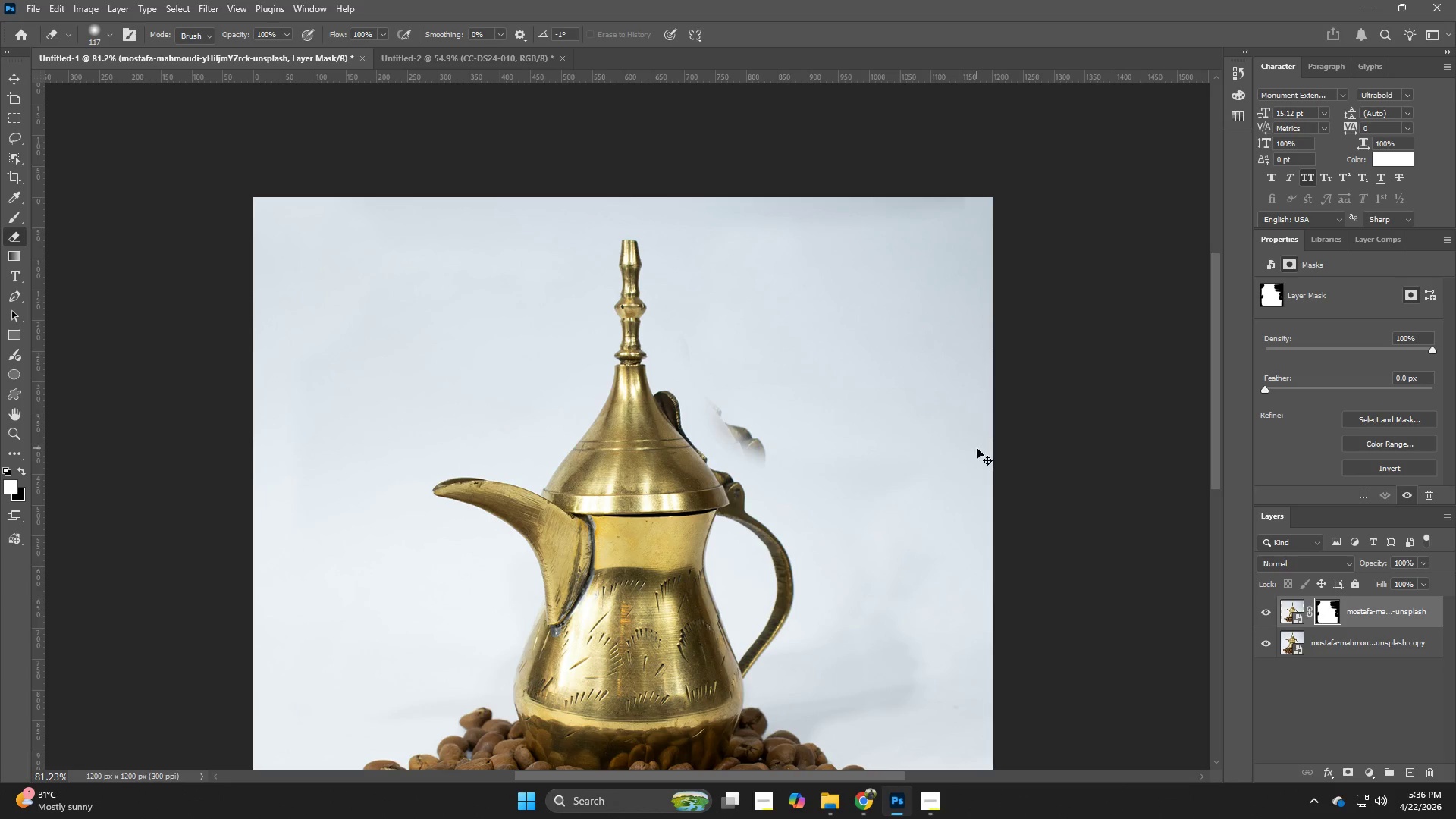 
key(Control+ControlLeft)
 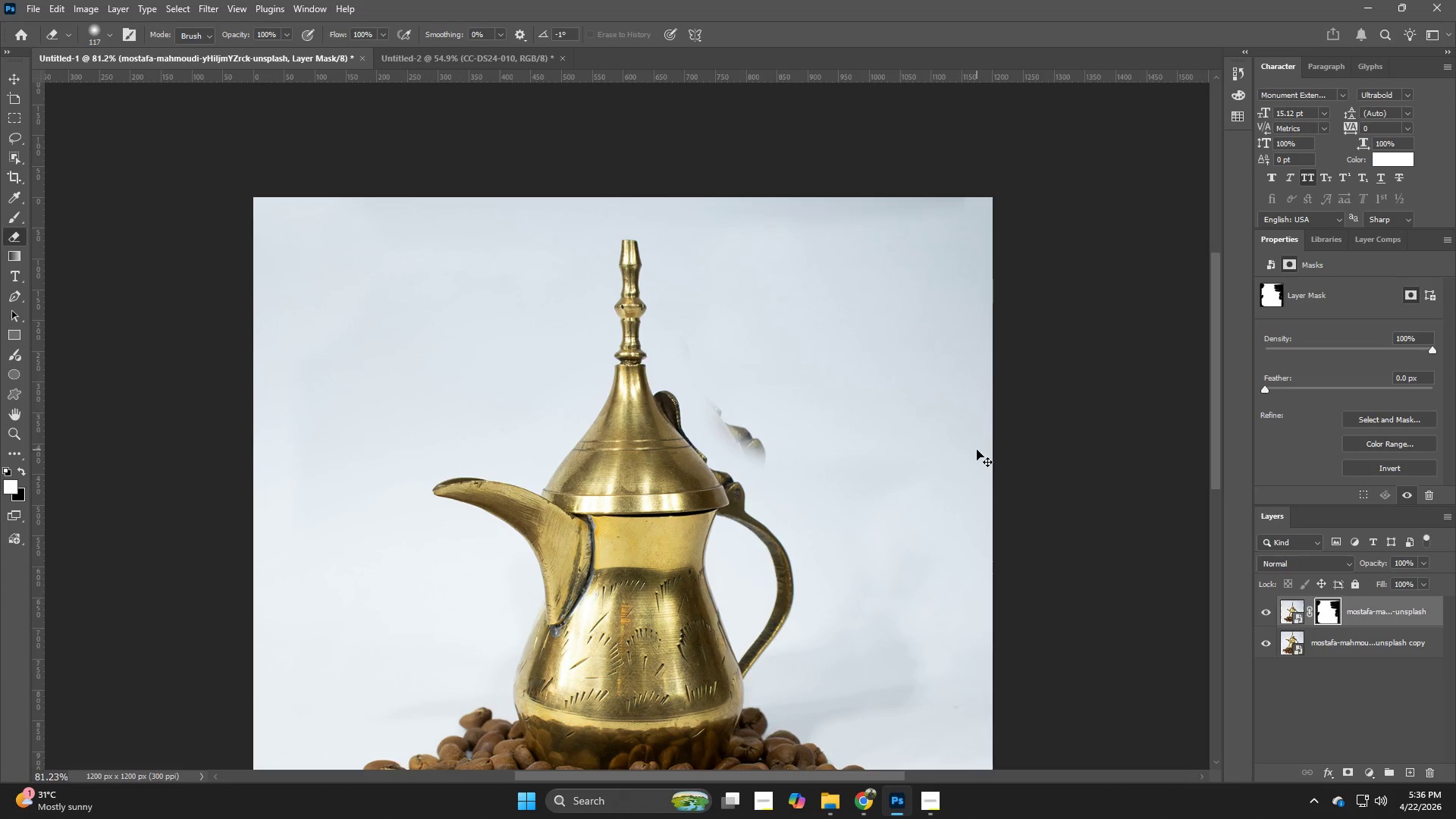 
key(Control+Z)
 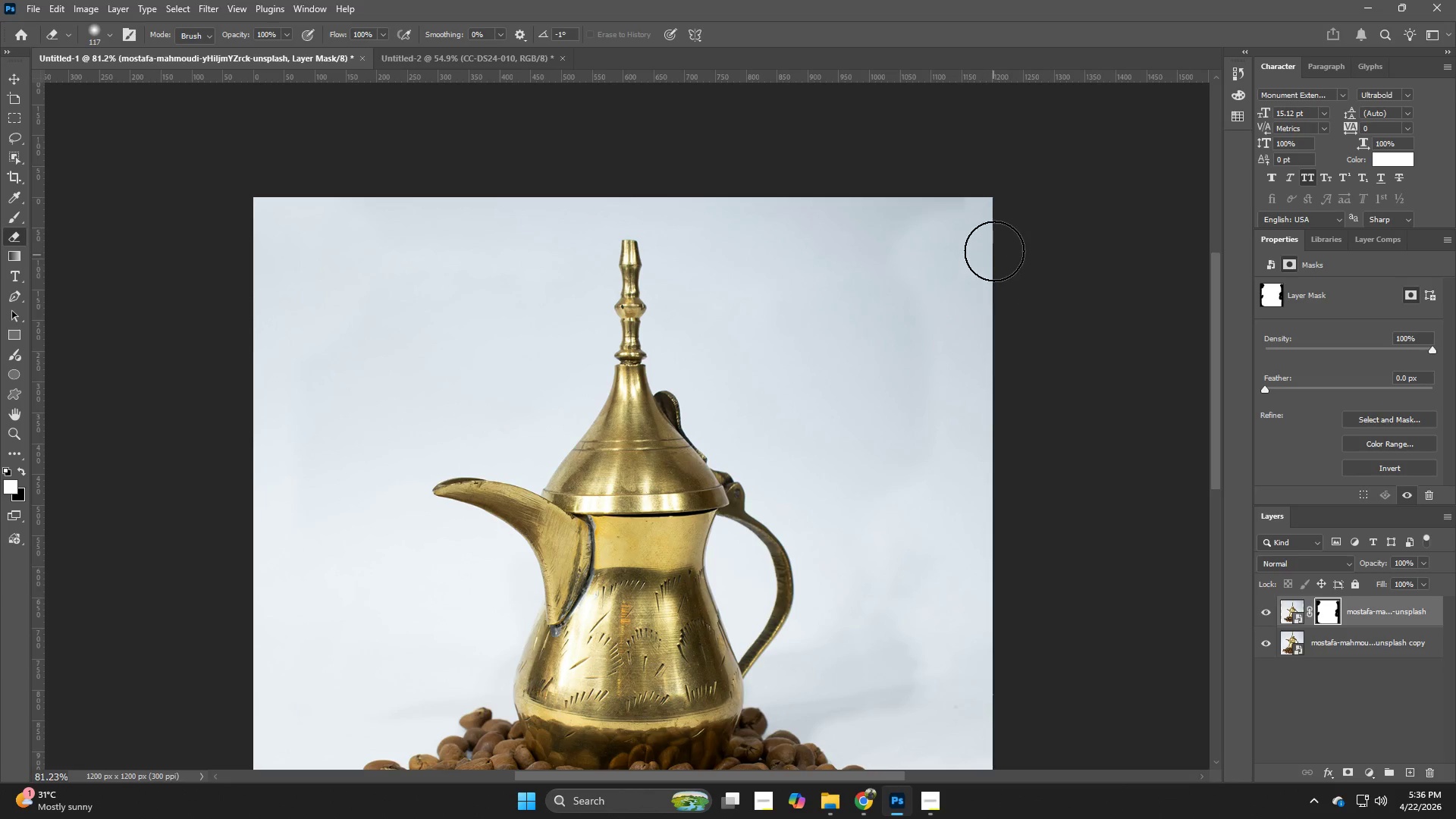 
left_click_drag(start_coordinate=[994, 251], to_coordinate=[935, 447])
 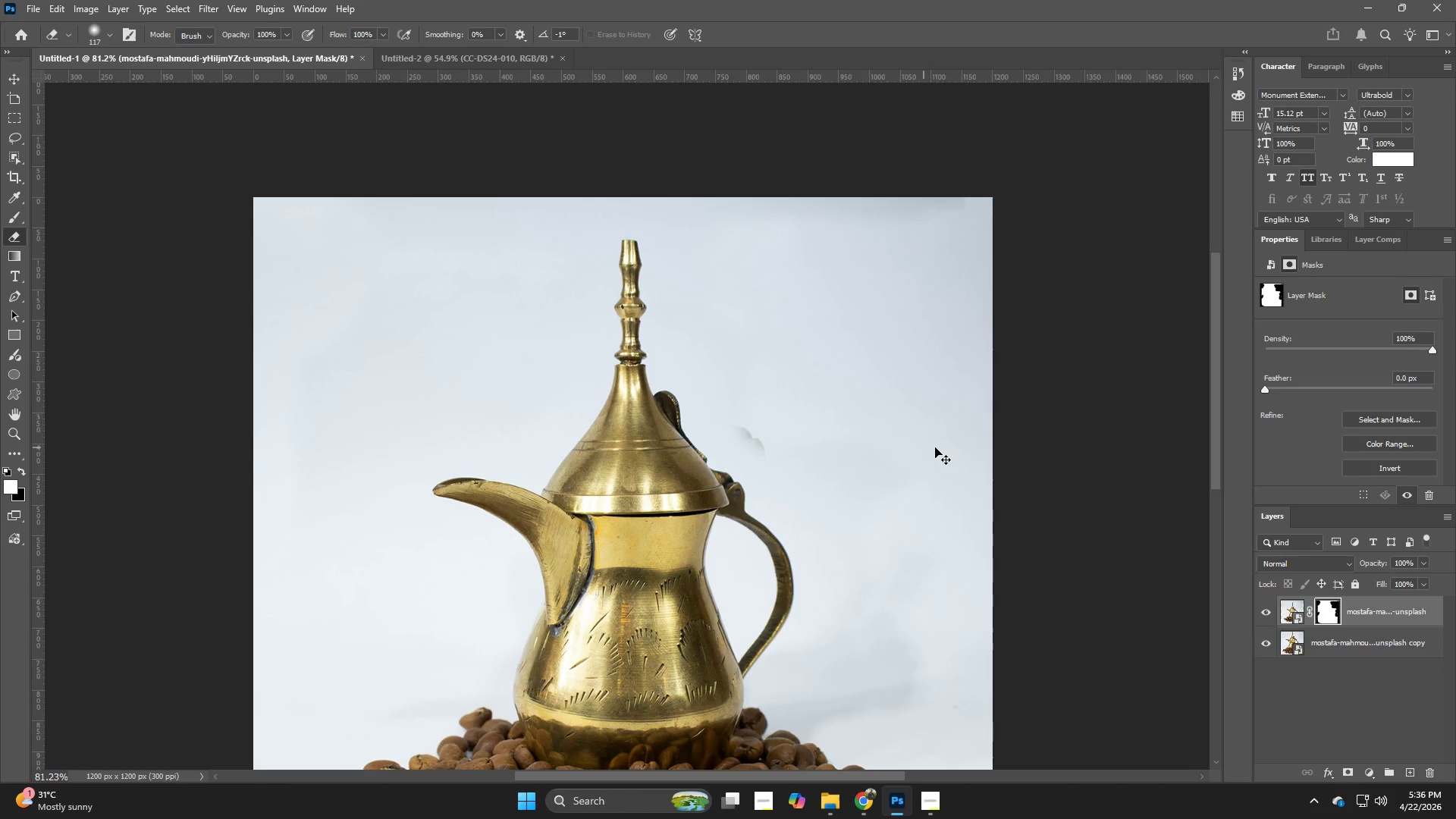 
key(Control+ControlLeft)
 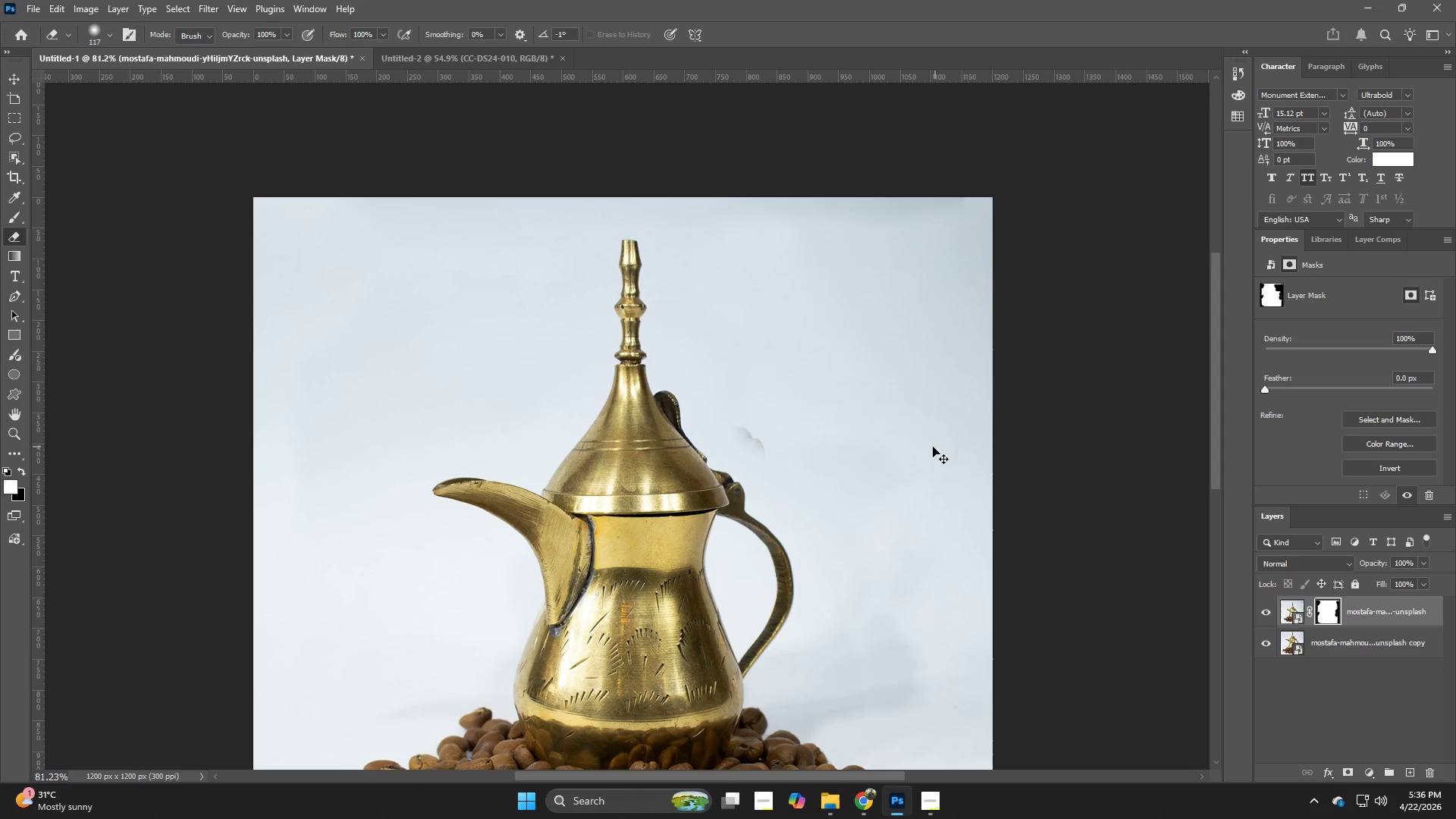 
key(Control+Z)
 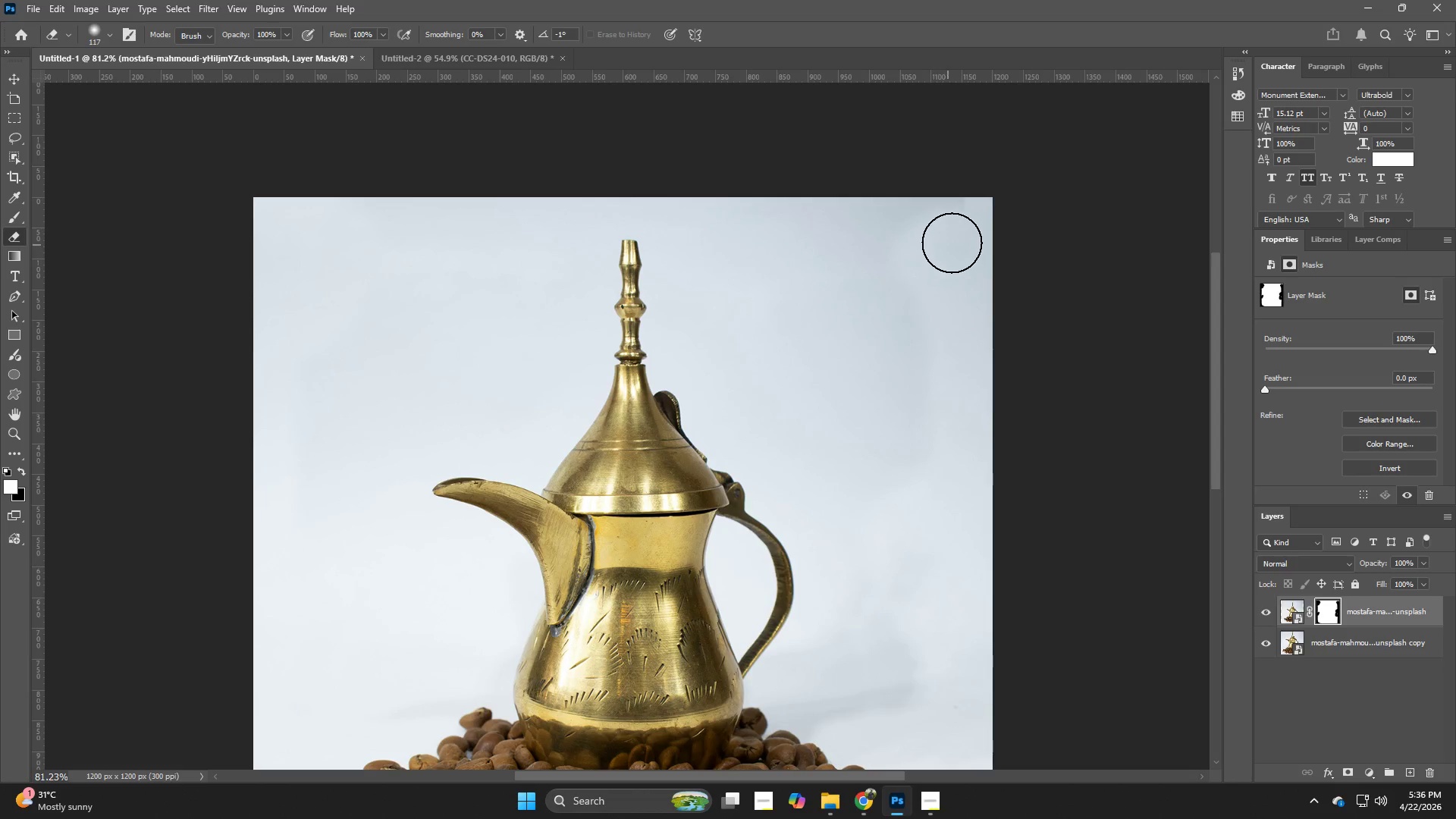 
left_click_drag(start_coordinate=[952, 243], to_coordinate=[765, 249])
 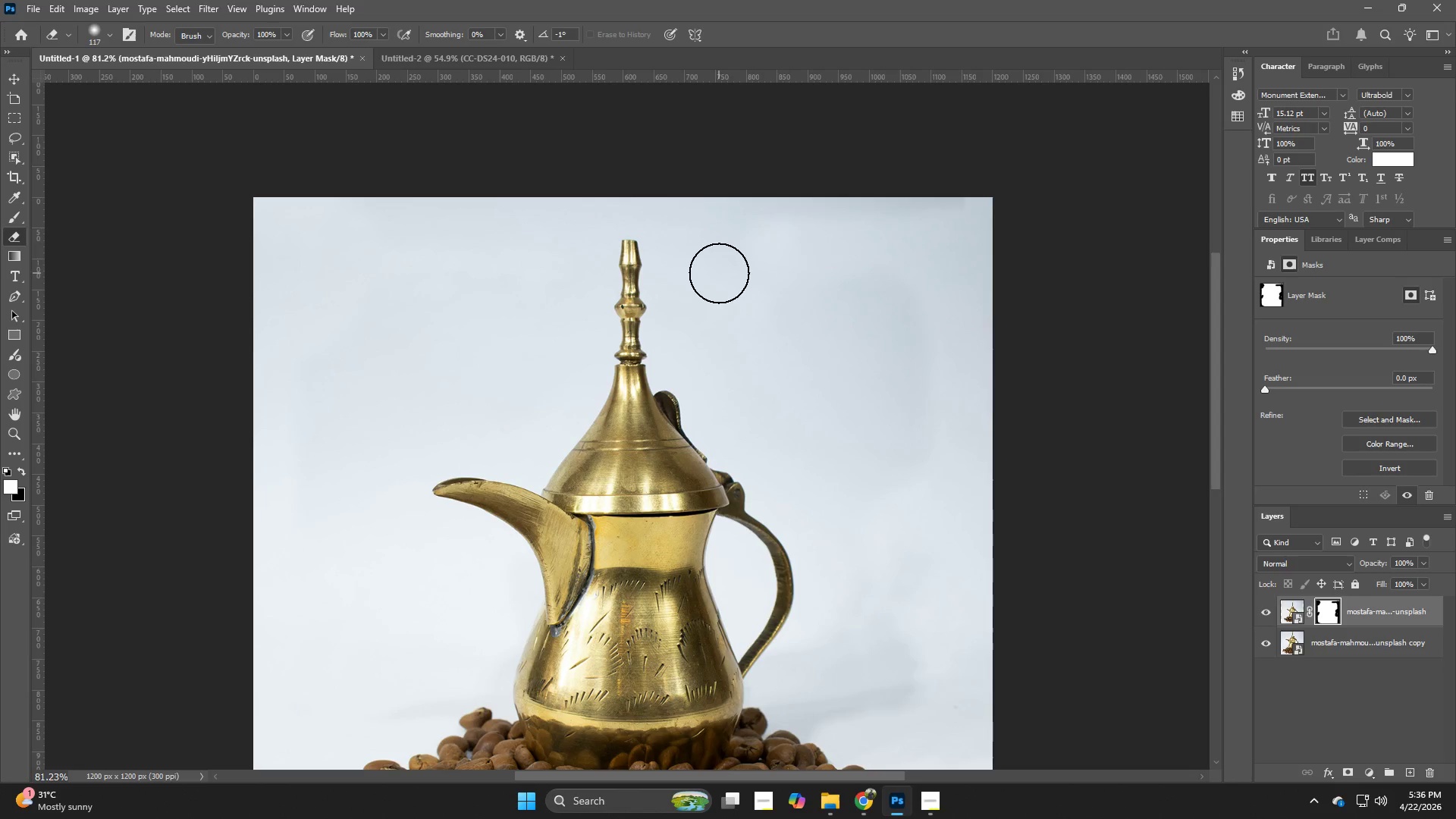 
left_click_drag(start_coordinate=[719, 273], to_coordinate=[902, 309])
 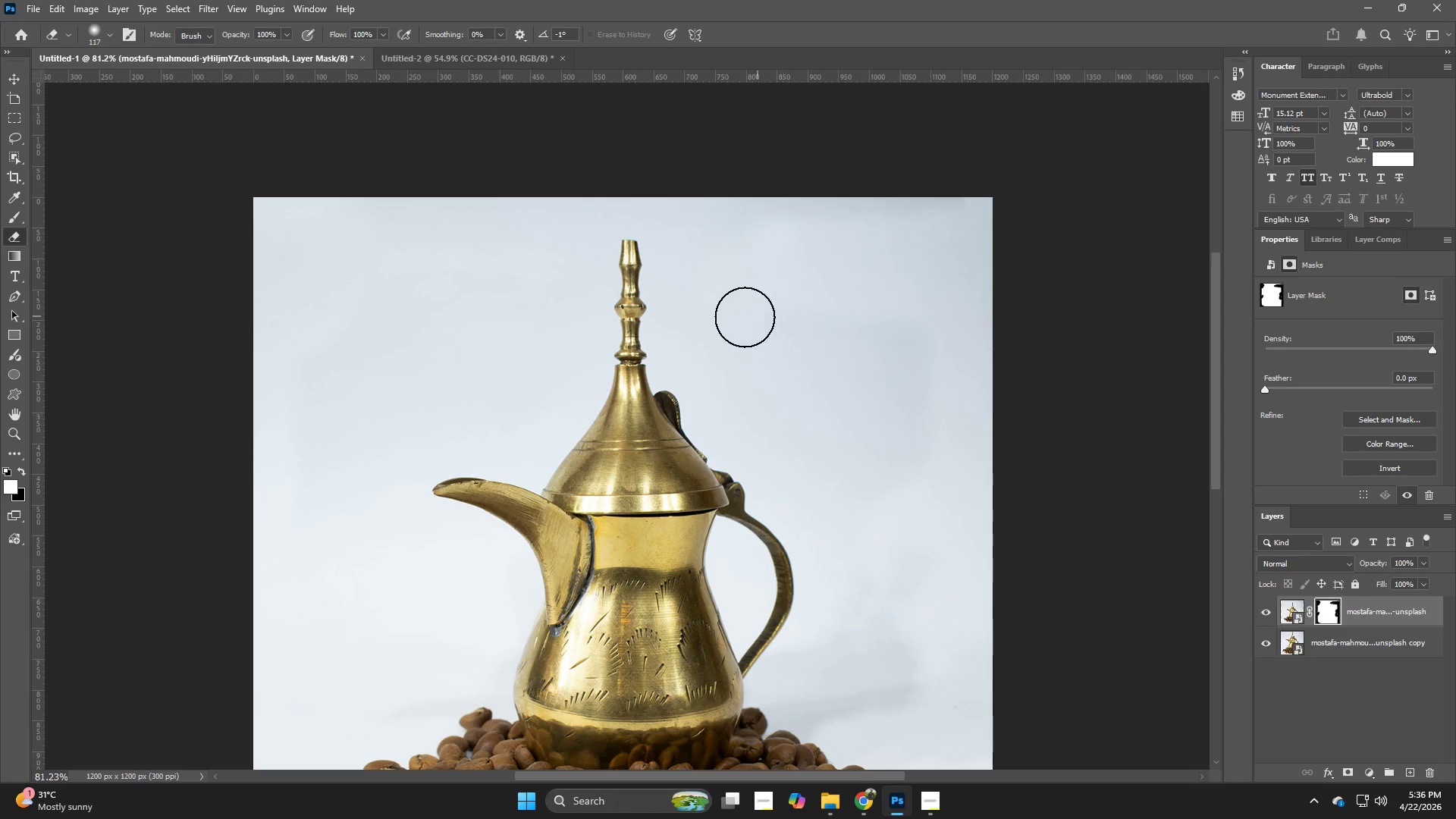 
left_click_drag(start_coordinate=[745, 317], to_coordinate=[964, 348])
 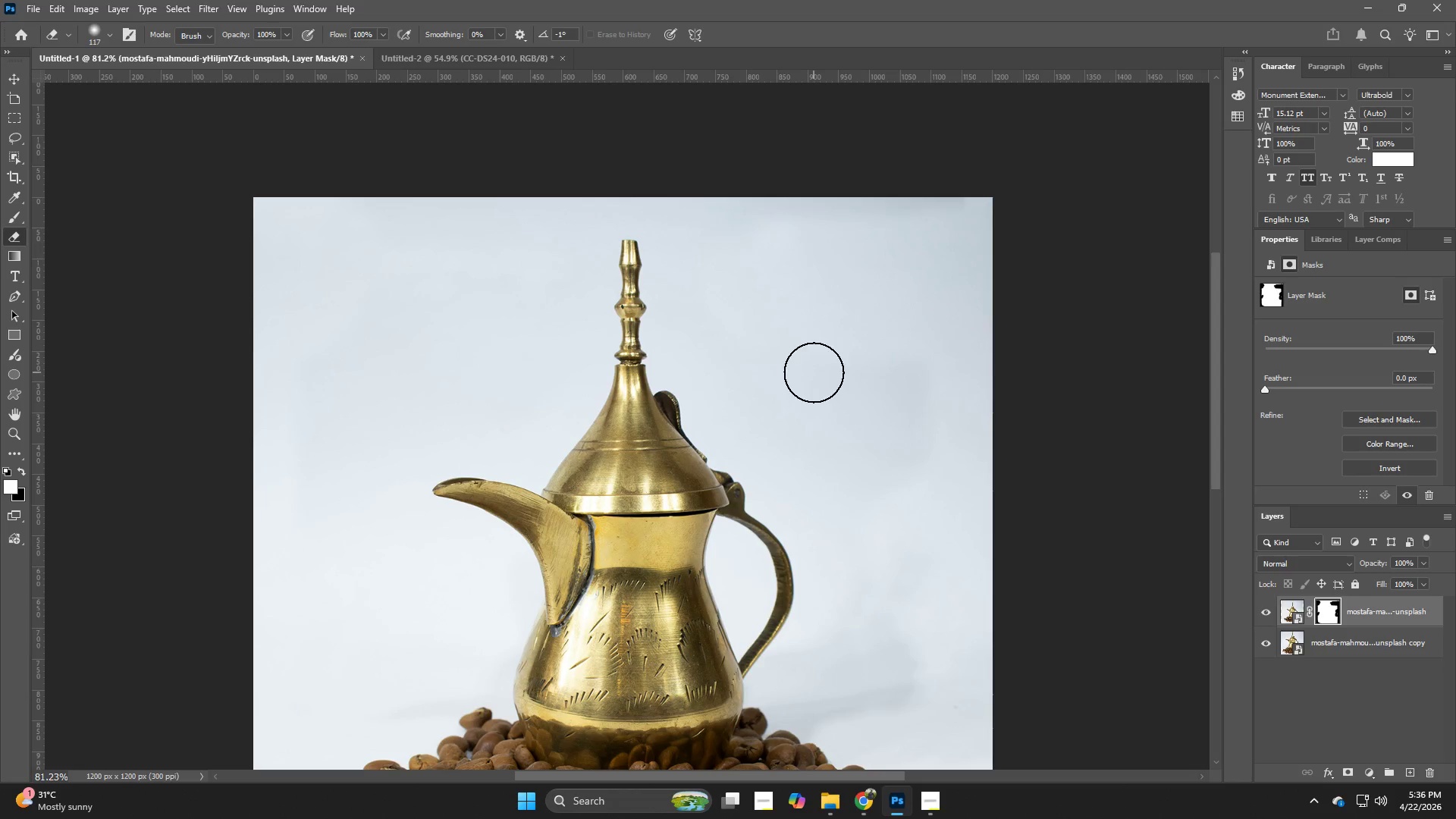 
left_click_drag(start_coordinate=[813, 375], to_coordinate=[965, 391])
 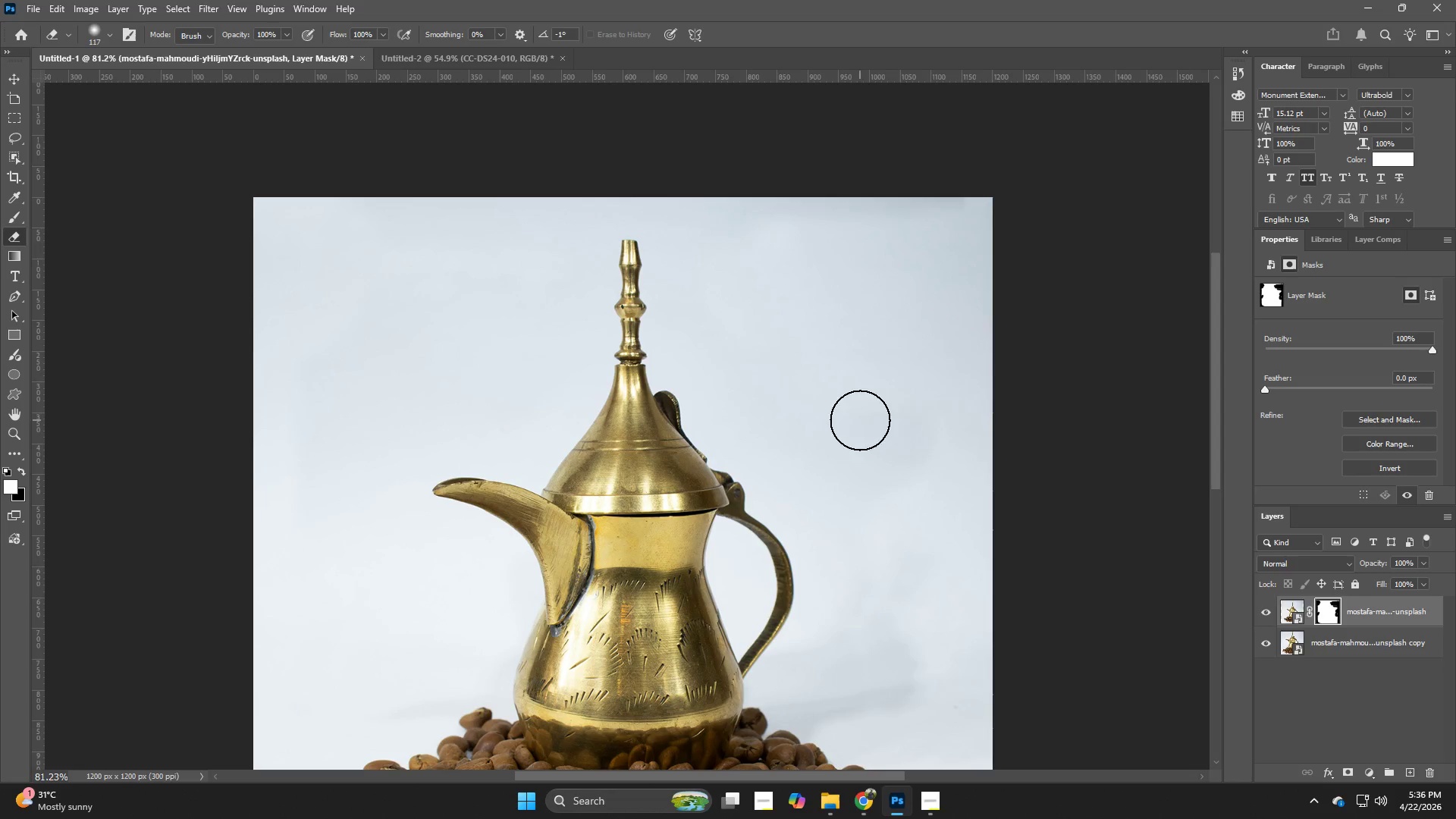 
left_click_drag(start_coordinate=[862, 424], to_coordinate=[952, 437])
 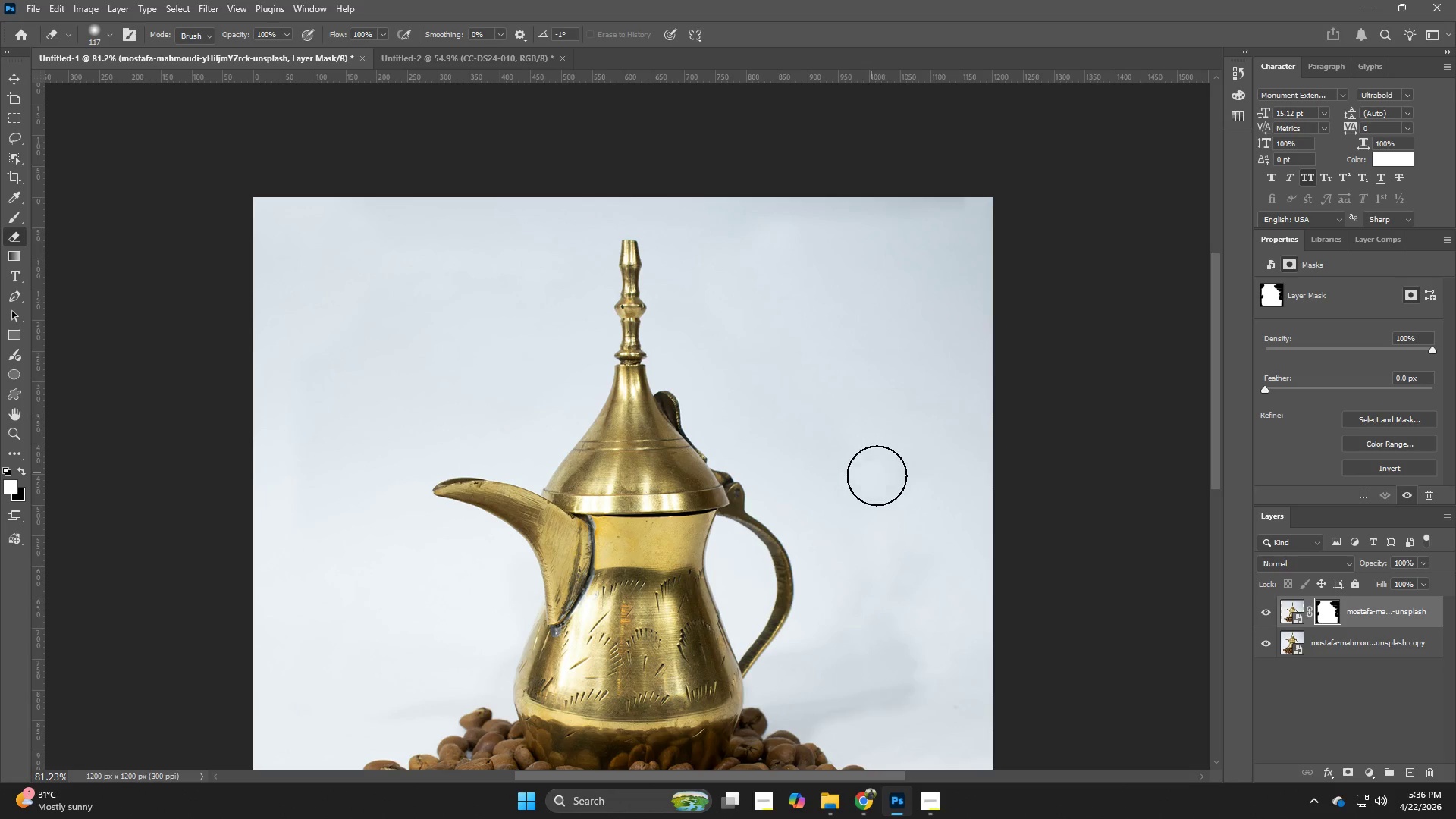 
left_click_drag(start_coordinate=[871, 472], to_coordinate=[952, 477])
 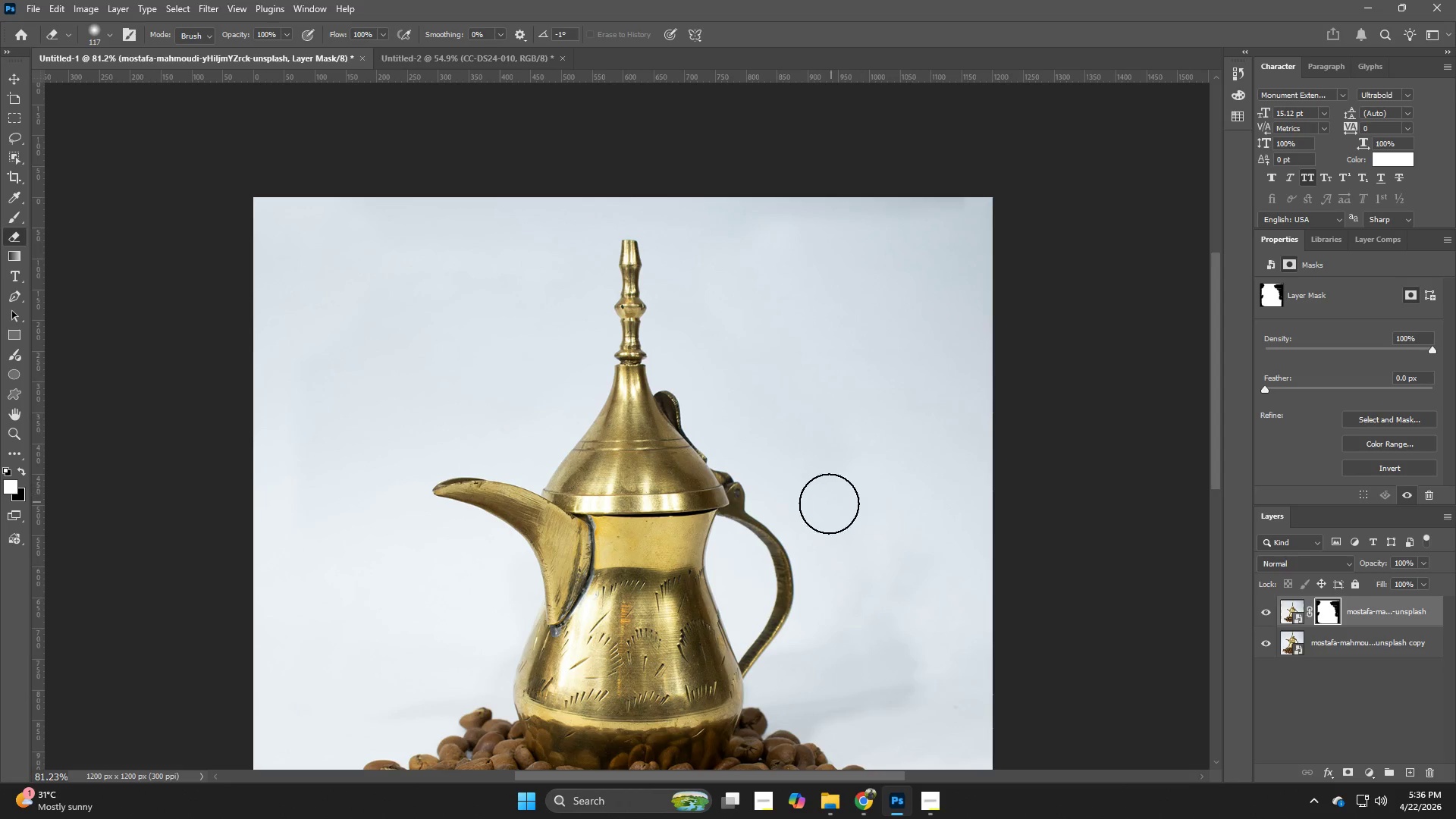 
left_click_drag(start_coordinate=[829, 504], to_coordinate=[899, 507])
 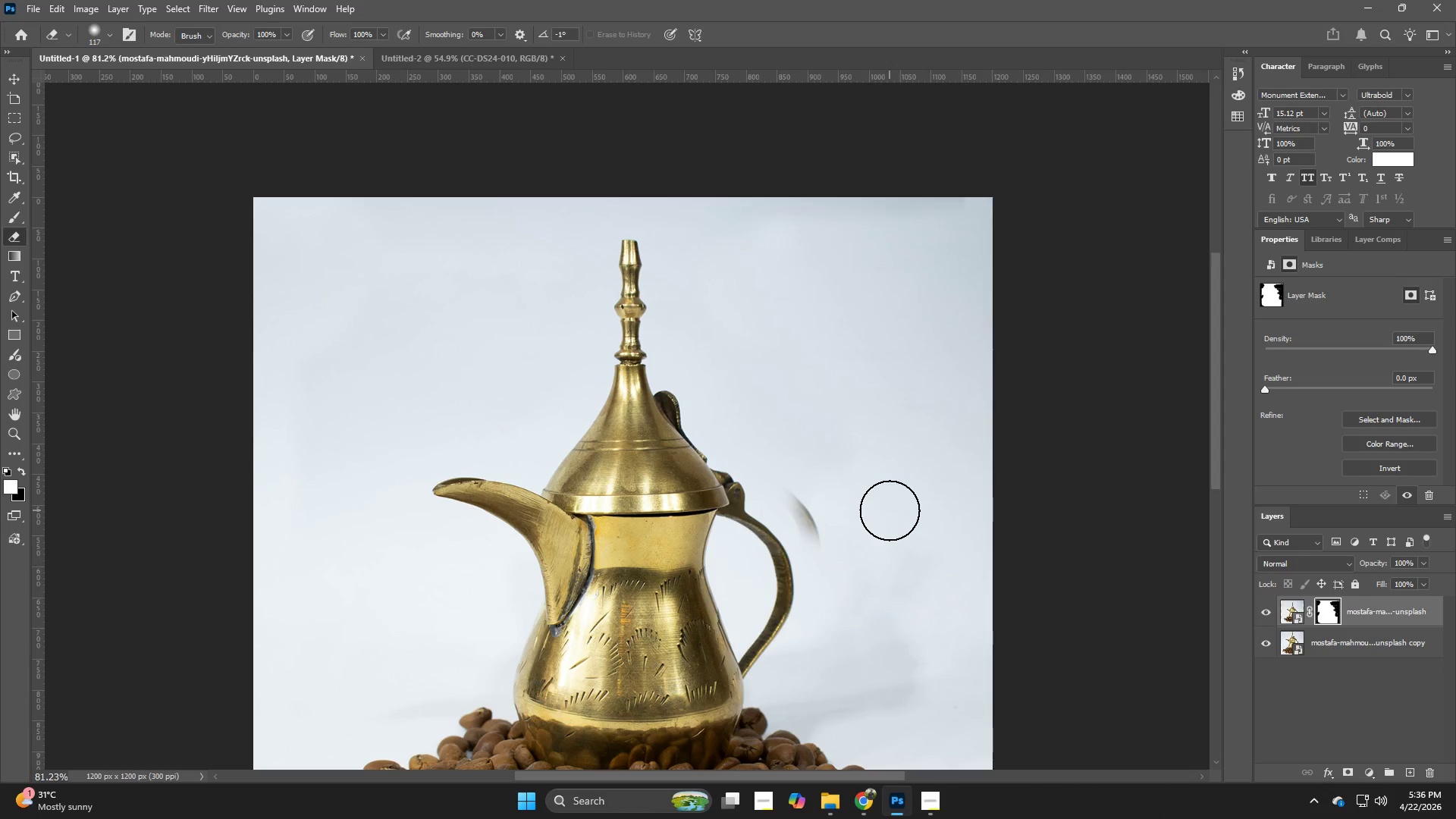 
key(Control+Z)
 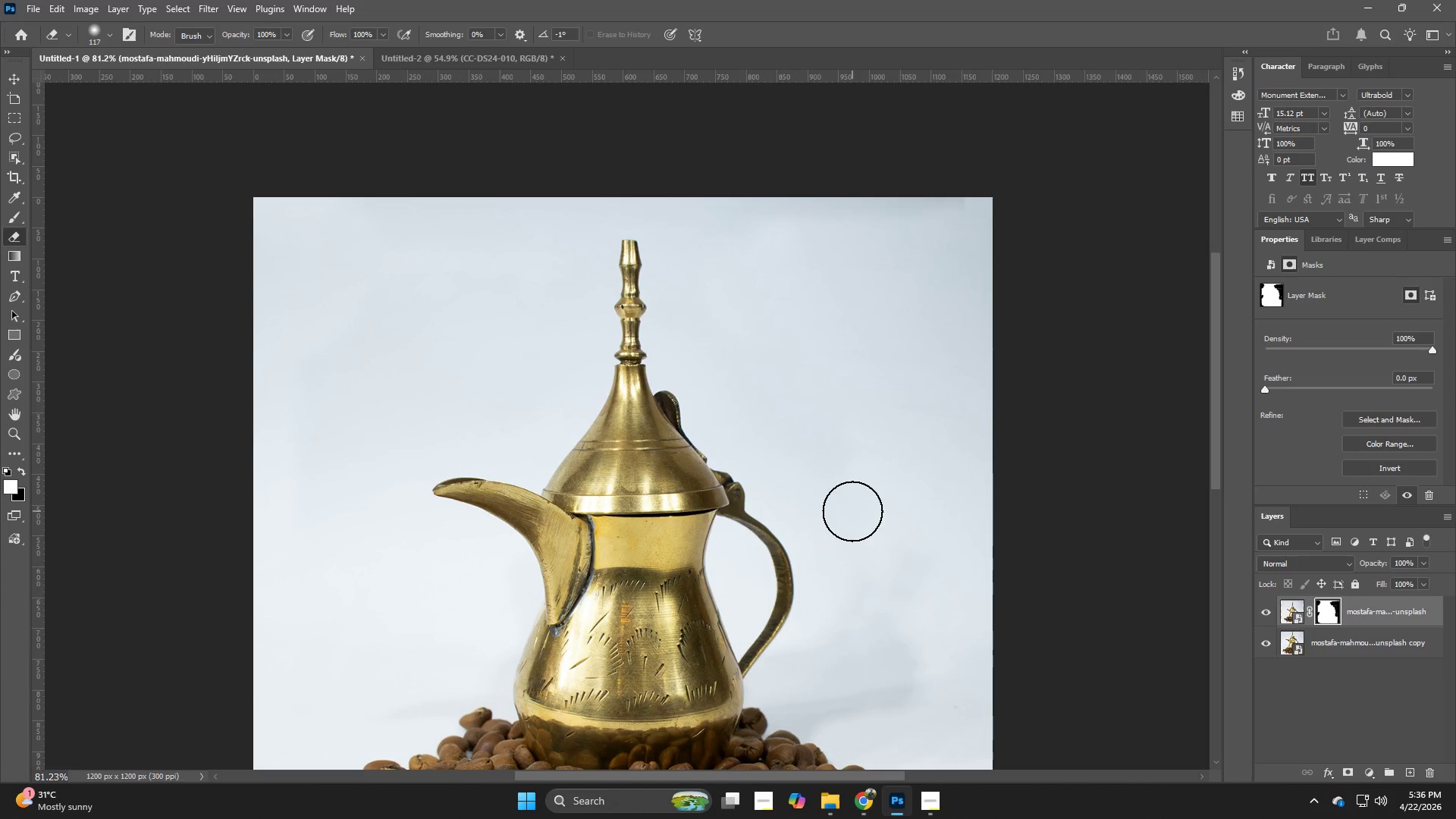 
left_click_drag(start_coordinate=[852, 511], to_coordinate=[957, 514])
 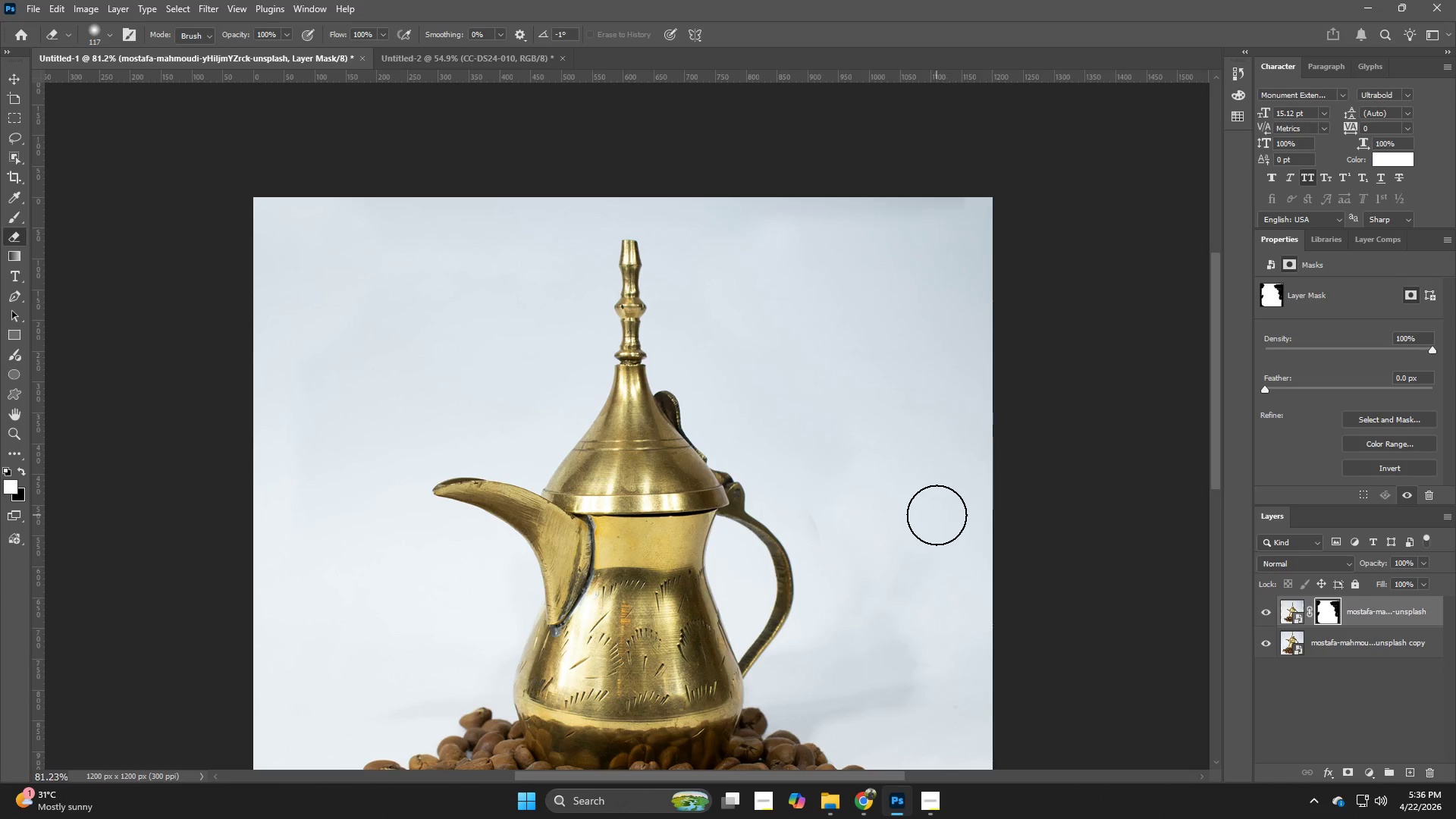 
key(Control+ControlLeft)
 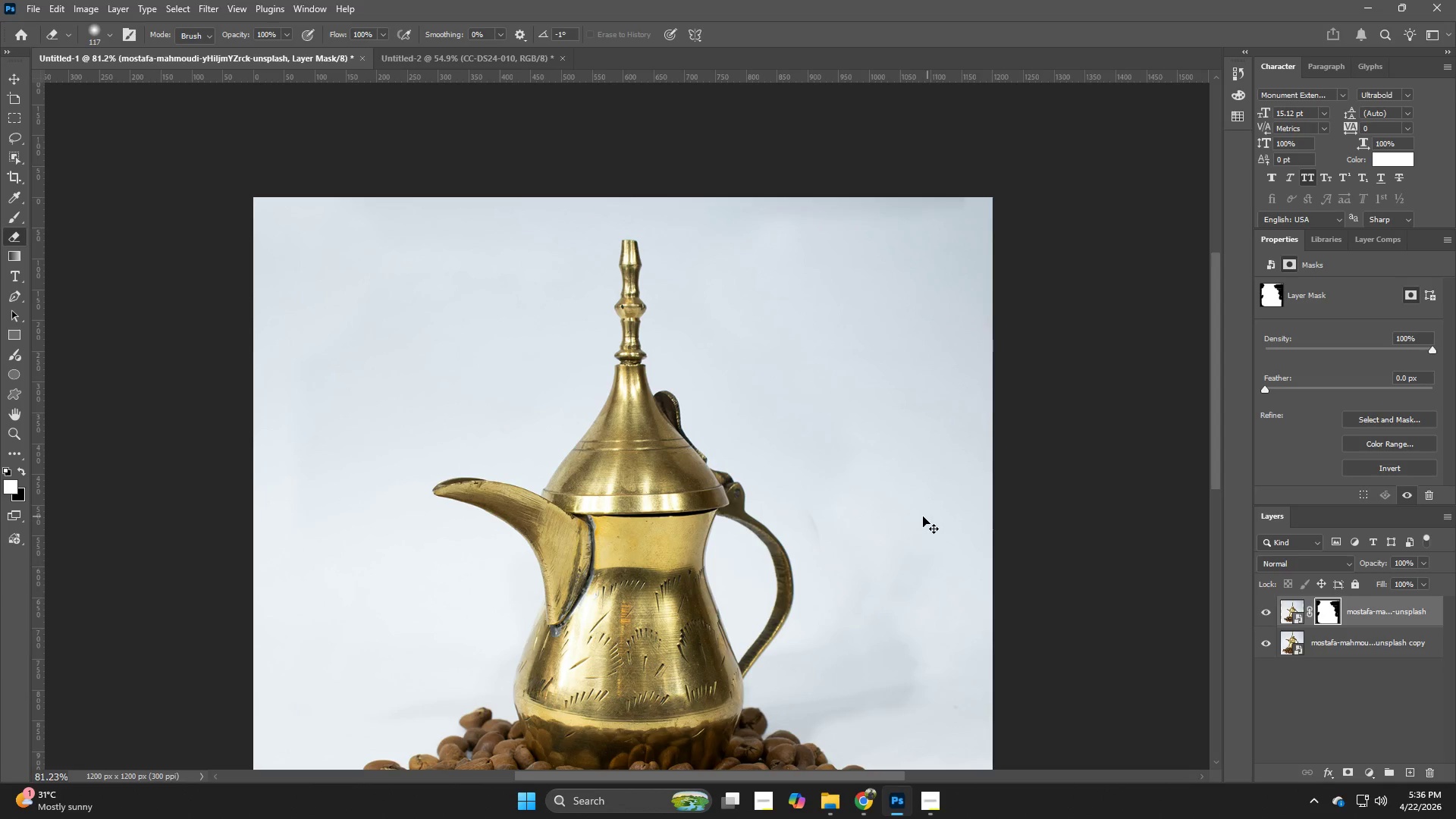 
key(Control+Z)
 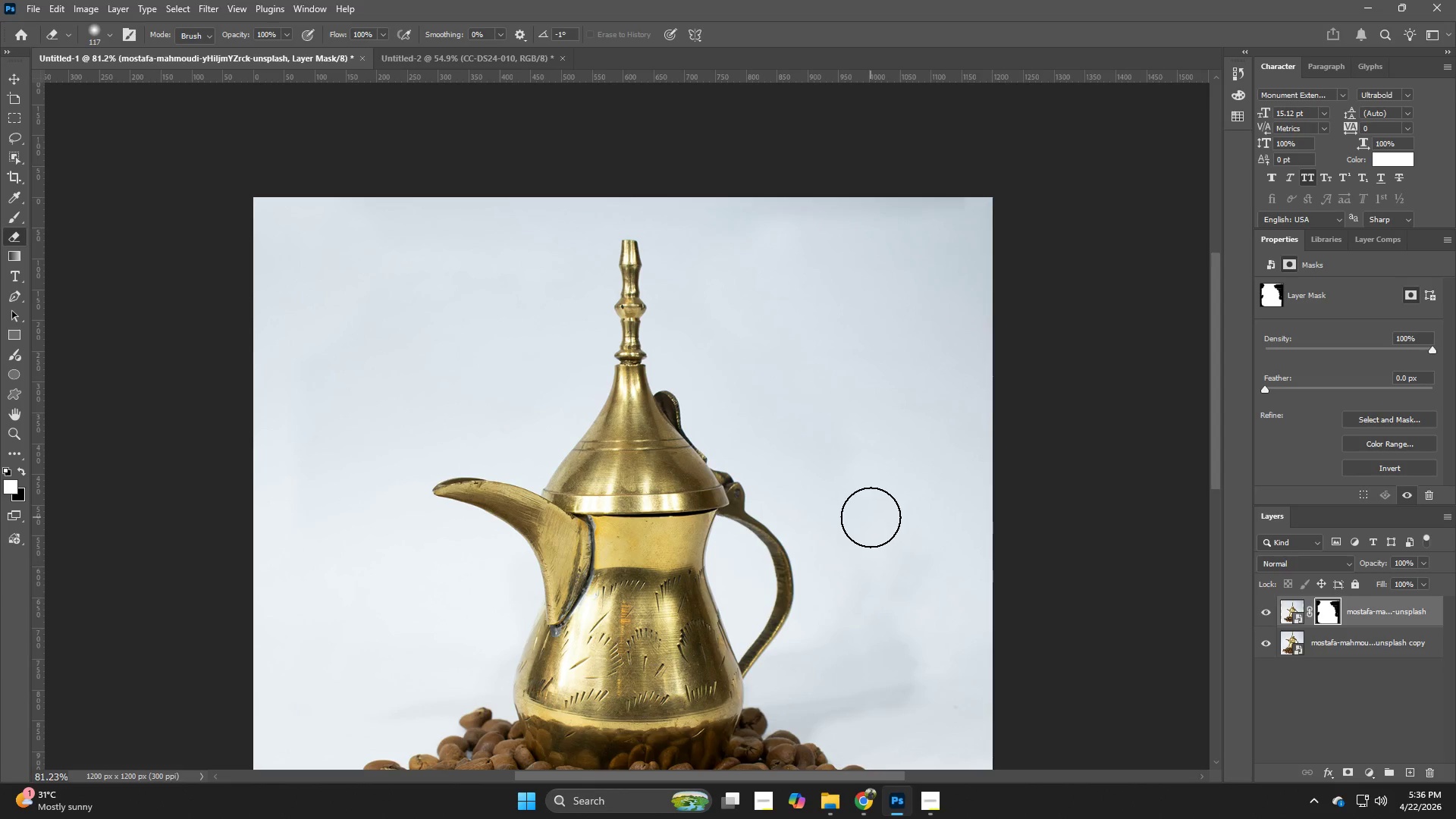 
left_click_drag(start_coordinate=[871, 517], to_coordinate=[1010, 534])
 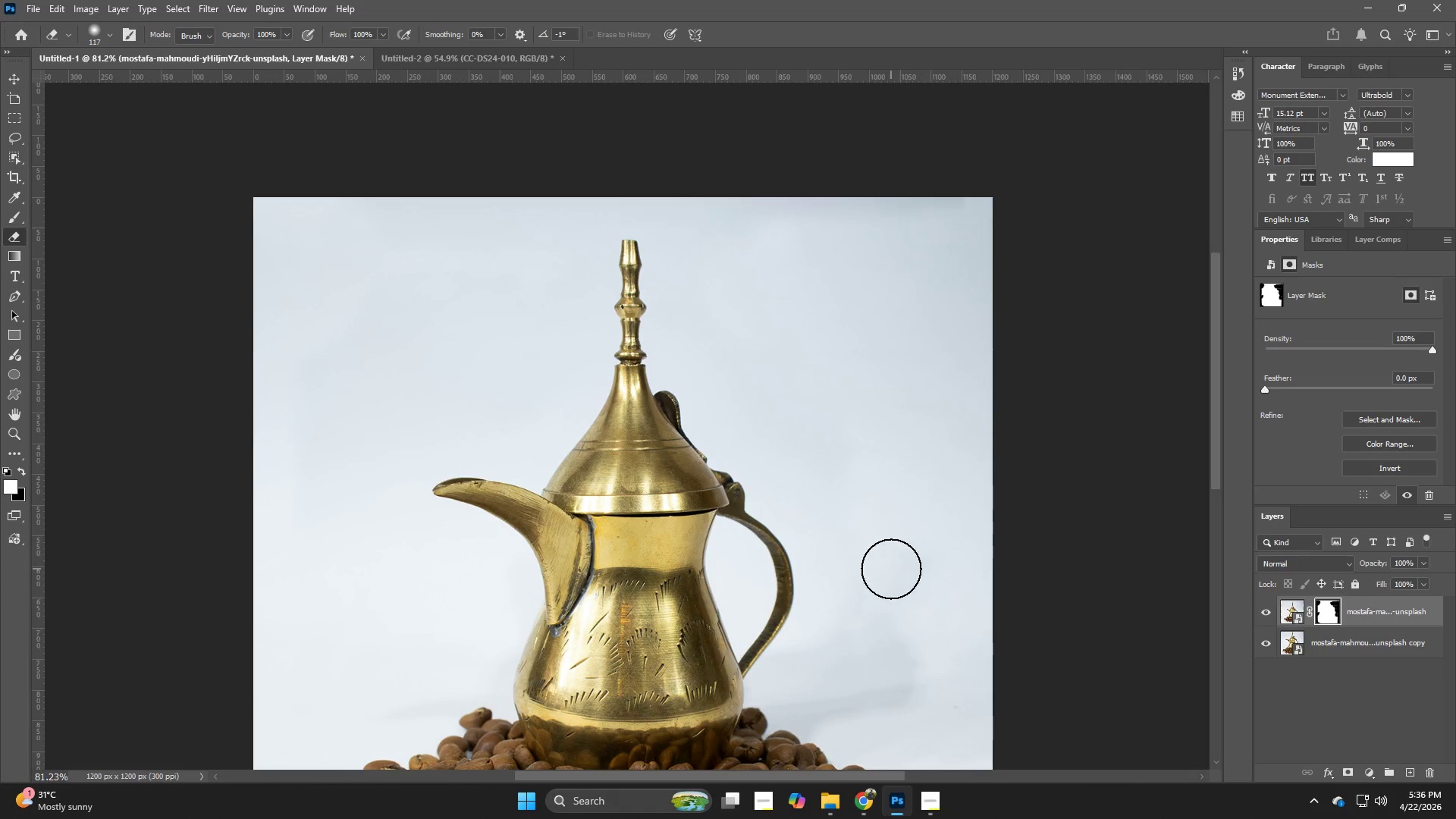 
left_click_drag(start_coordinate=[890, 570], to_coordinate=[968, 576])
 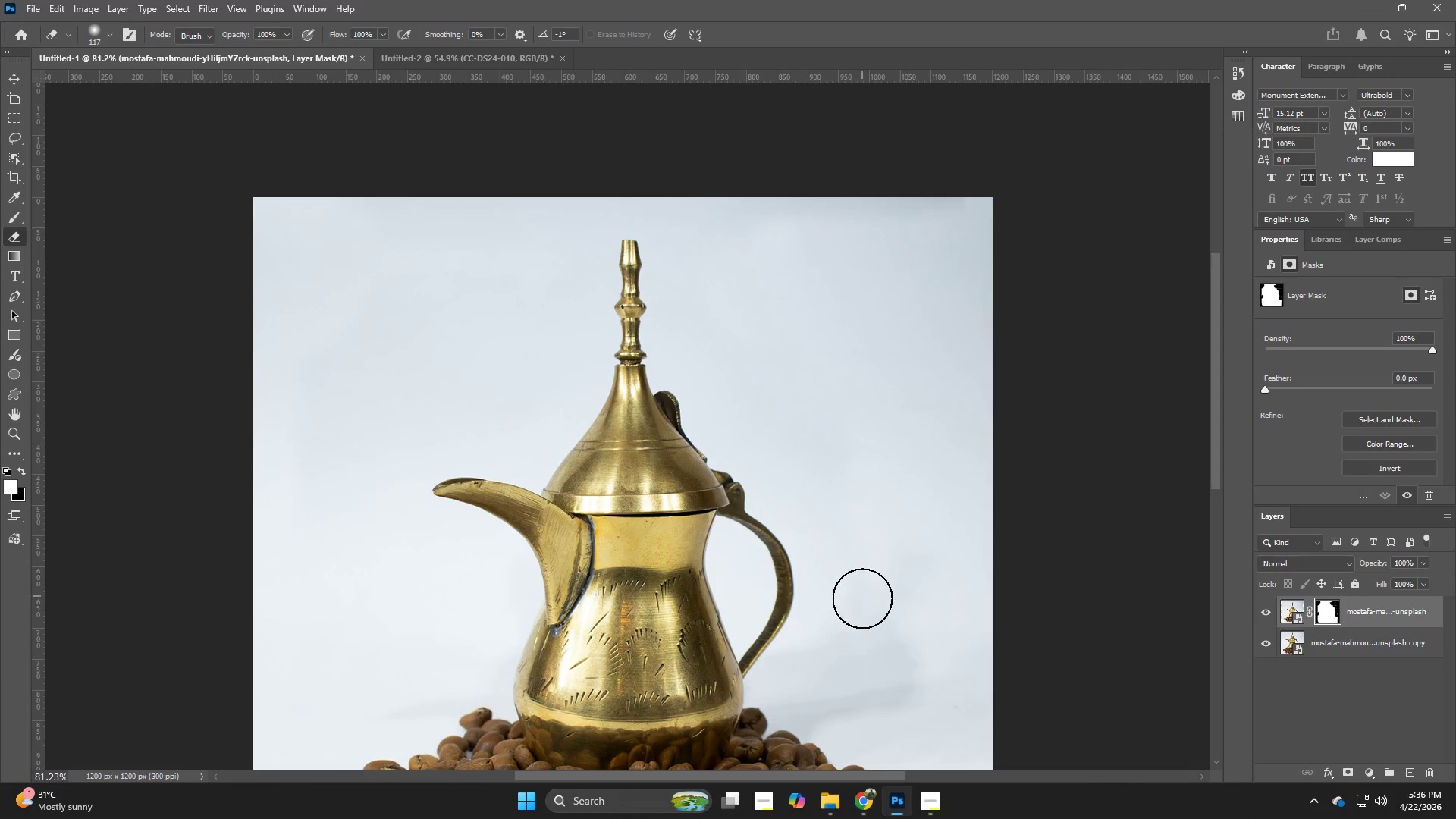 
left_click_drag(start_coordinate=[865, 603], to_coordinate=[930, 604])
 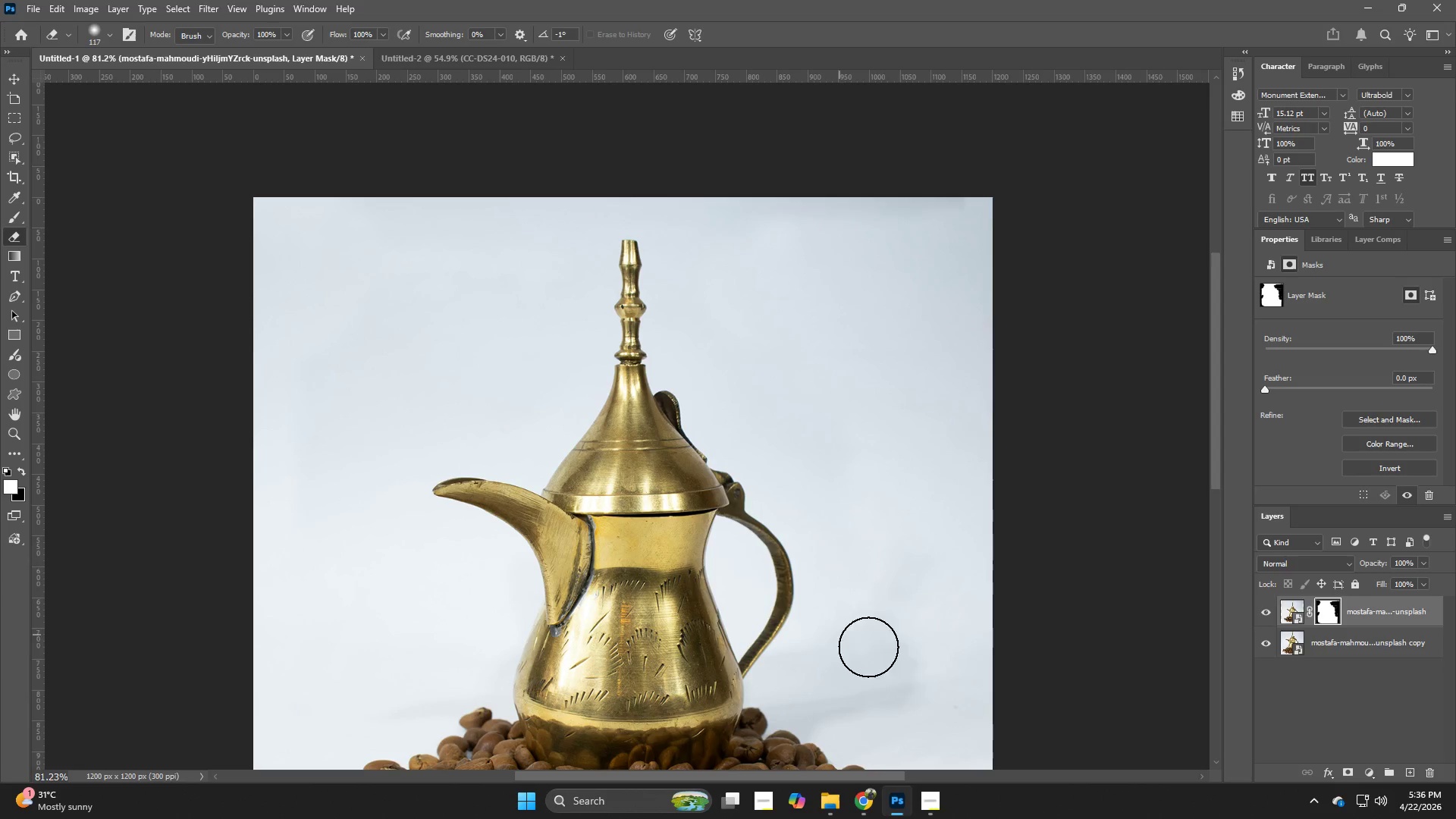 
left_click_drag(start_coordinate=[849, 643], to_coordinate=[911, 645])
 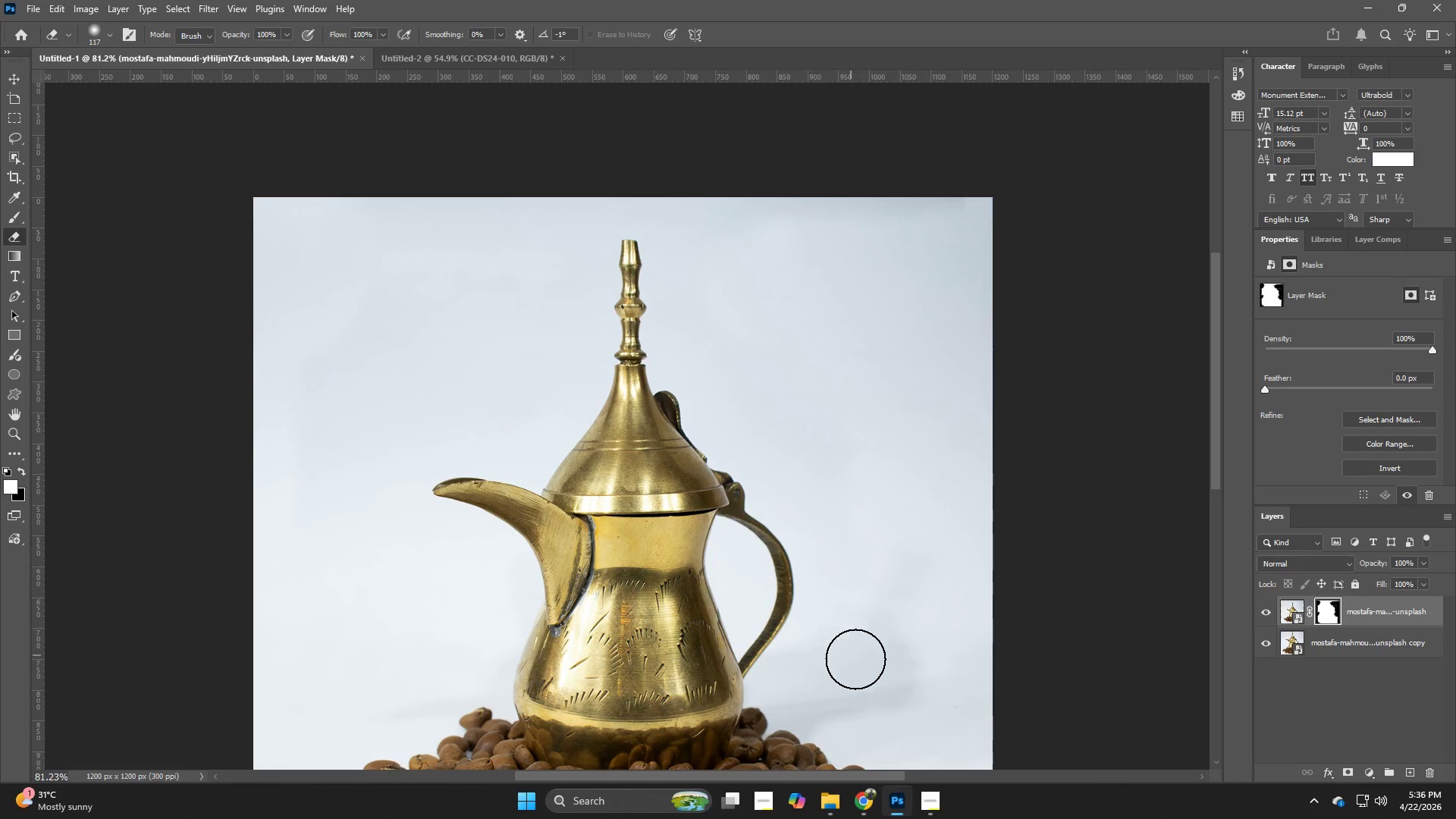 
left_click_drag(start_coordinate=[855, 659], to_coordinate=[928, 661])
 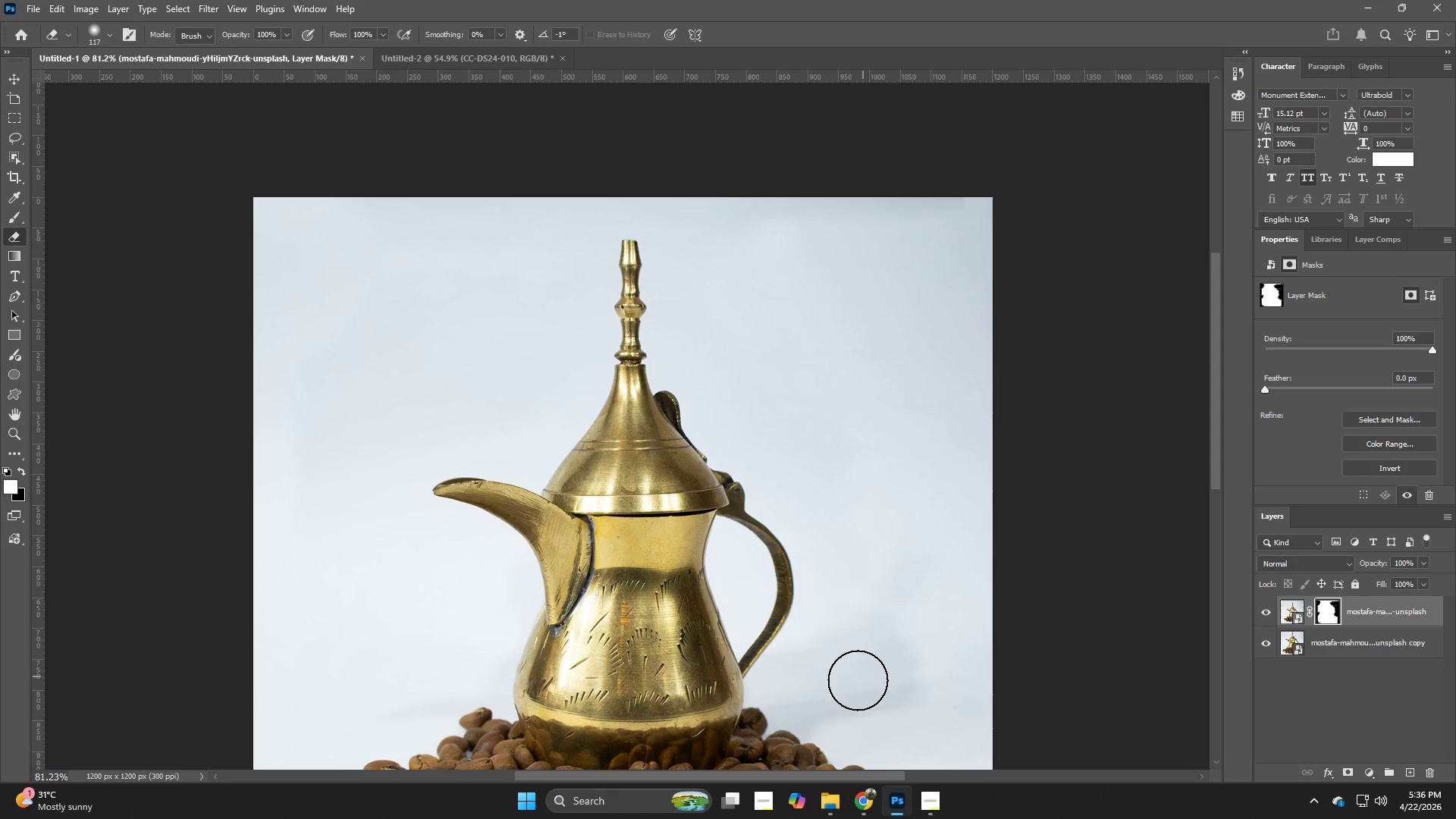 
left_click_drag(start_coordinate=[860, 682], to_coordinate=[905, 686])
 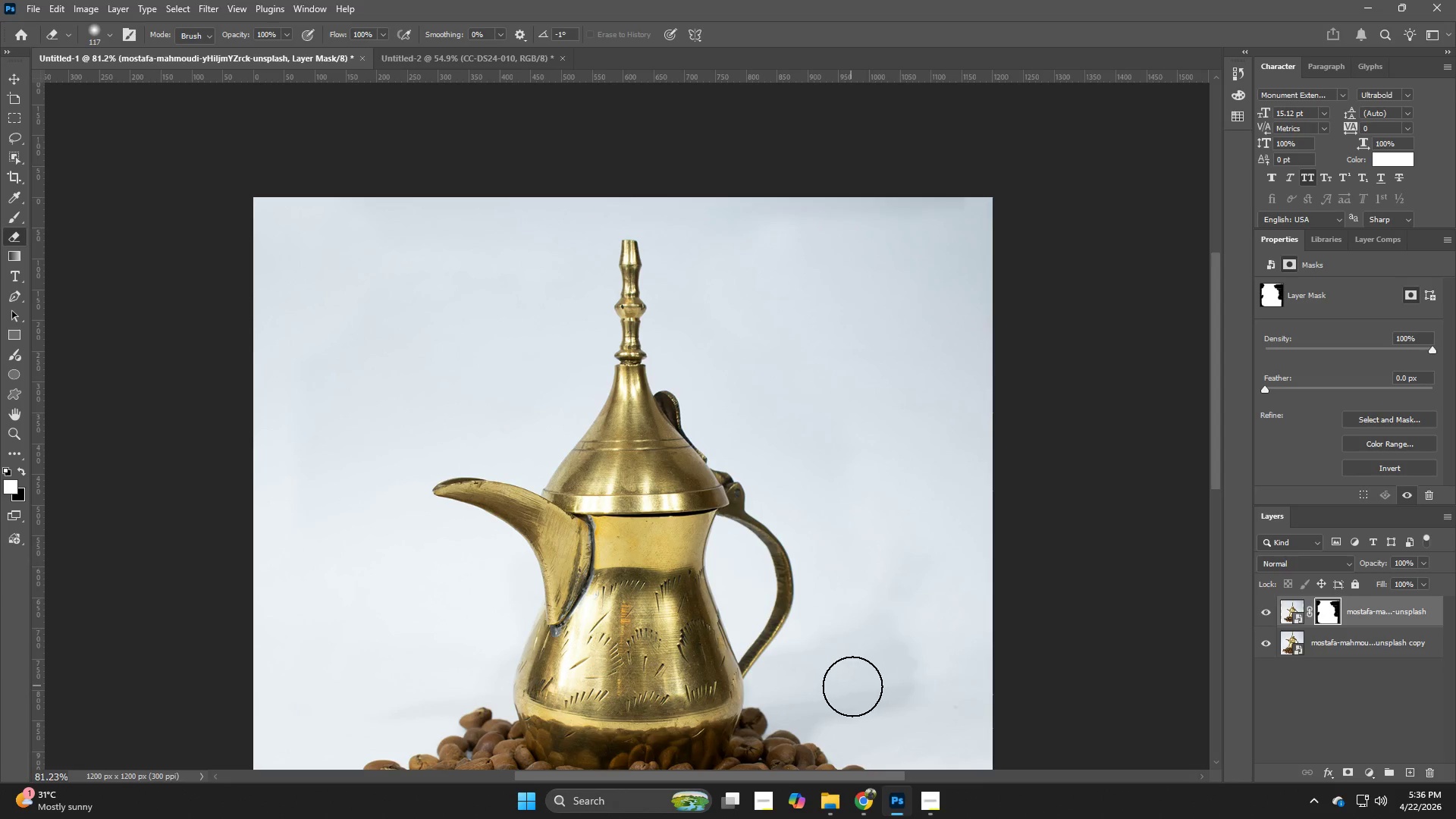 
left_click_drag(start_coordinate=[852, 686], to_coordinate=[929, 690])
 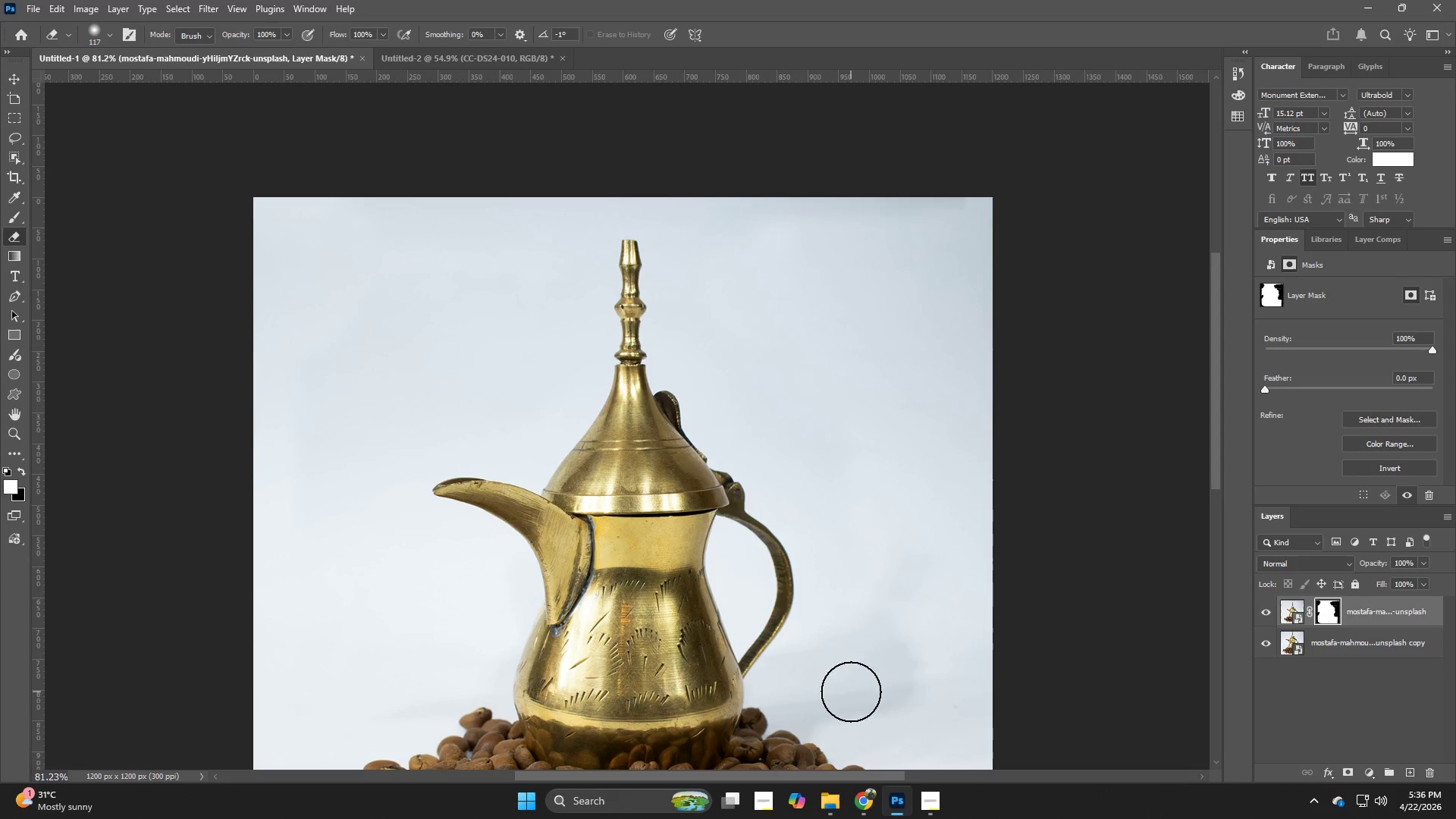 
left_click_drag(start_coordinate=[849, 692], to_coordinate=[1023, 698])
 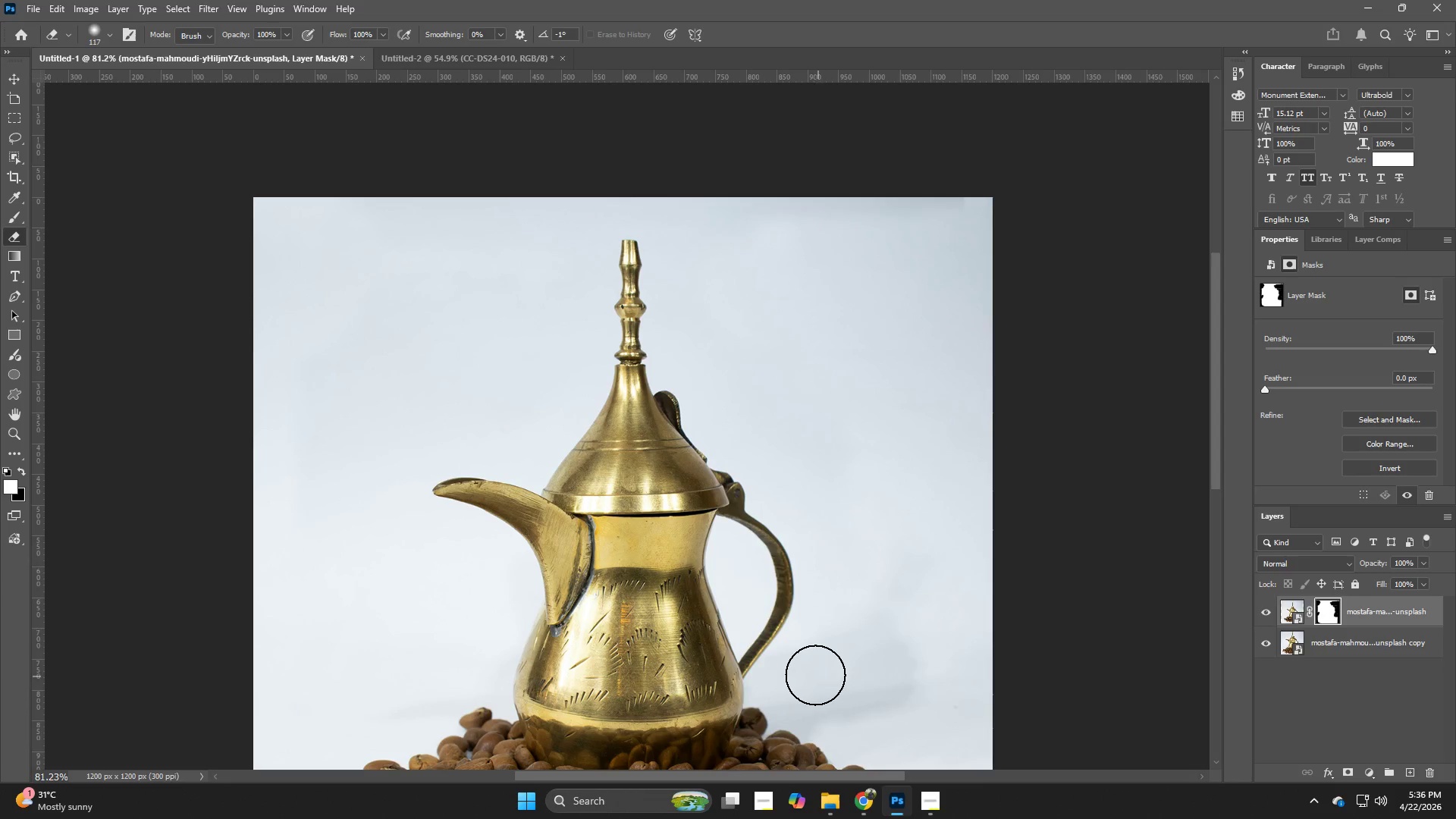 
left_click_drag(start_coordinate=[813, 674], to_coordinate=[977, 674])
 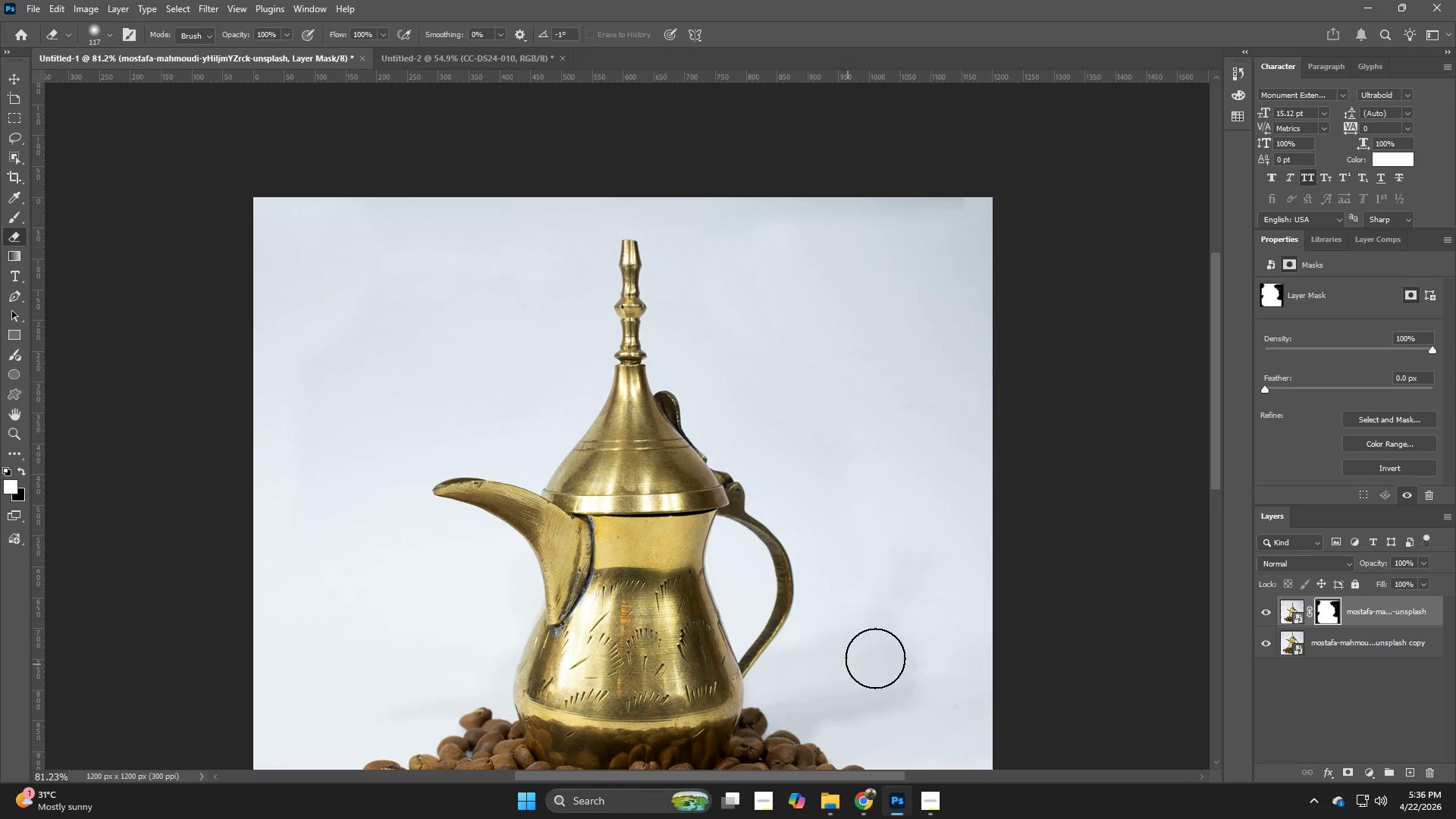 
left_click_drag(start_coordinate=[963, 645], to_coordinate=[1051, 642])
 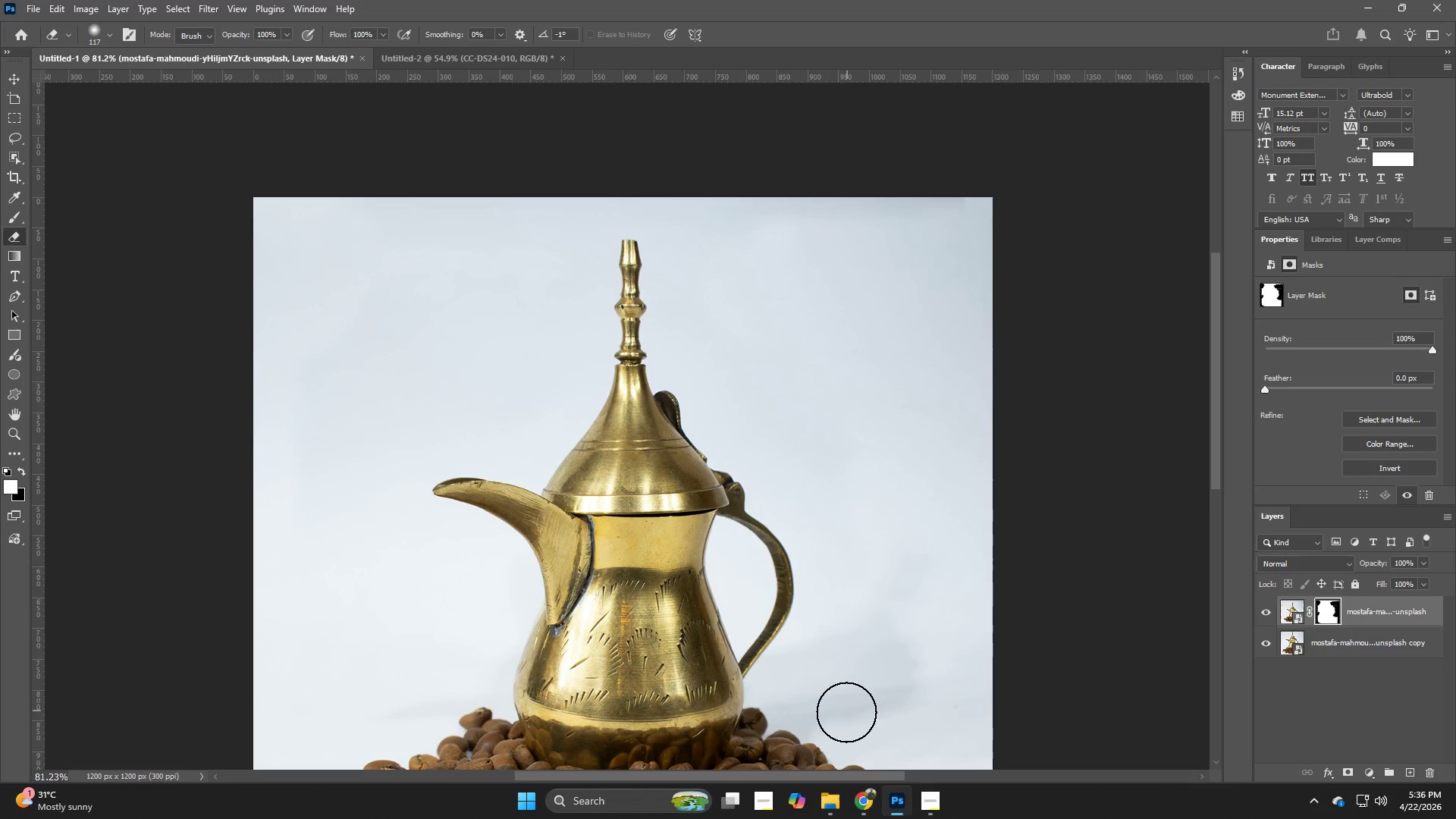 
left_click_drag(start_coordinate=[846, 713], to_coordinate=[994, 722])
 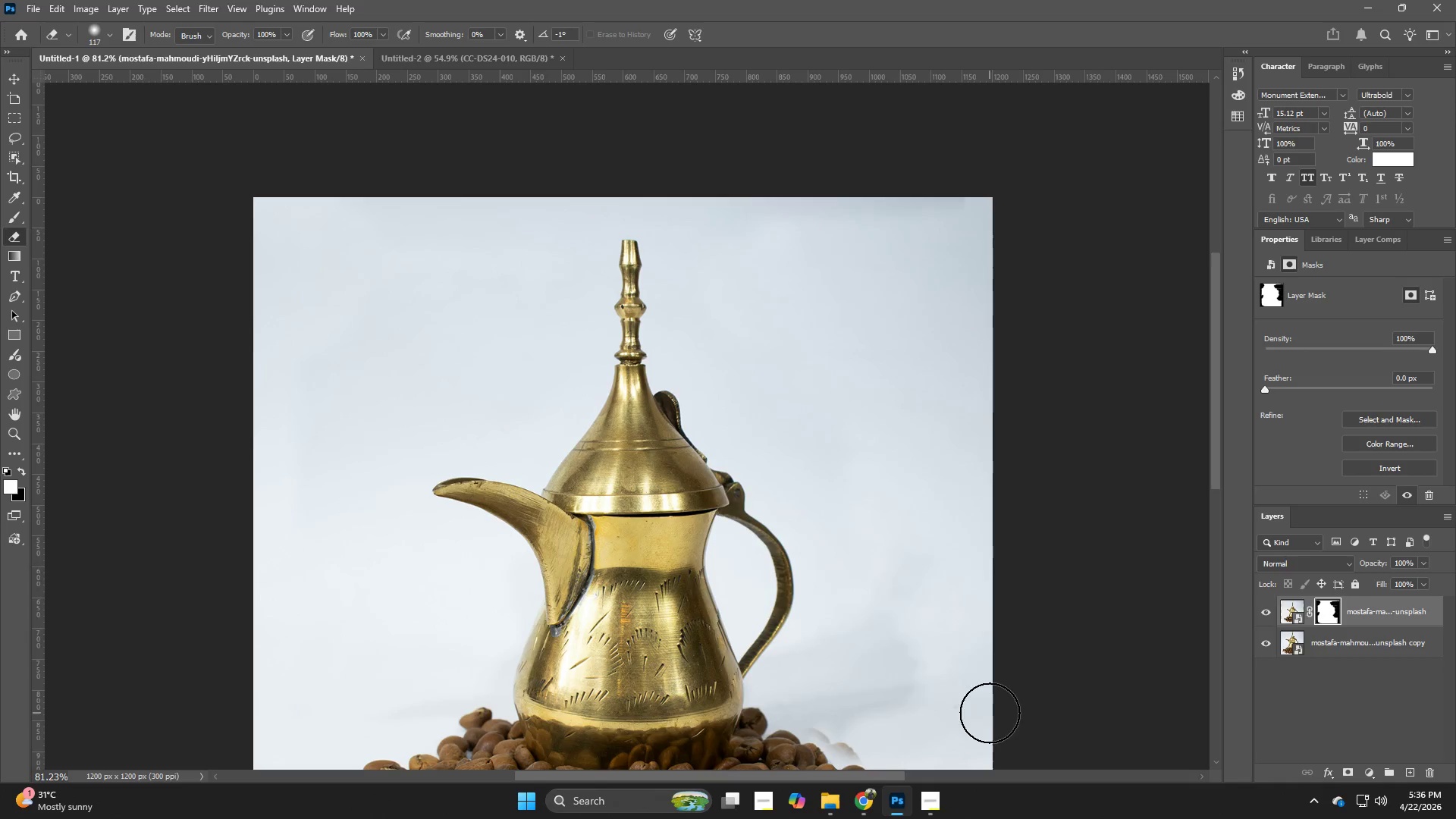 
key(Control+ControlLeft)
 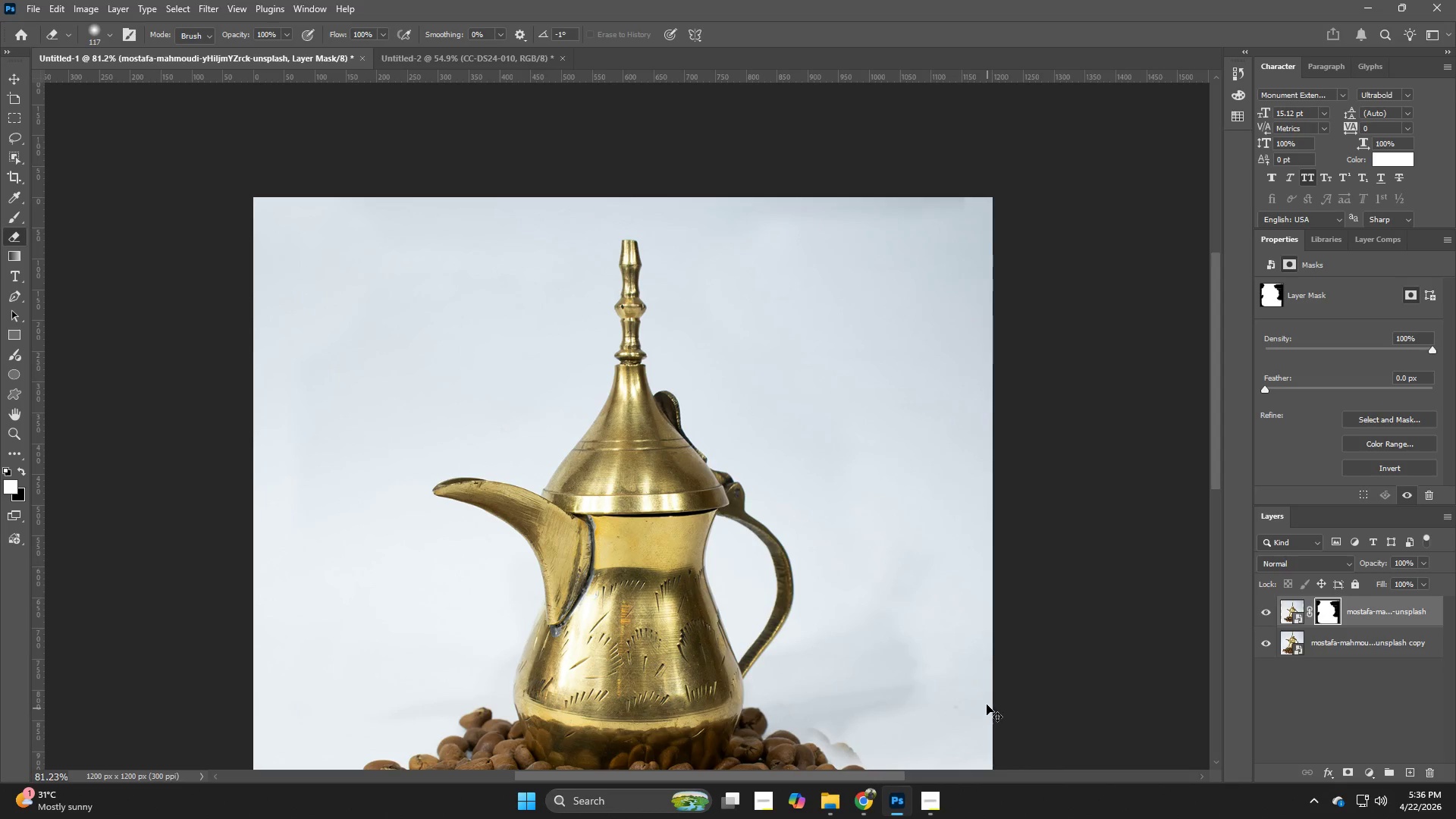 
key(Control+Z)
 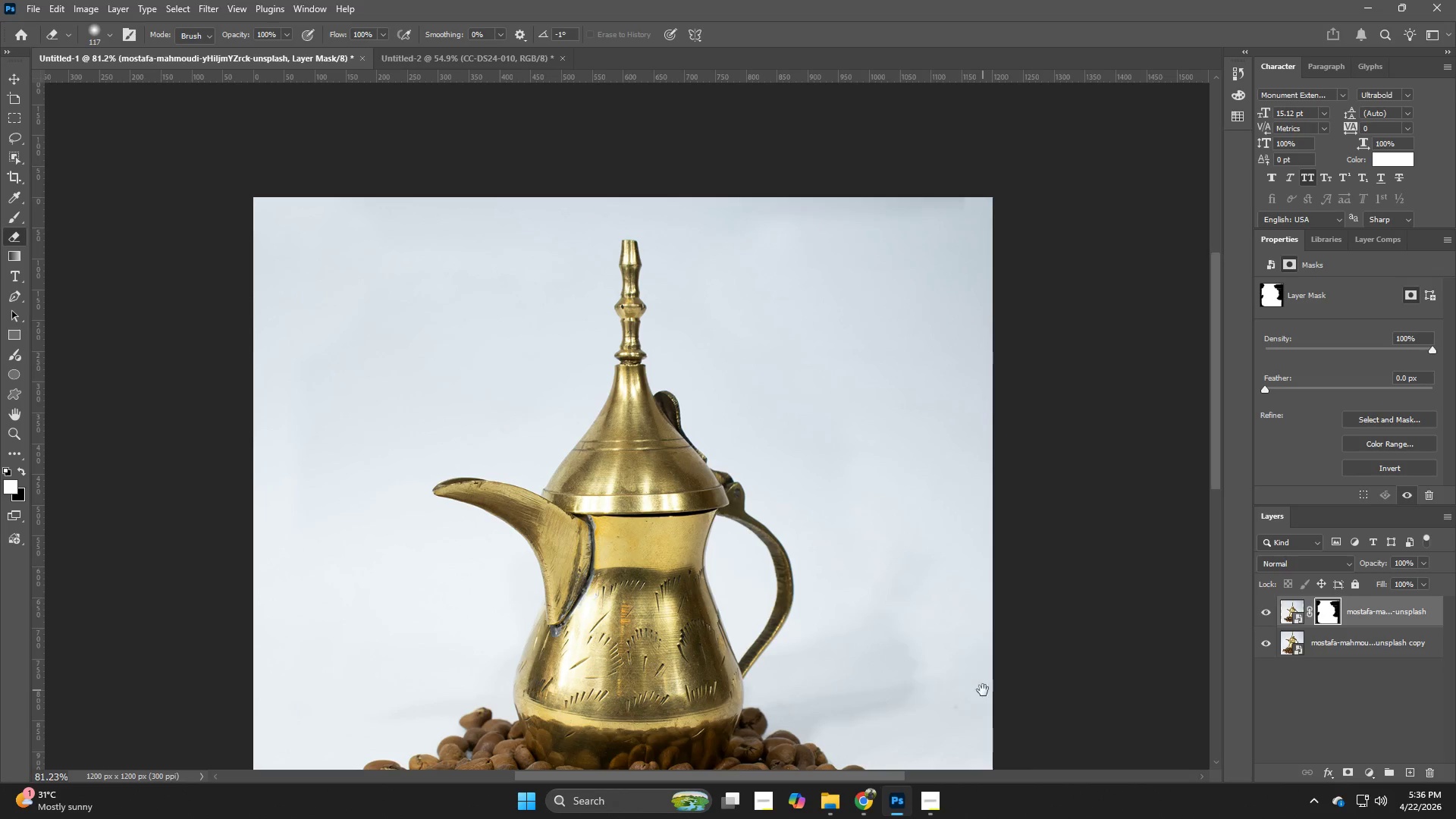 
hold_key(key=Space, duration=0.73)
 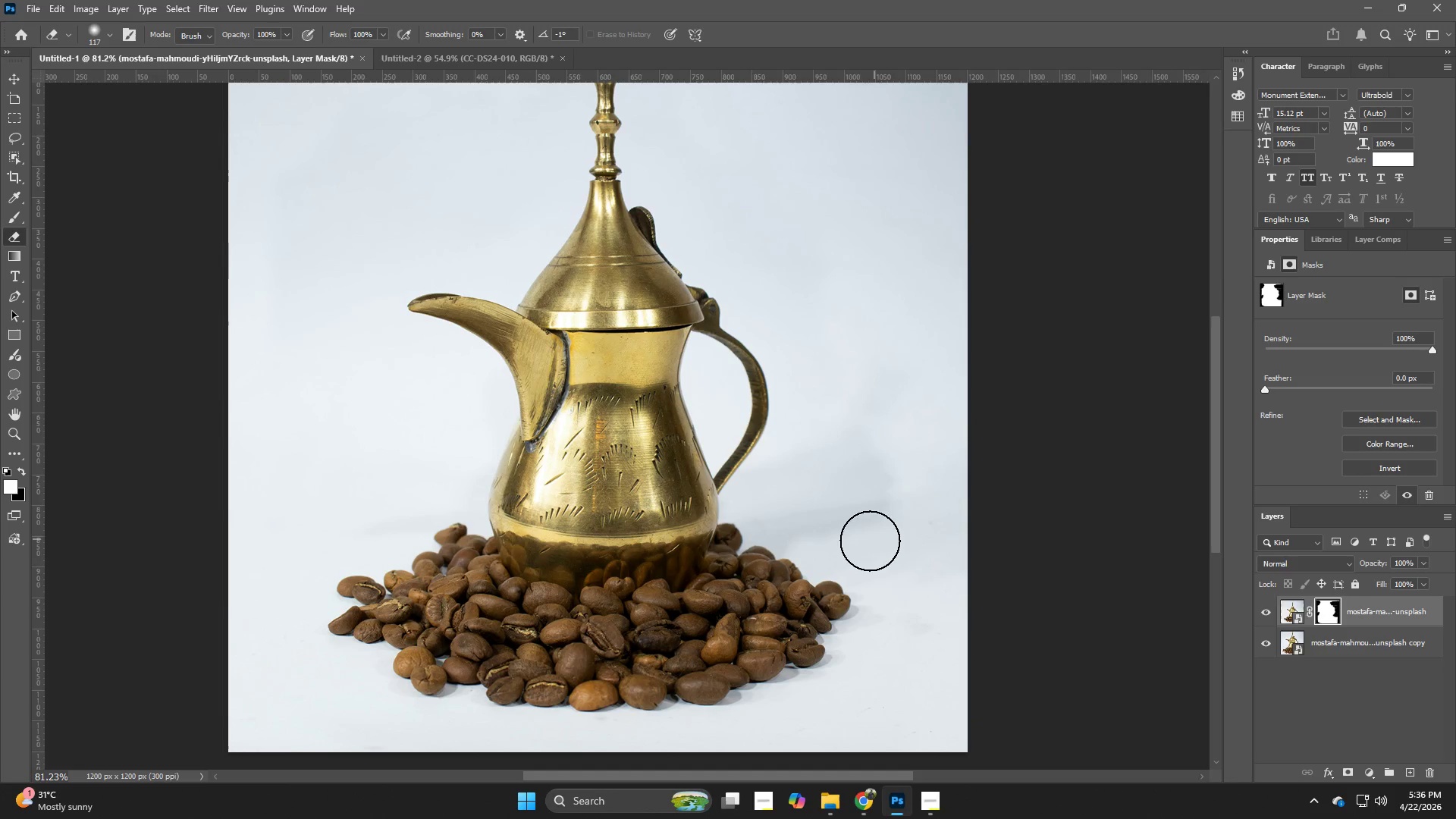 
left_click_drag(start_coordinate=[983, 690], to_coordinate=[959, 509])
 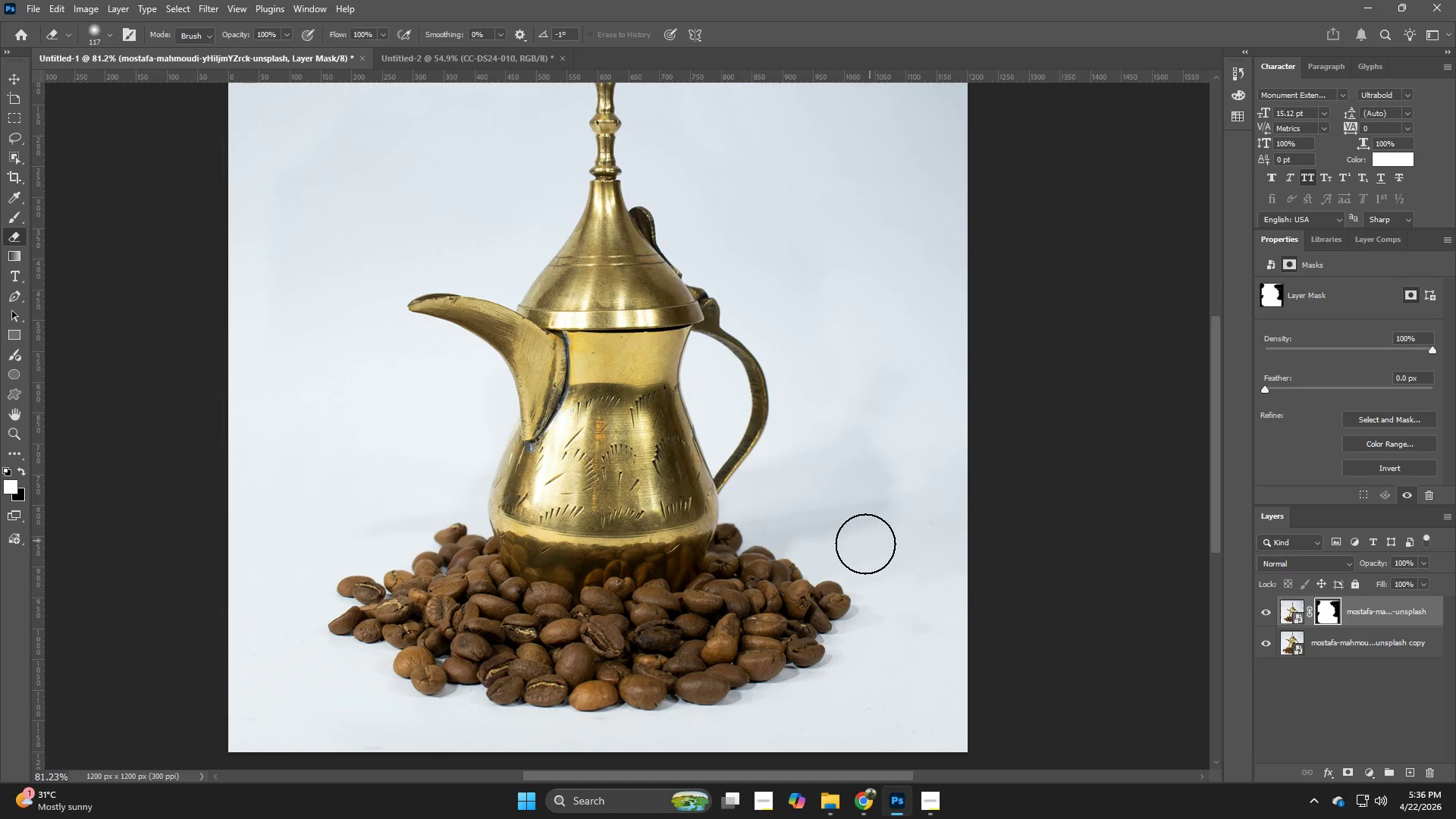 
left_click_drag(start_coordinate=[861, 544], to_coordinate=[970, 560])
 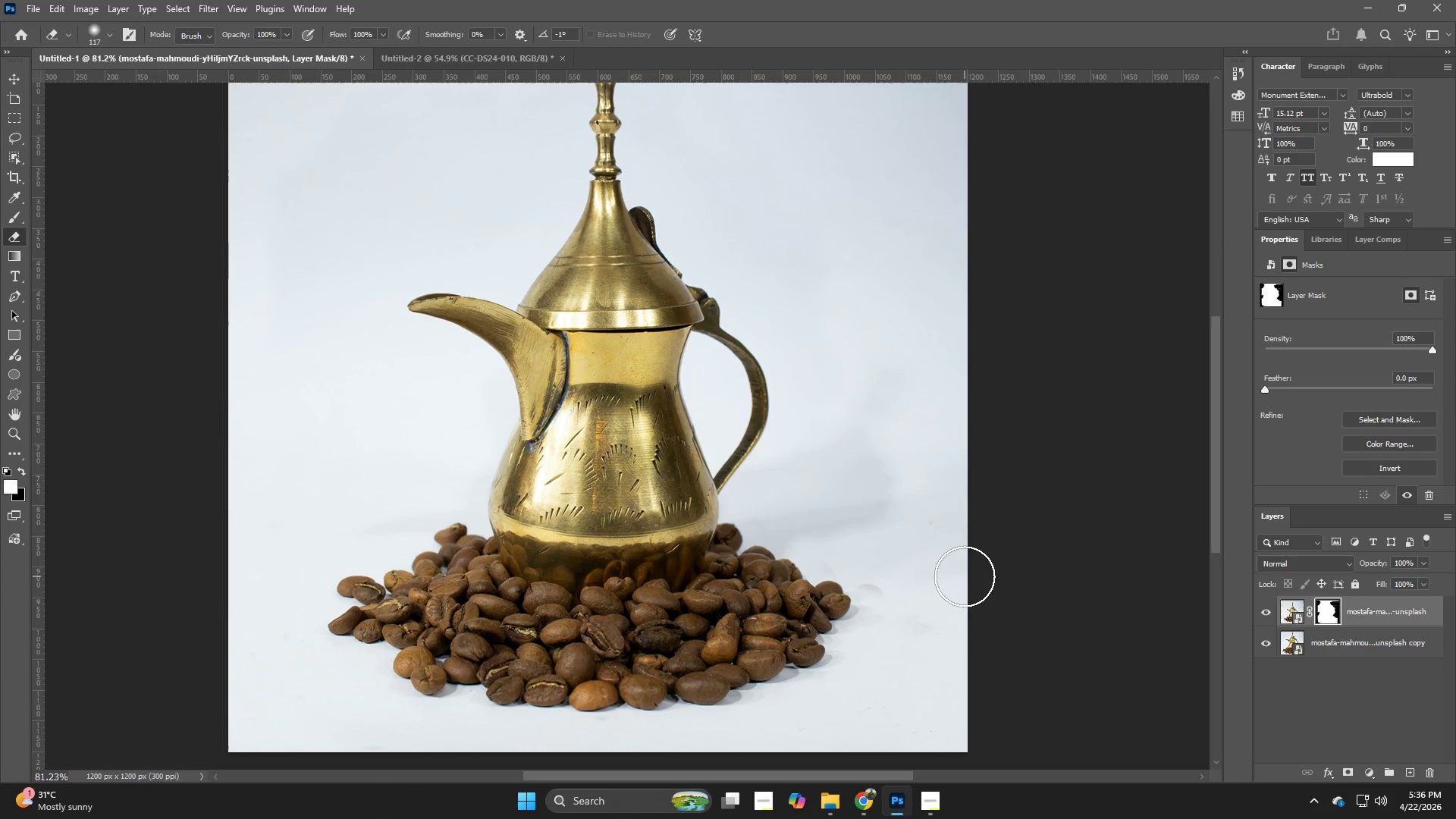 
key(Control+ControlLeft)
 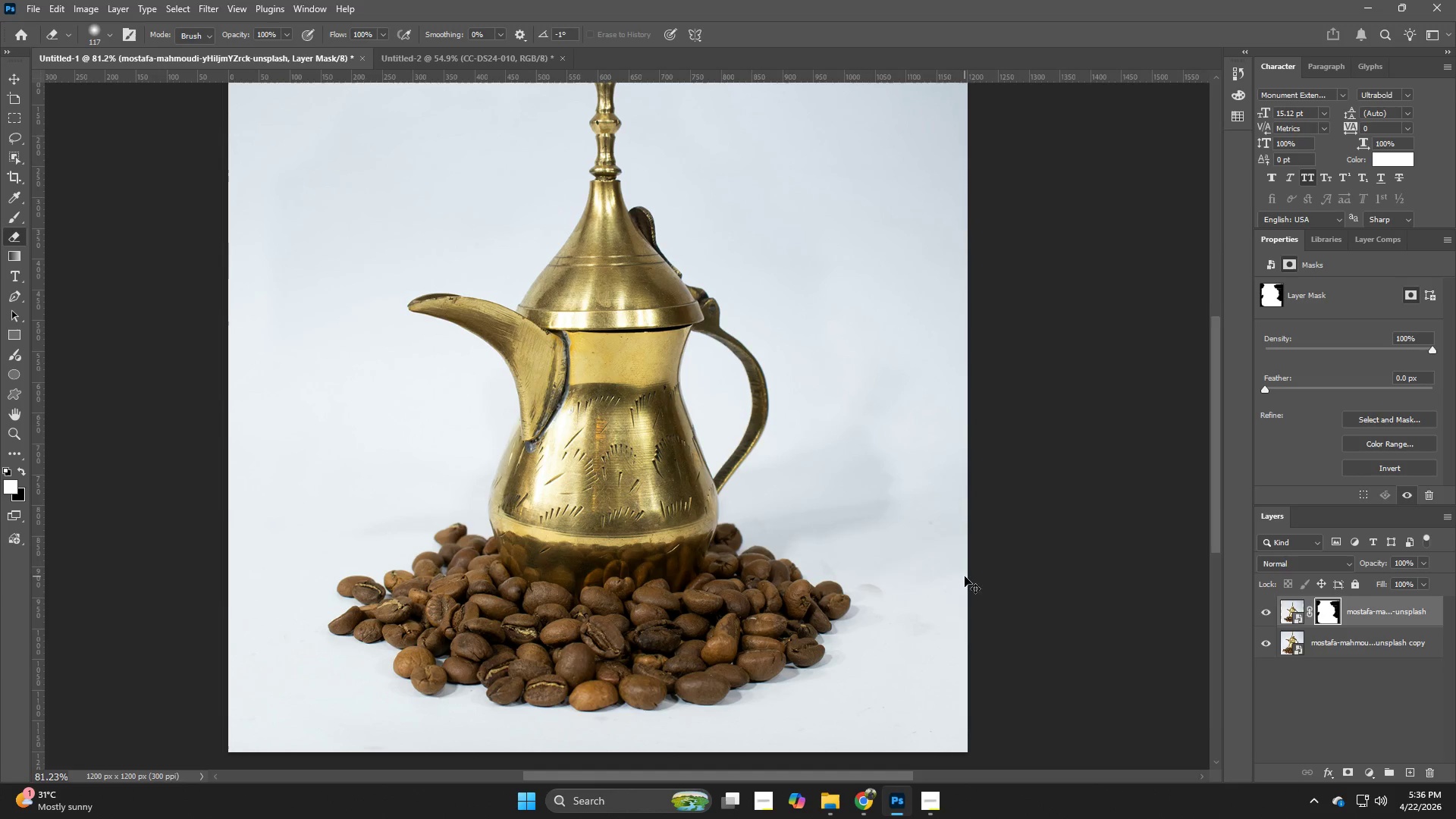 
key(Control+Z)
 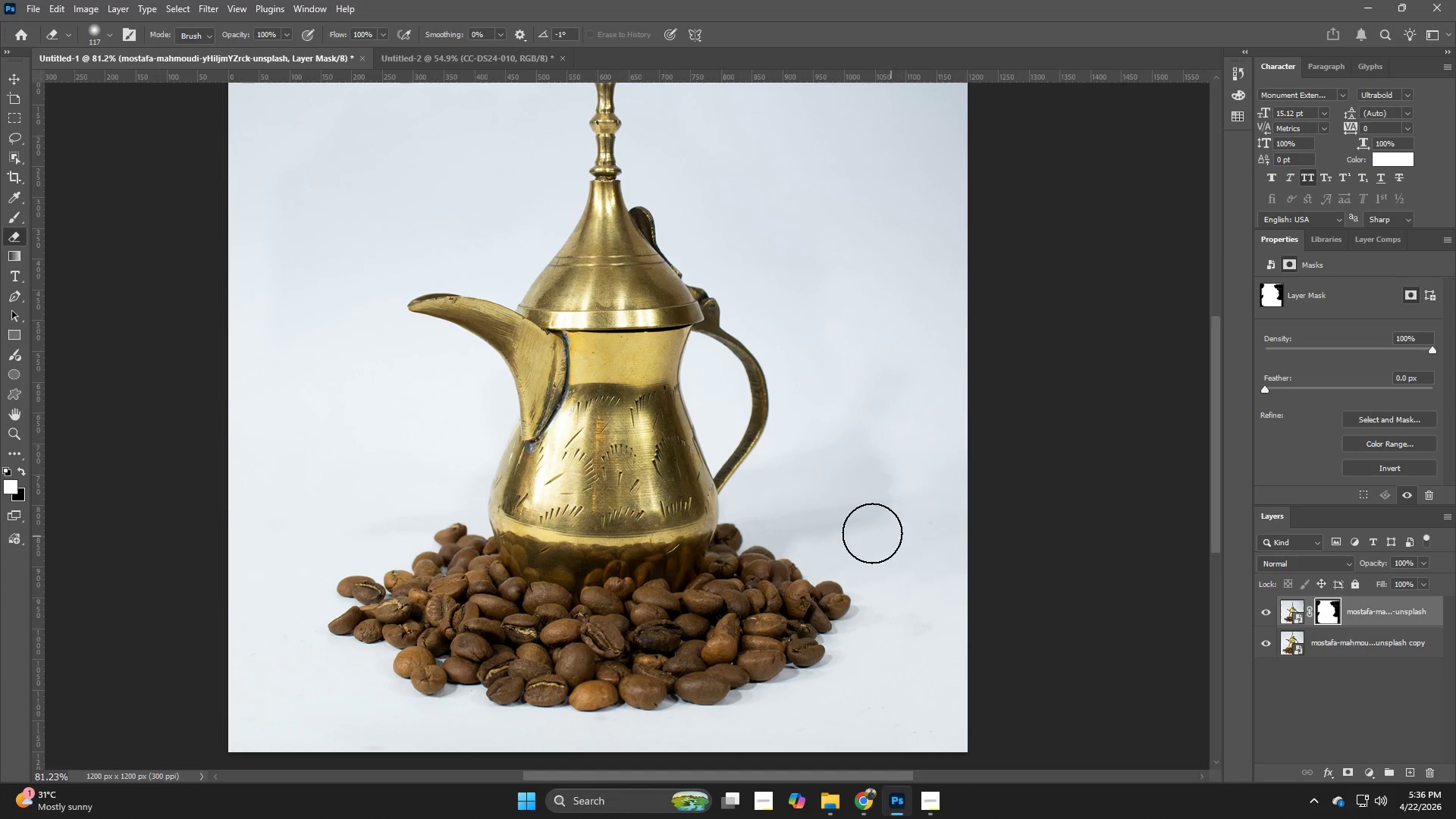 
left_click_drag(start_coordinate=[864, 532], to_coordinate=[996, 541])
 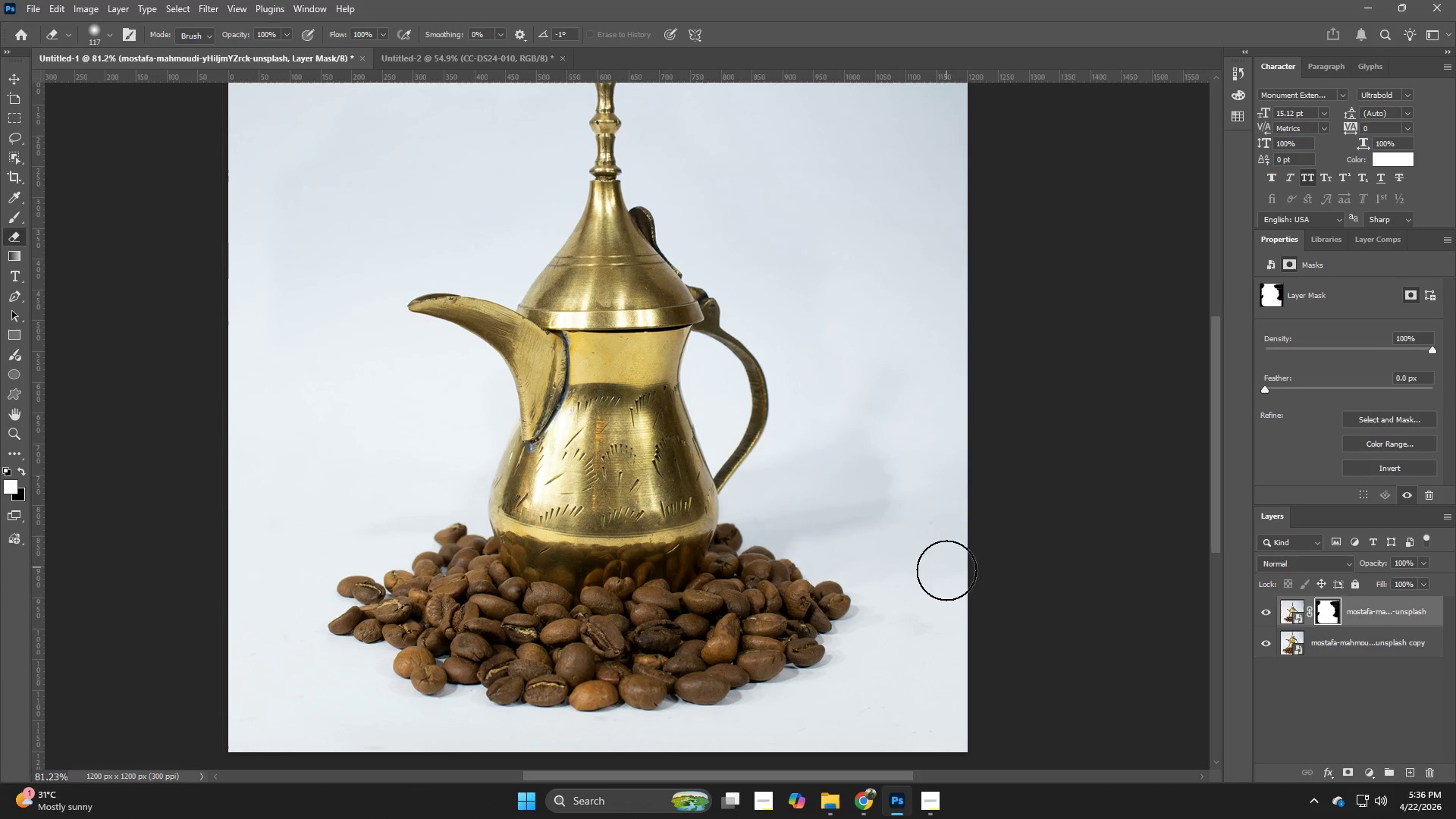 
left_click_drag(start_coordinate=[949, 577], to_coordinate=[999, 593])
 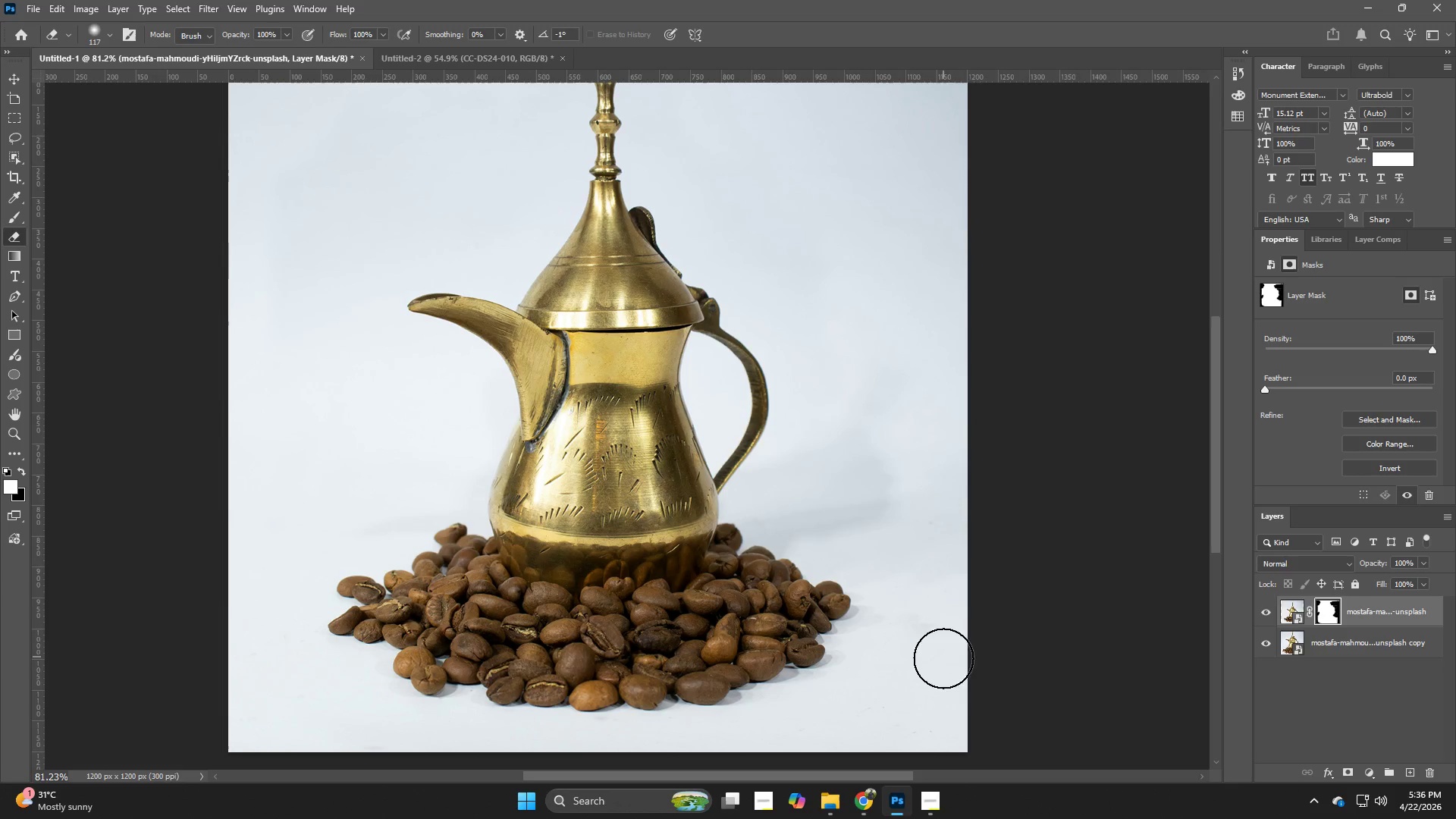 
left_click_drag(start_coordinate=[943, 658], to_coordinate=[971, 665])
 